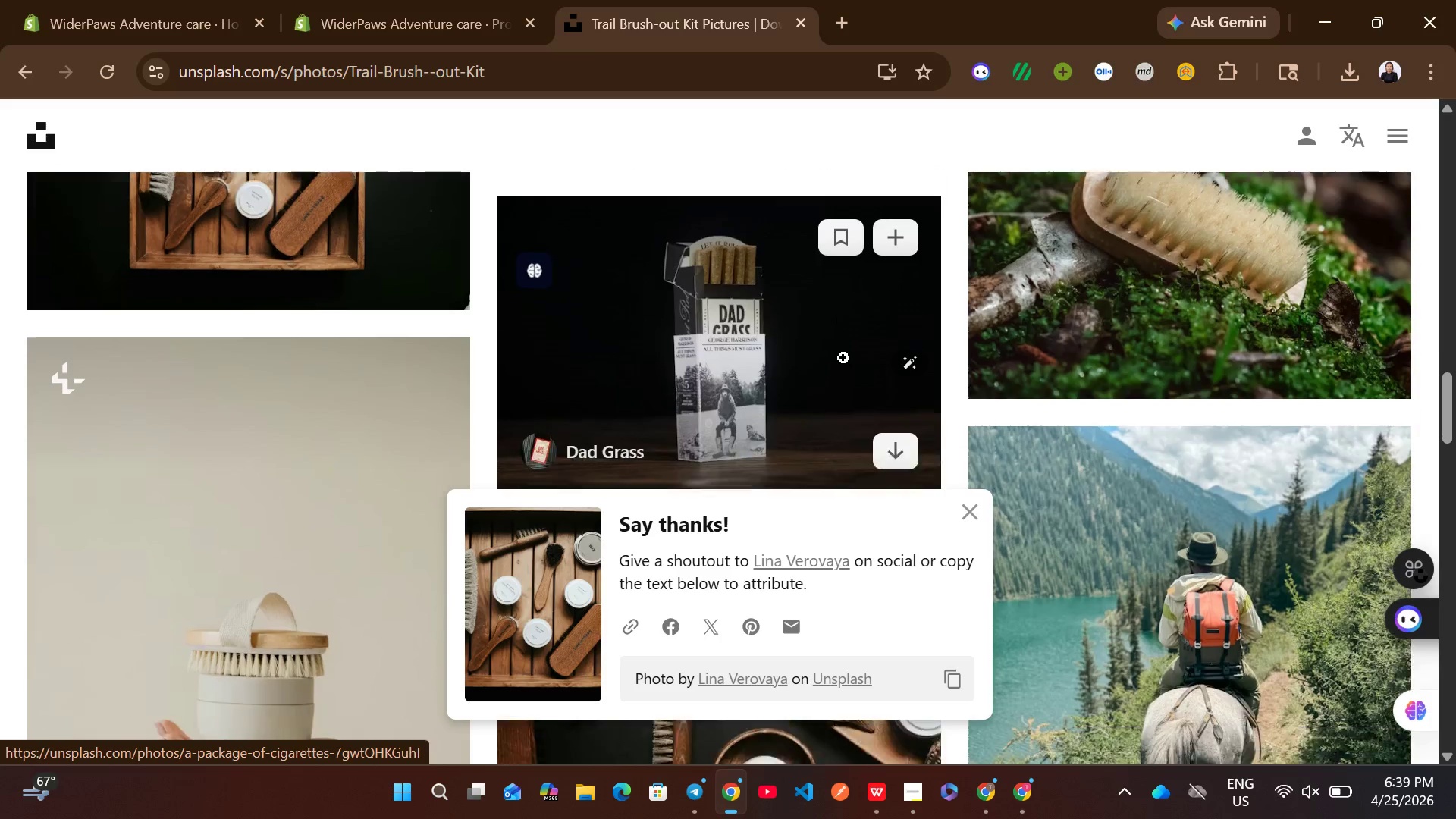 
wait(6.12)
 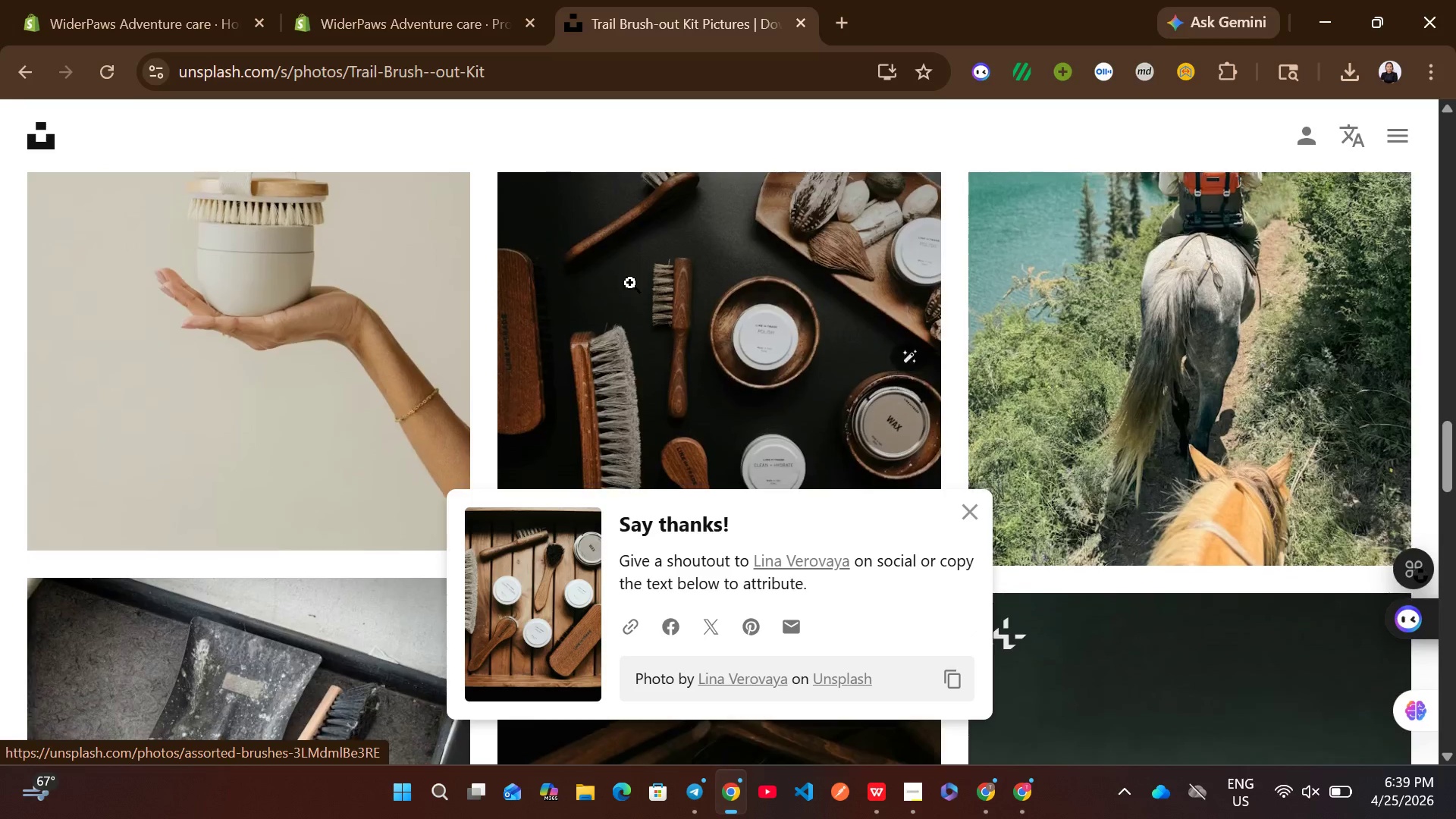 
left_click([921, 353])
 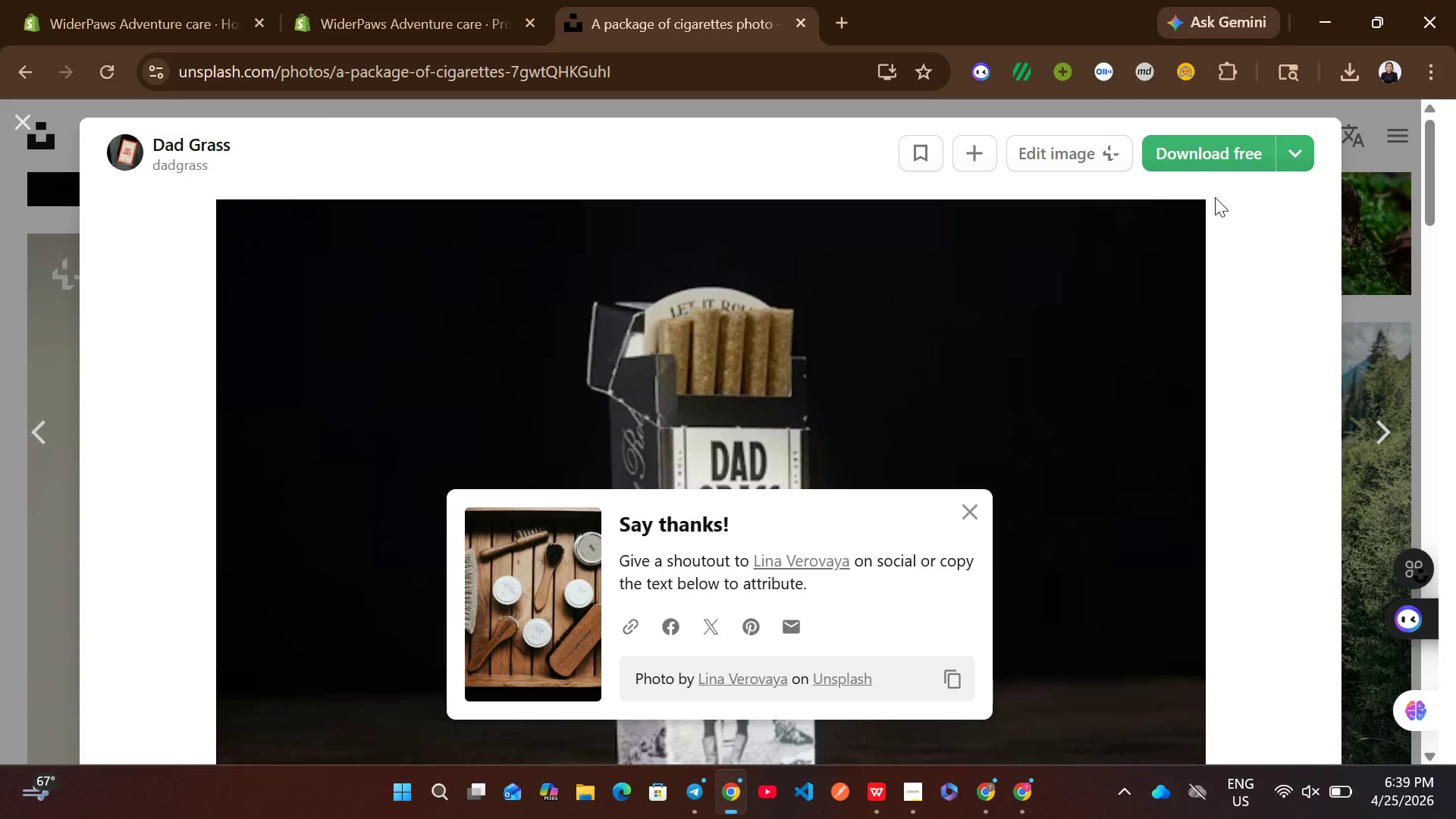 
left_click([1213, 155])
 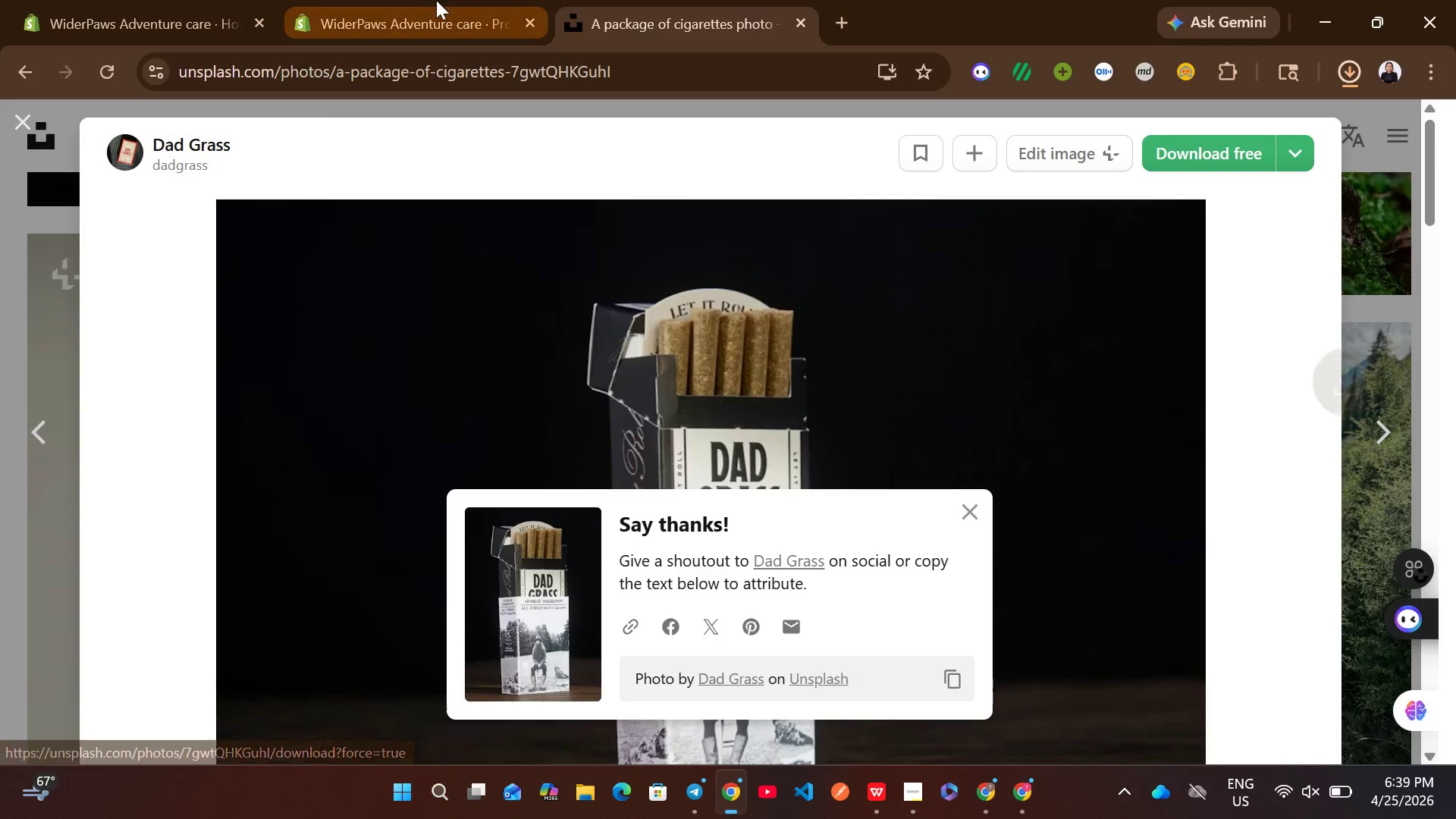 
left_click([433, 0])
 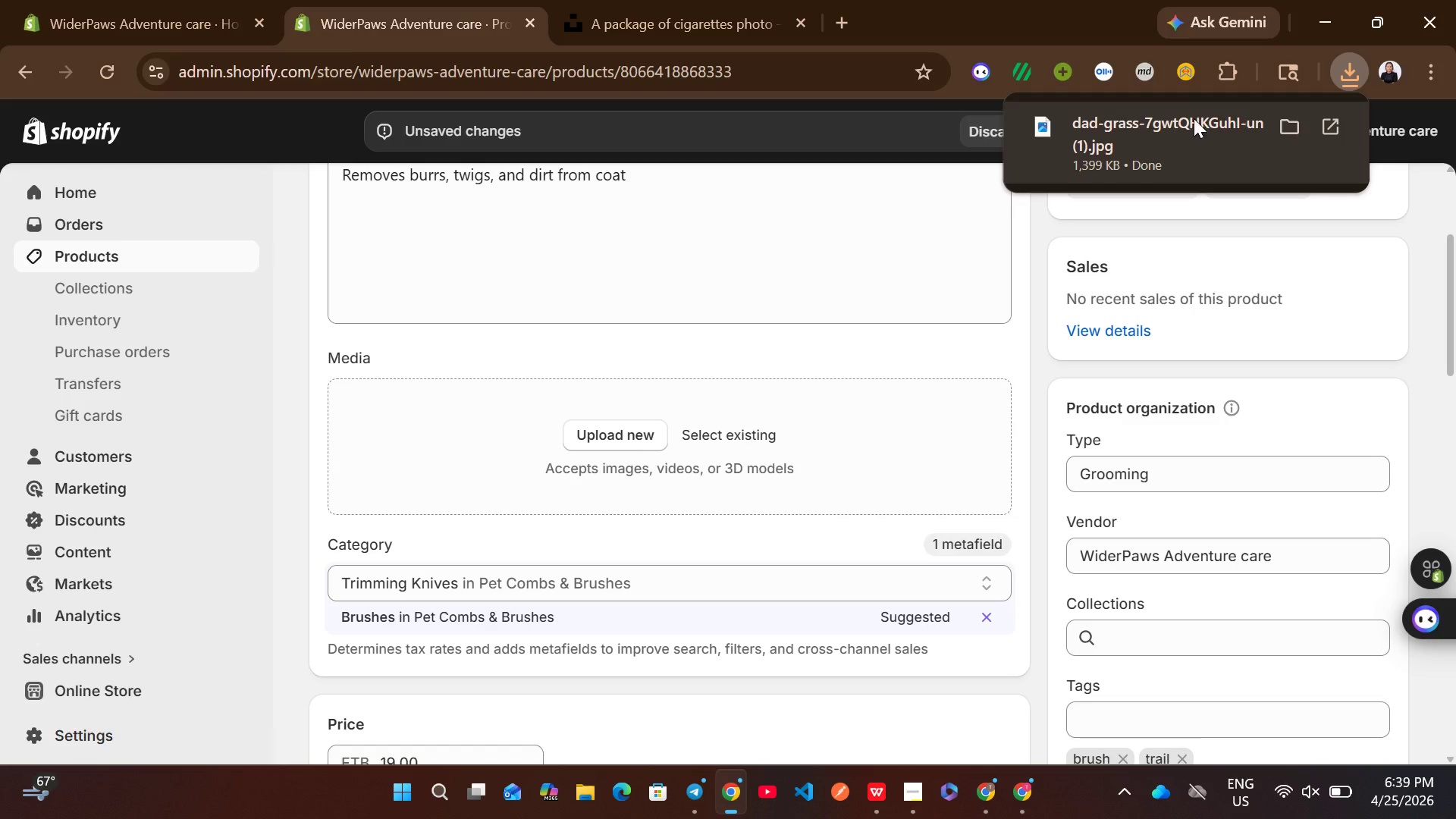 
left_click_drag(start_coordinate=[1181, 117], to_coordinate=[707, 441])
 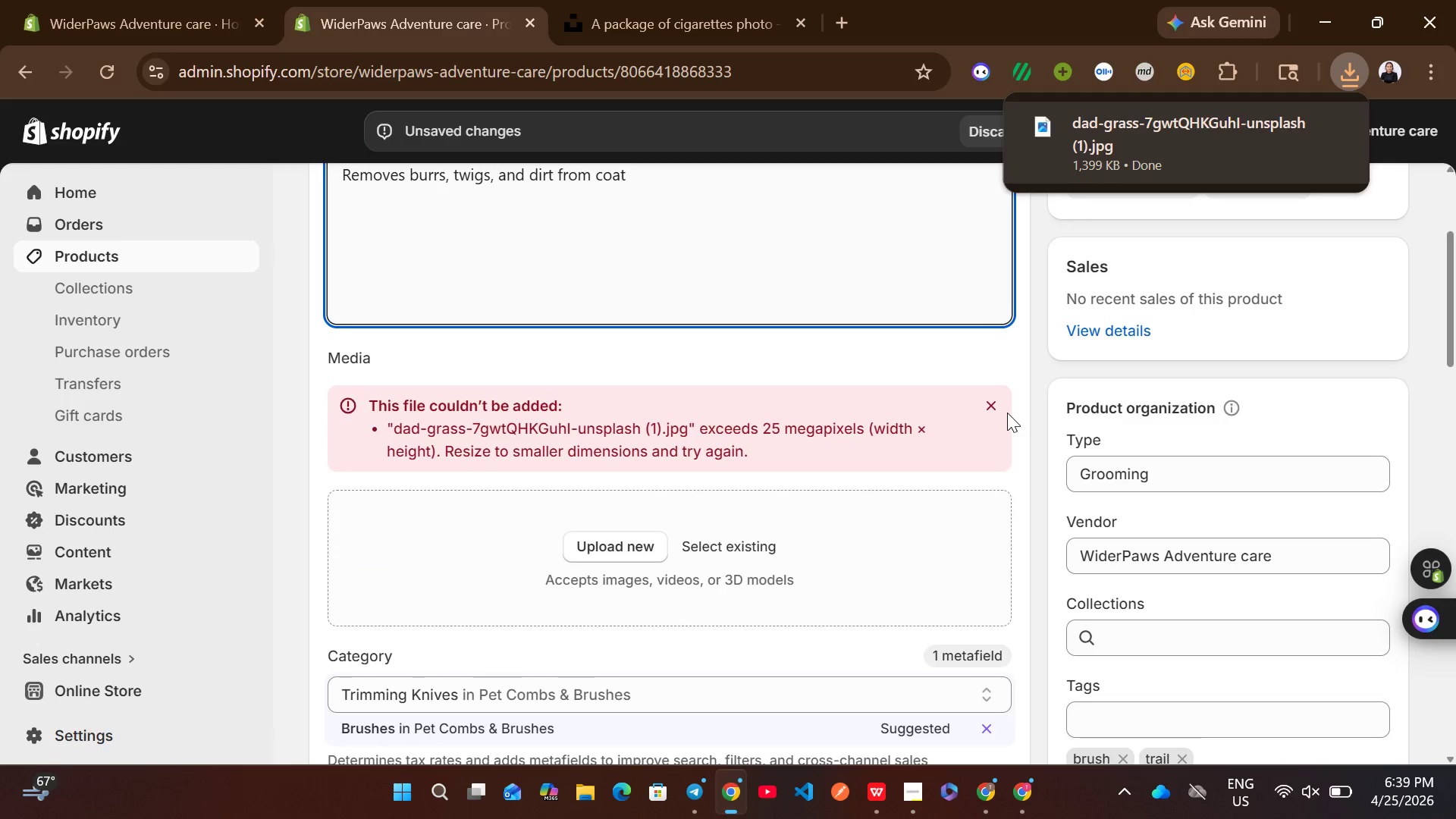 
left_click([993, 404])
 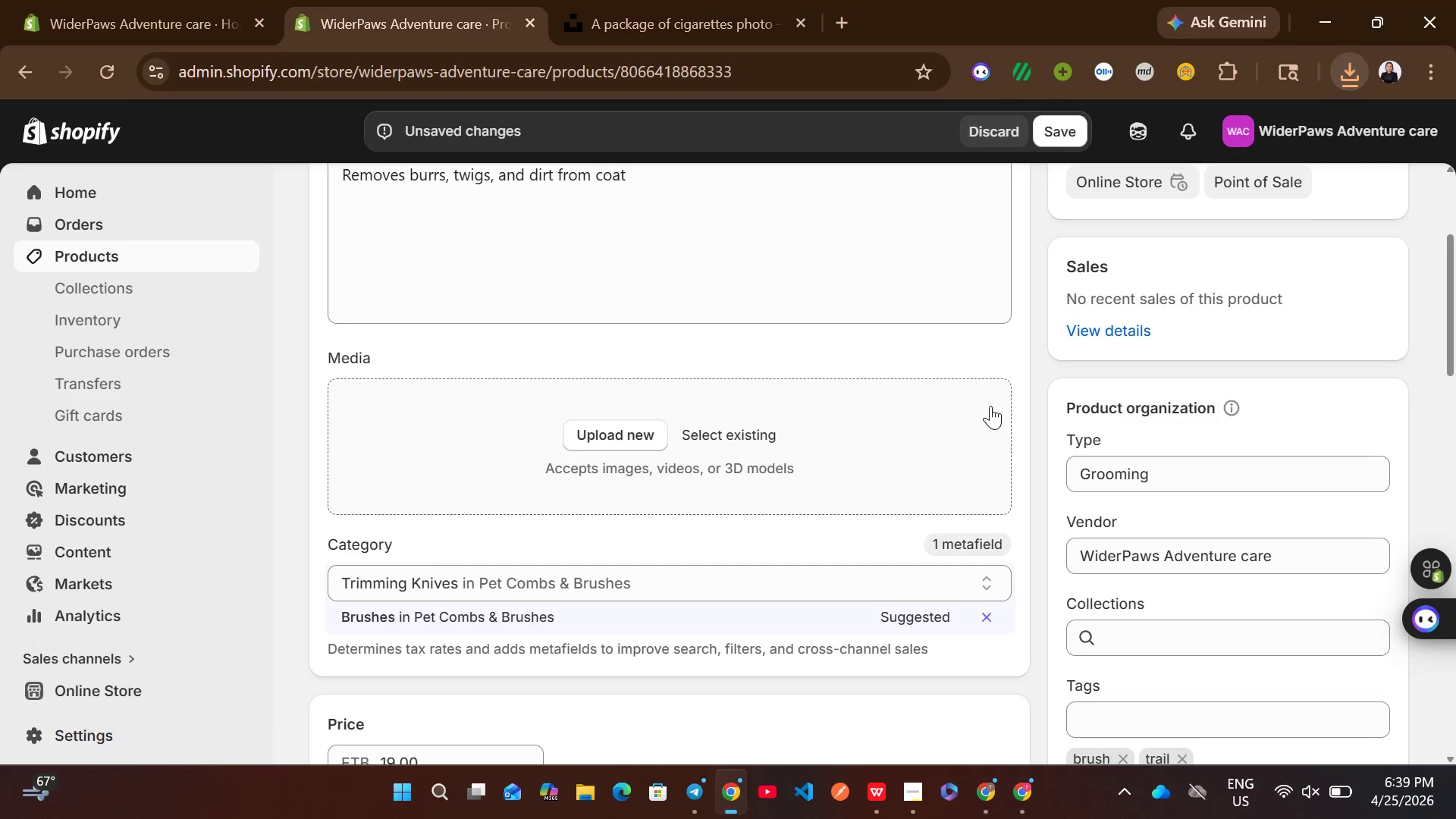 
mouse_move([932, 450])
 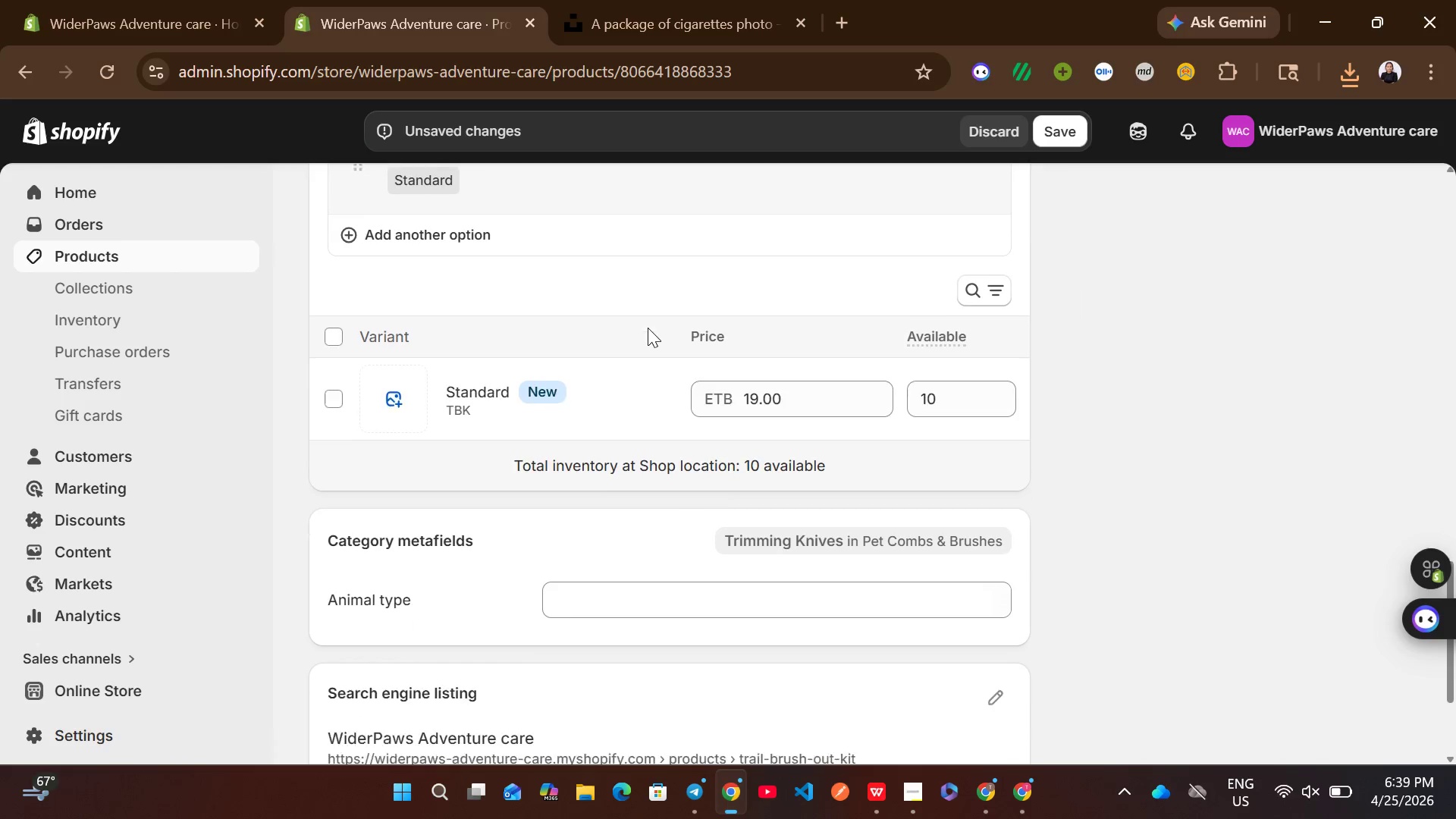 
wait(8.51)
 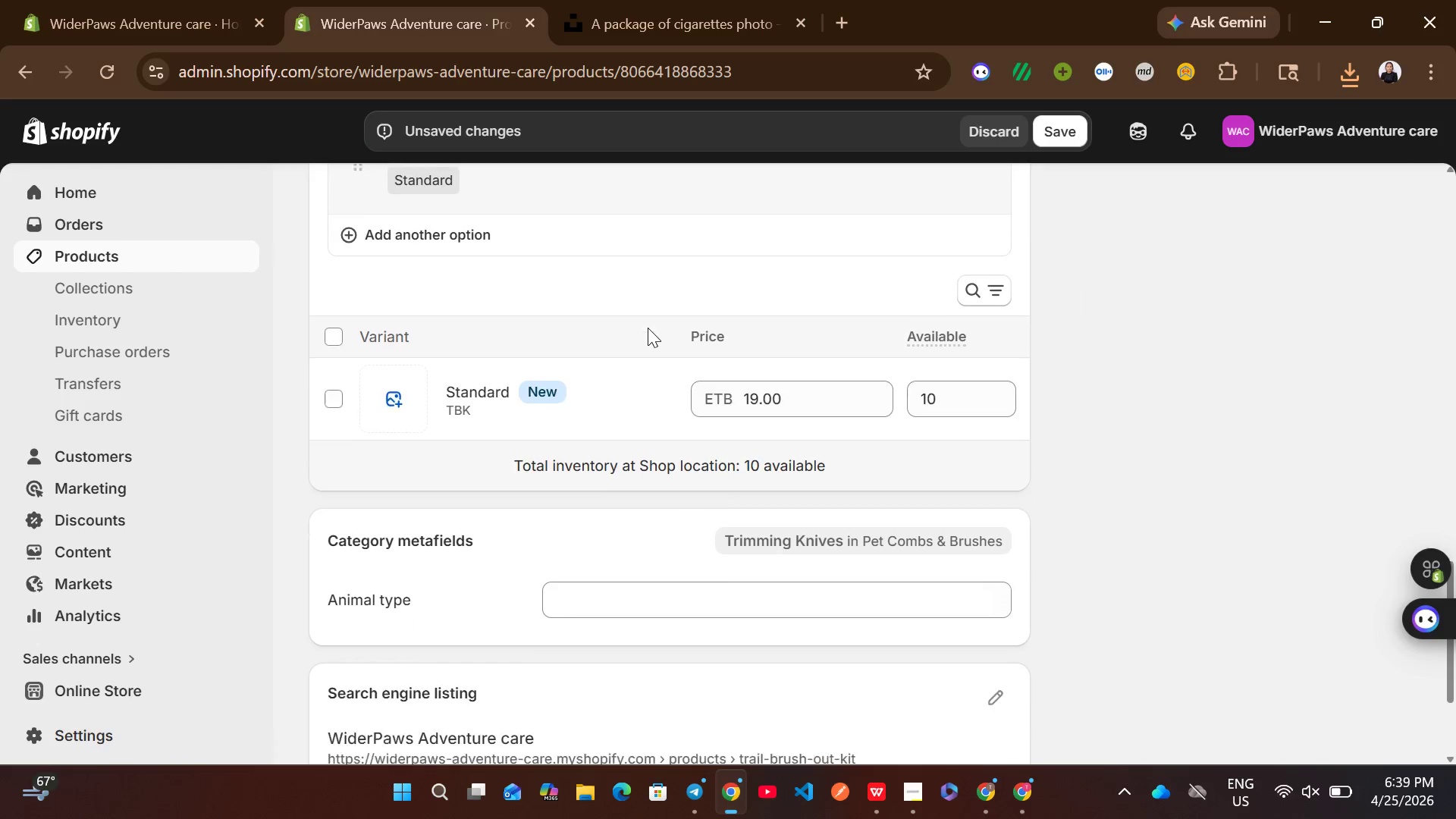 
left_click([657, 410])
 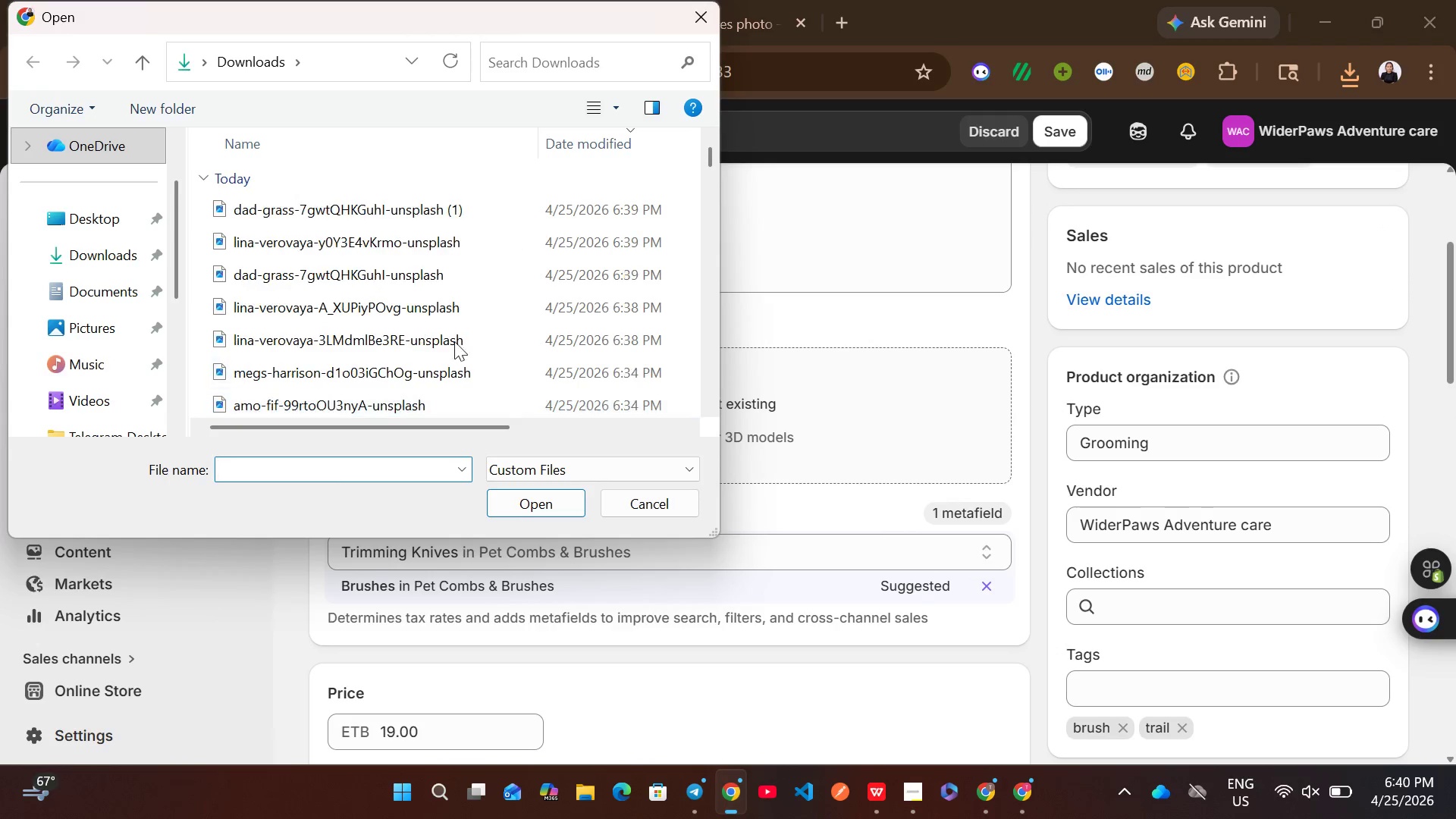 
left_click([339, 259])
 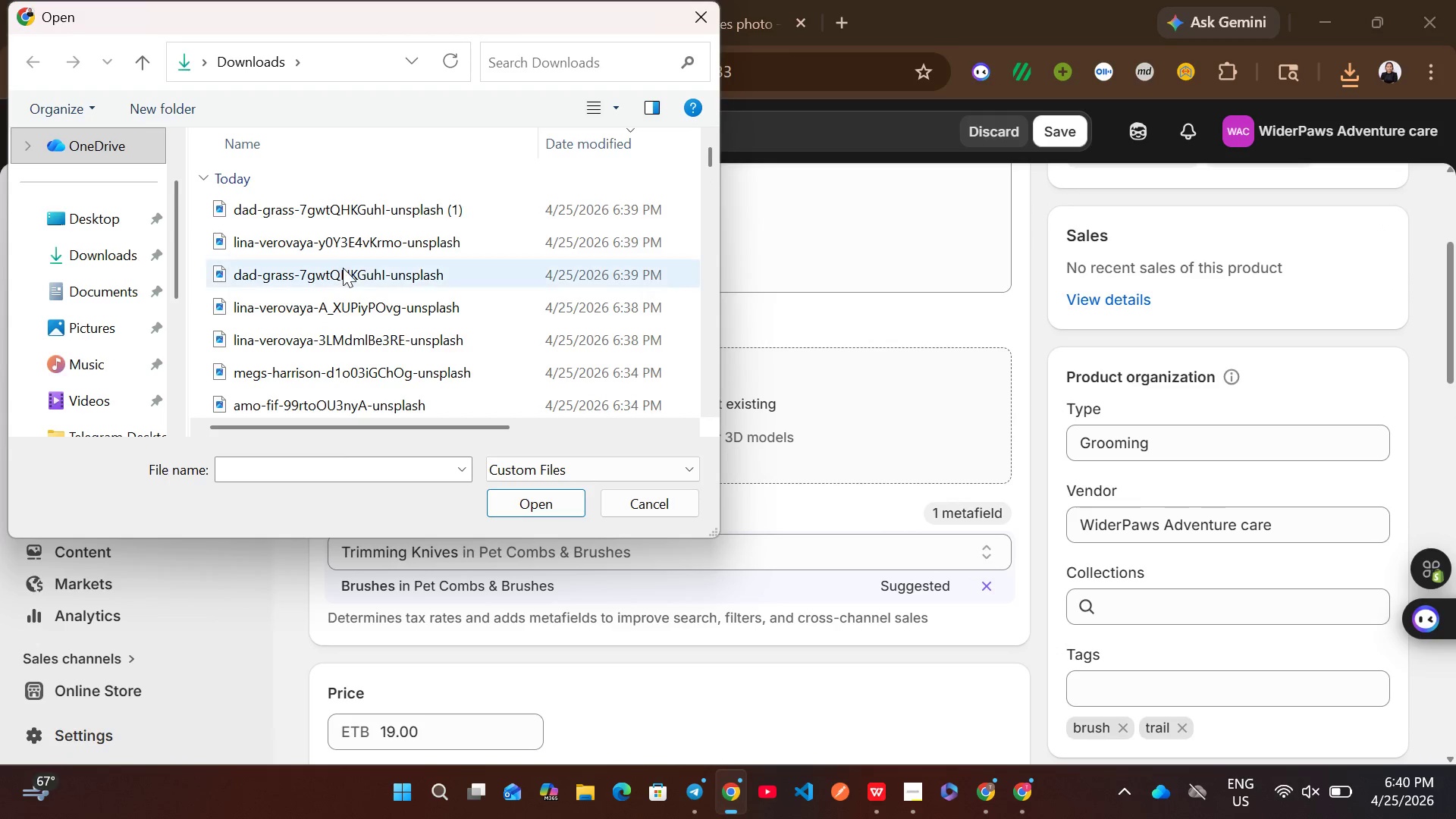 
left_click([343, 268])
 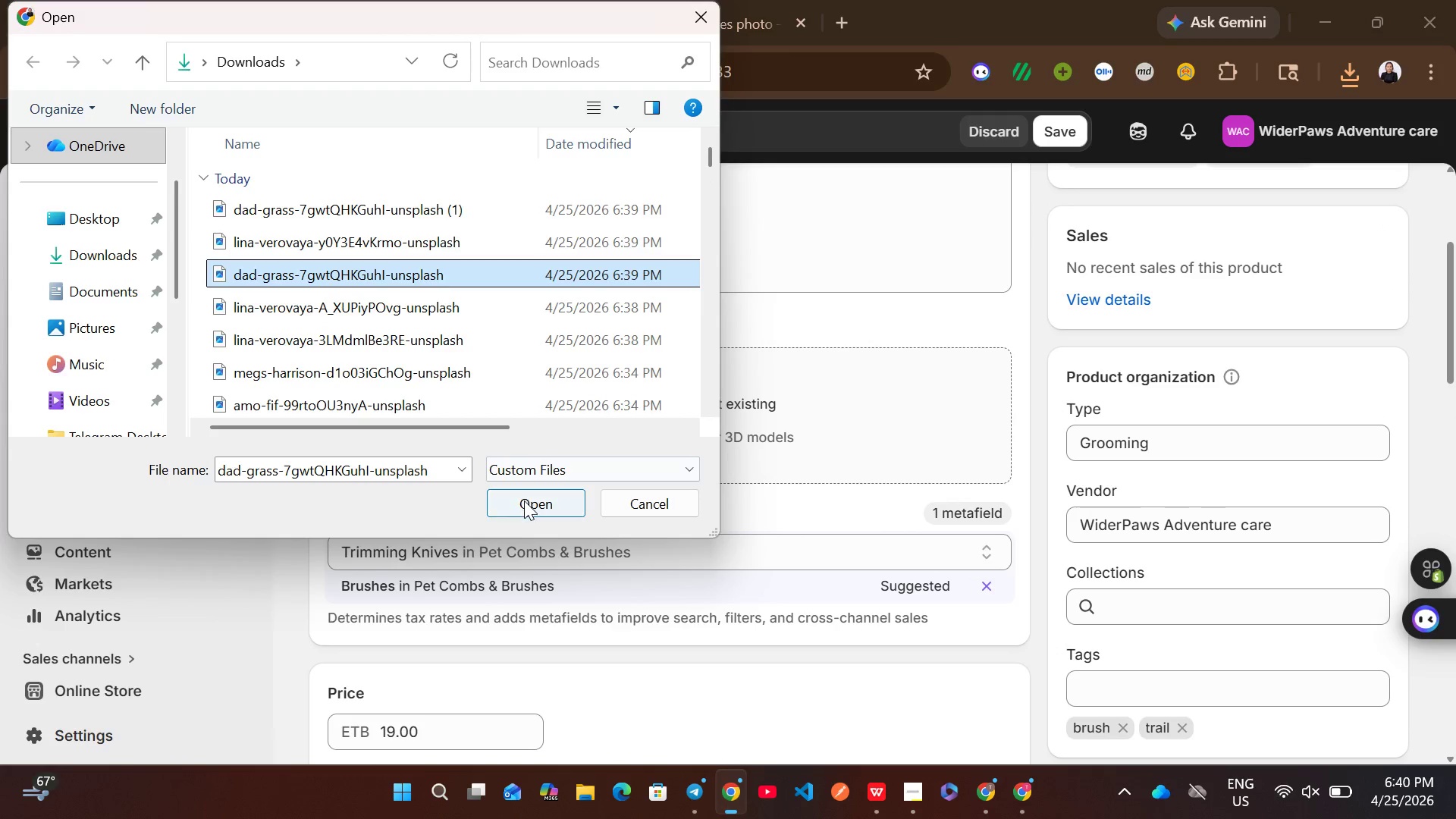 
left_click([524, 500])
 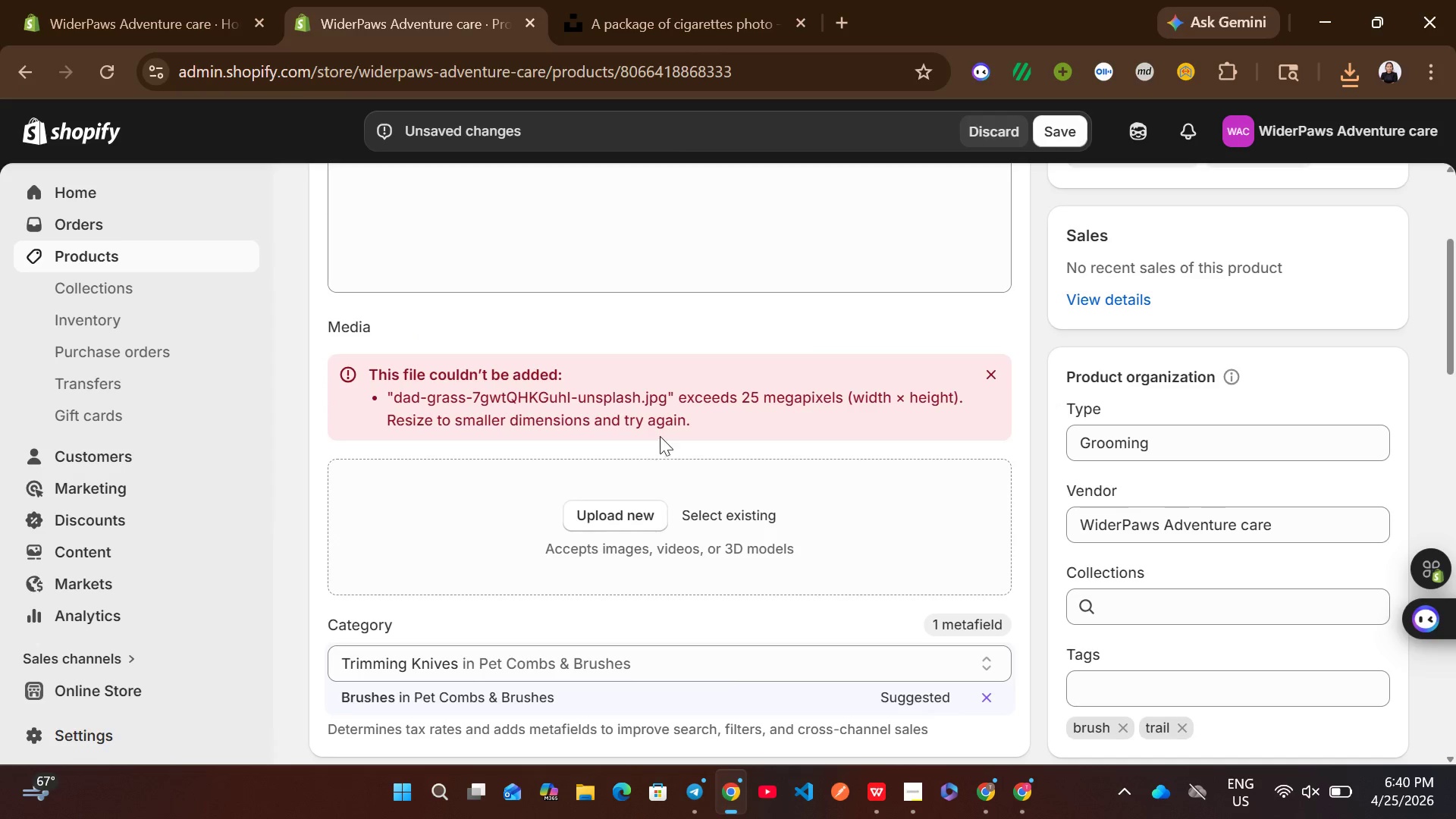 
left_click([617, 518])
 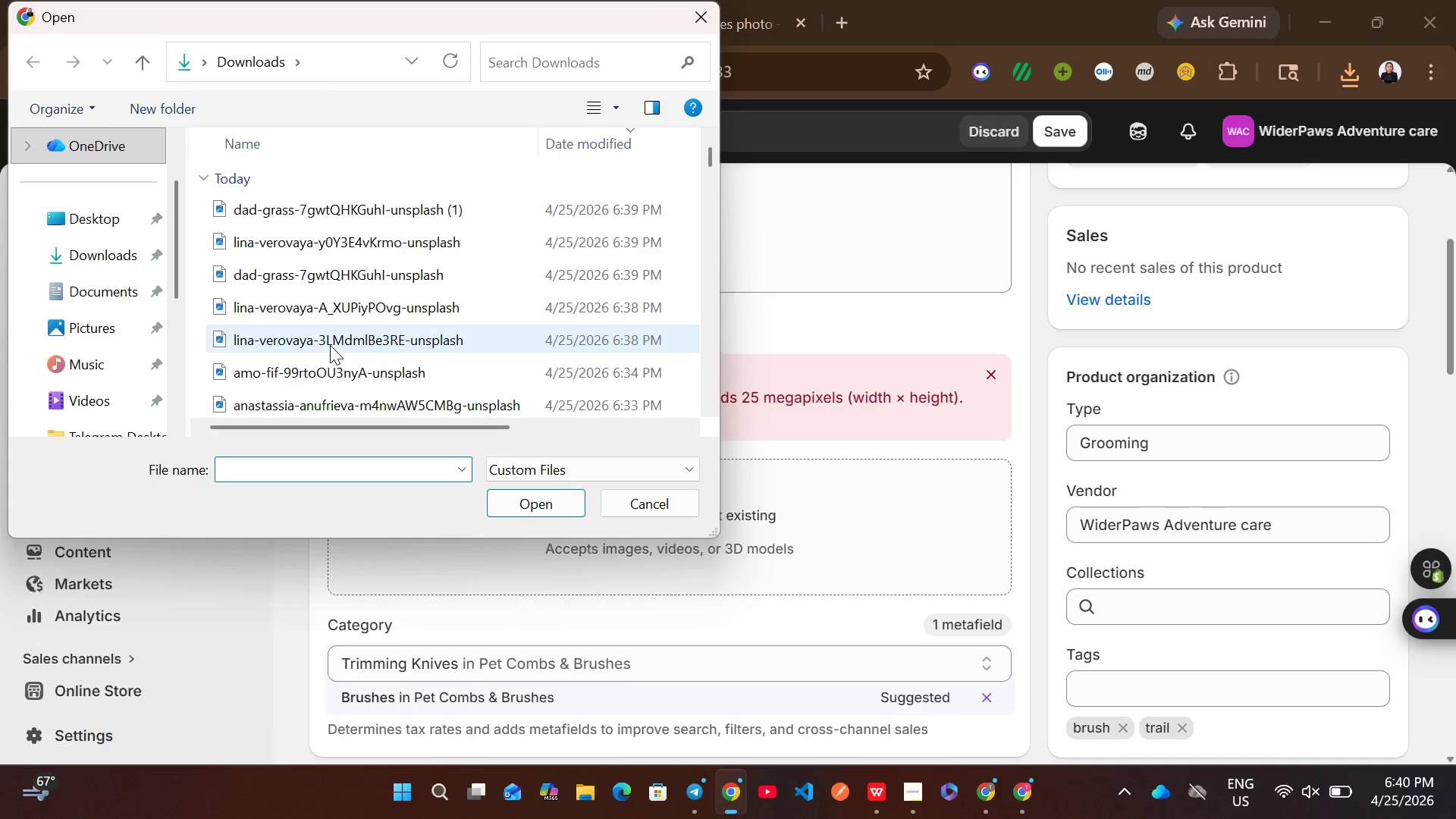 
left_click([313, 378])
 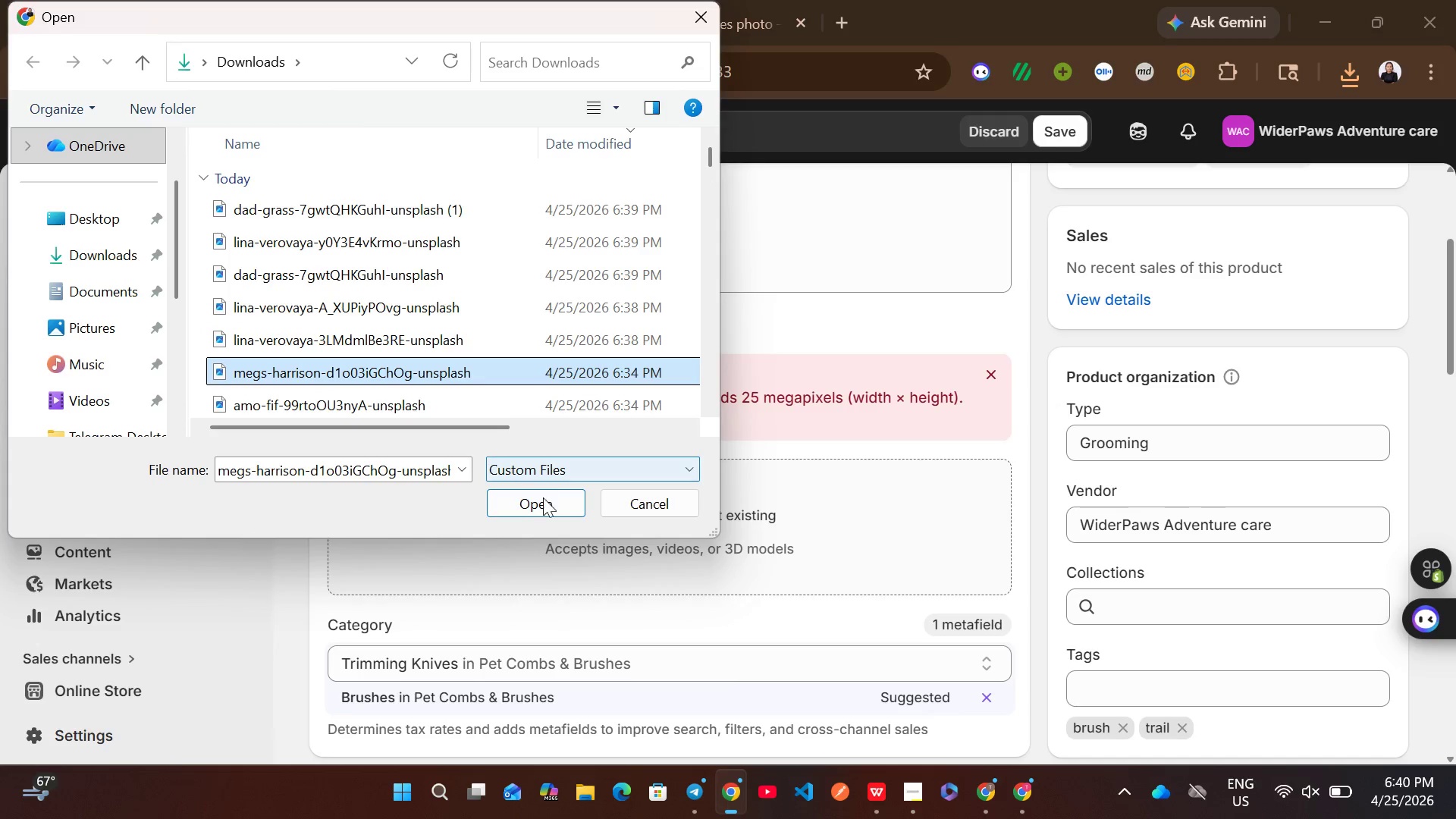 
left_click([543, 497])
 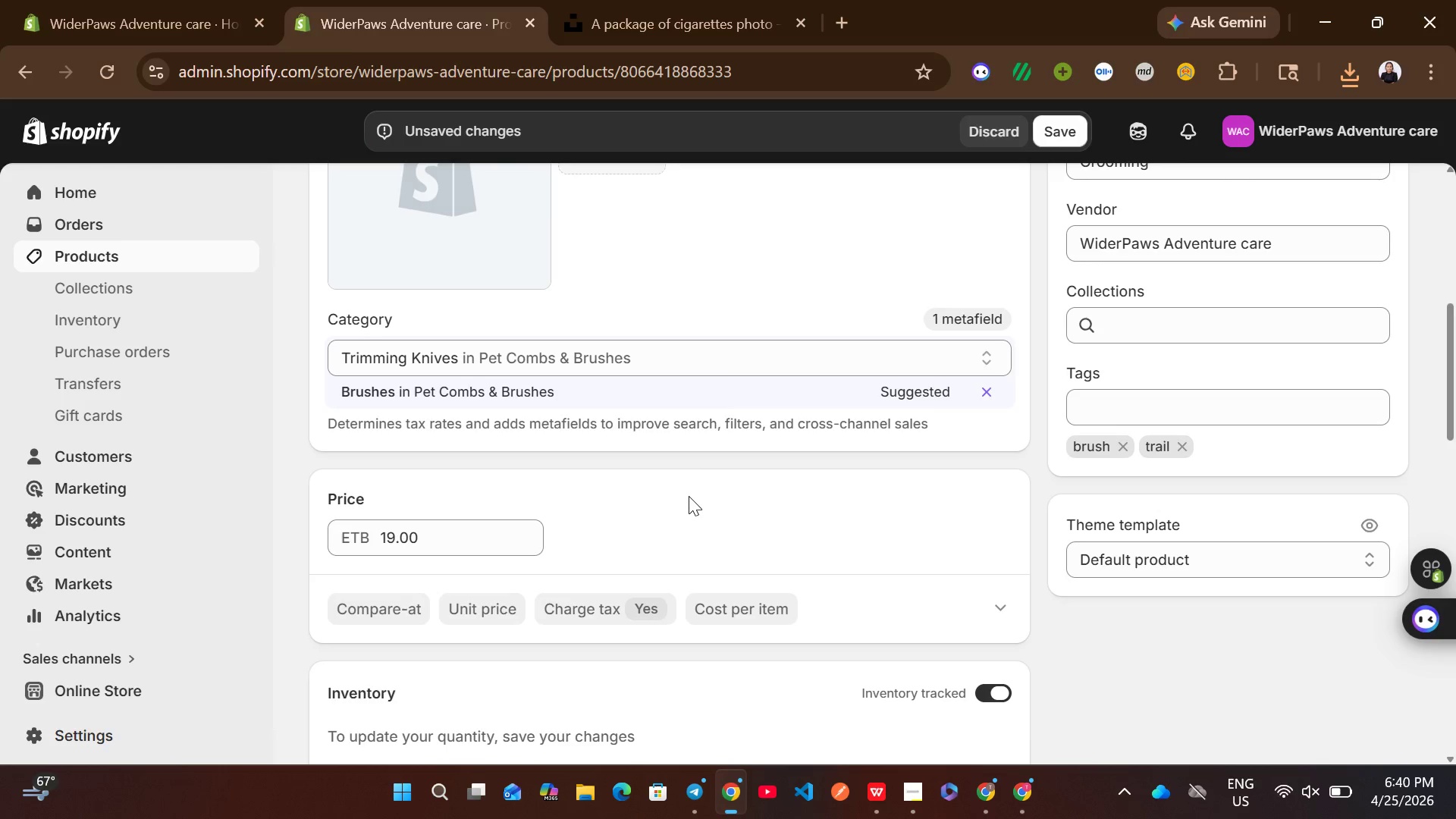 
wait(25.84)
 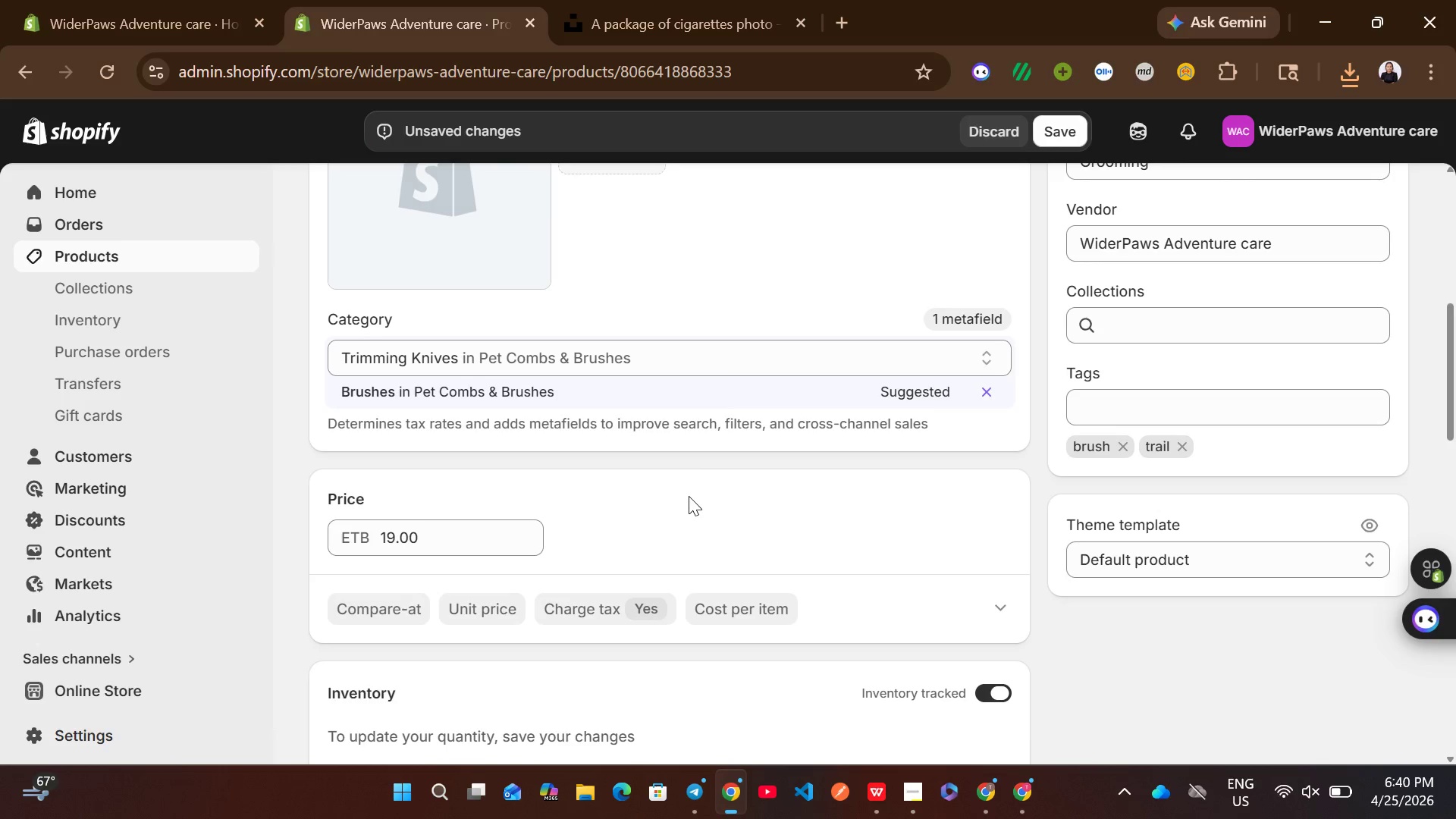 
left_click([1339, 79])
 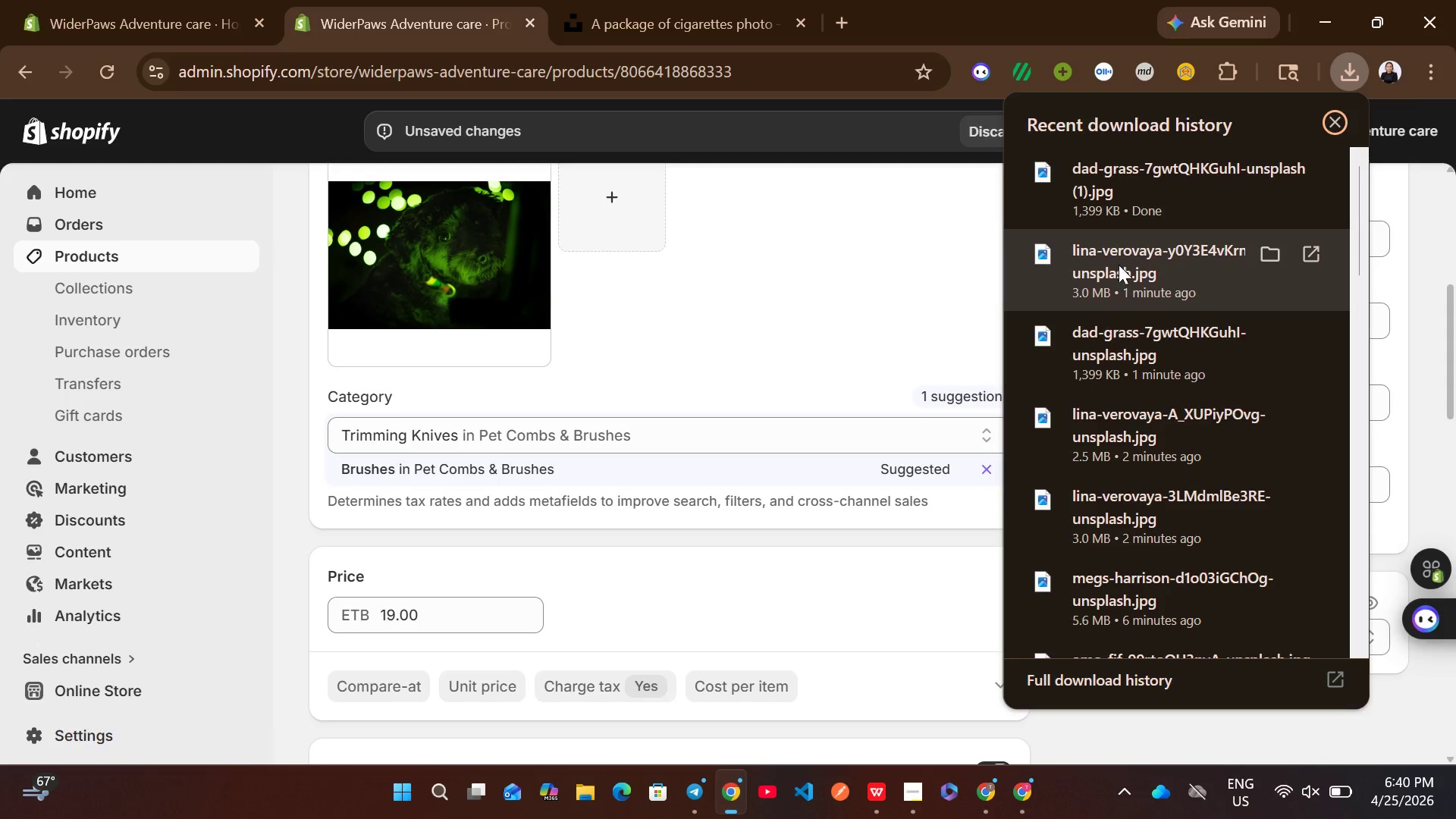 
left_click([1123, 196])
 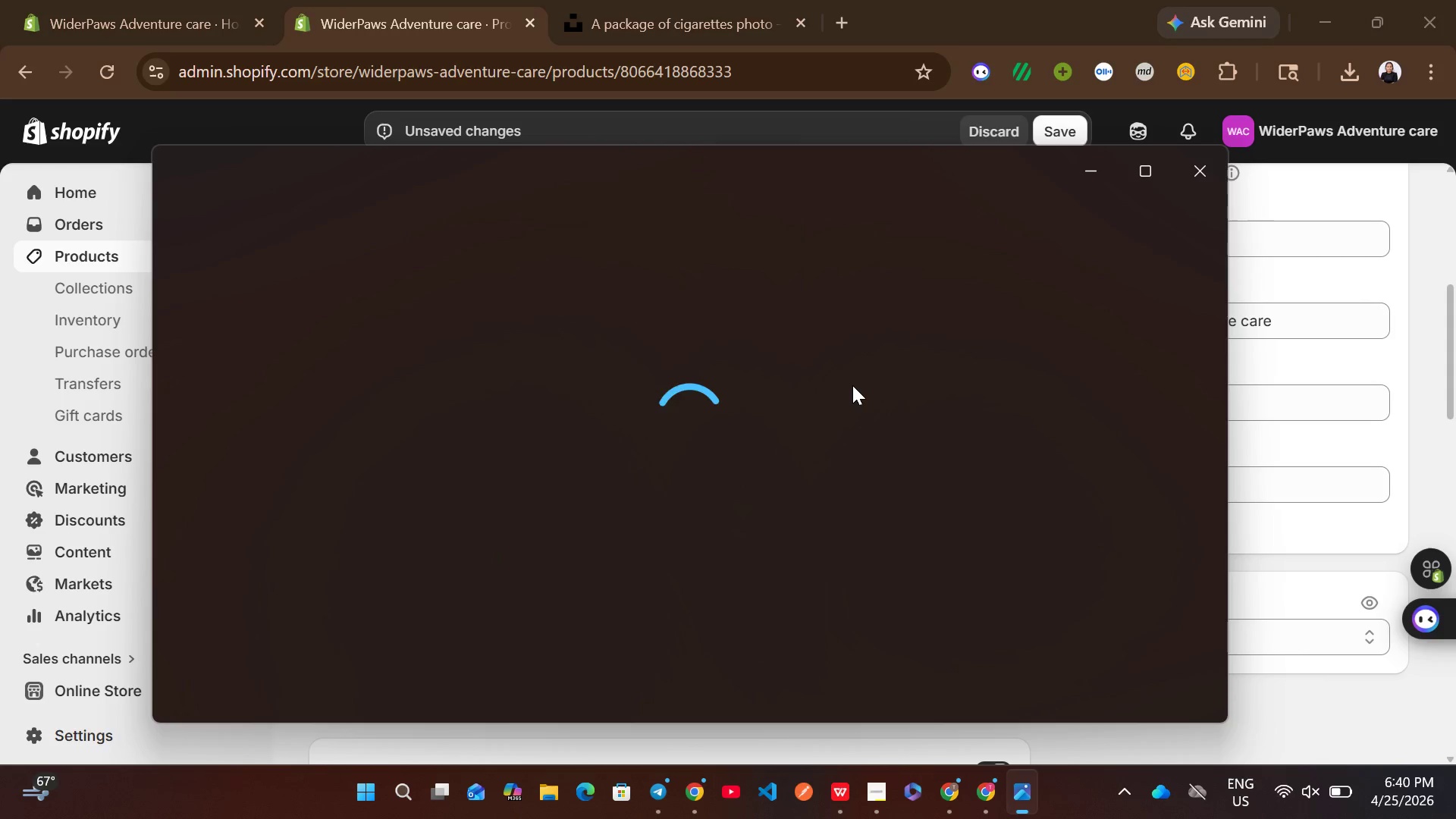 
wait(5.53)
 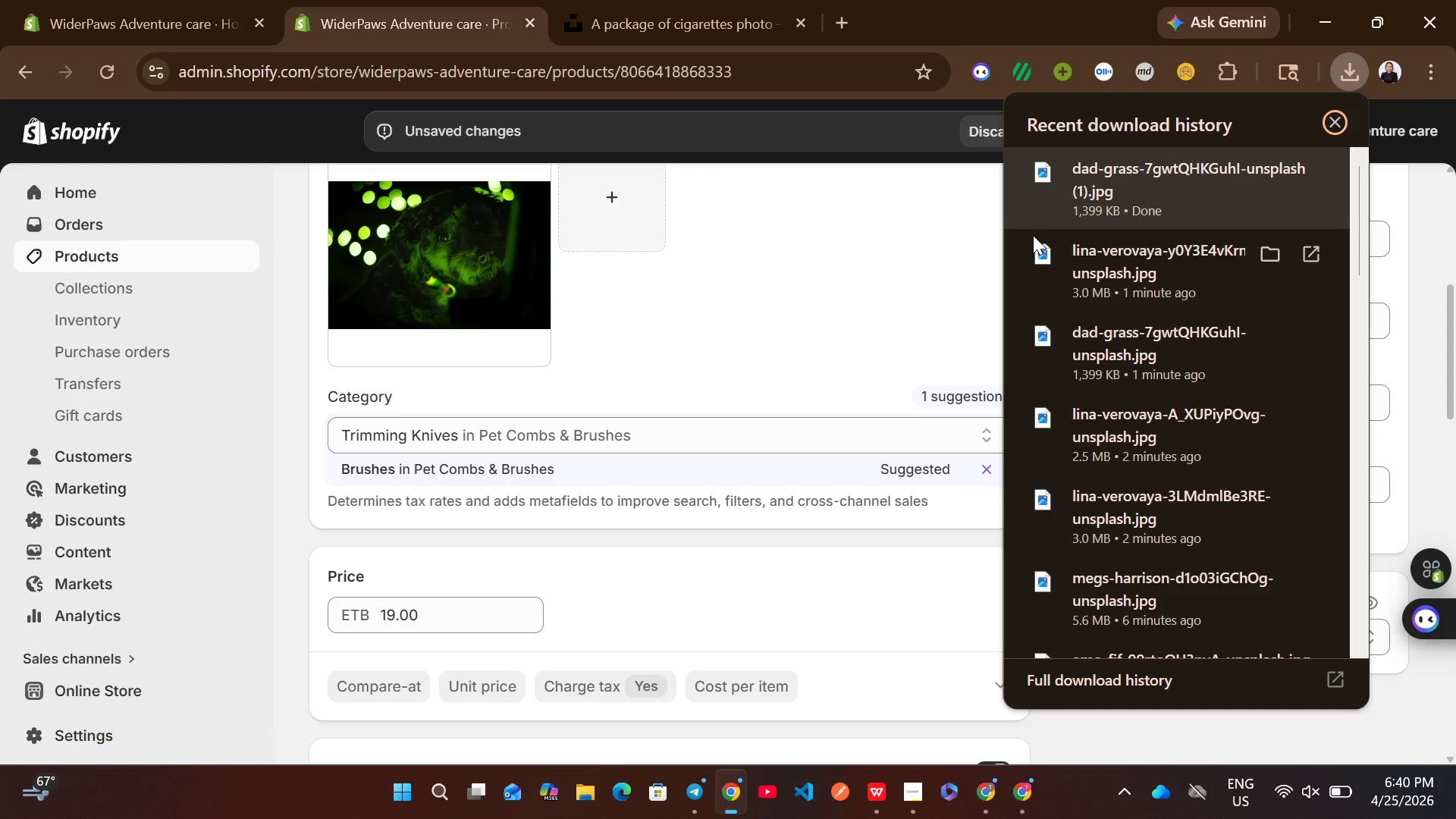 
key(Meta+Shift+ShiftLeft)
 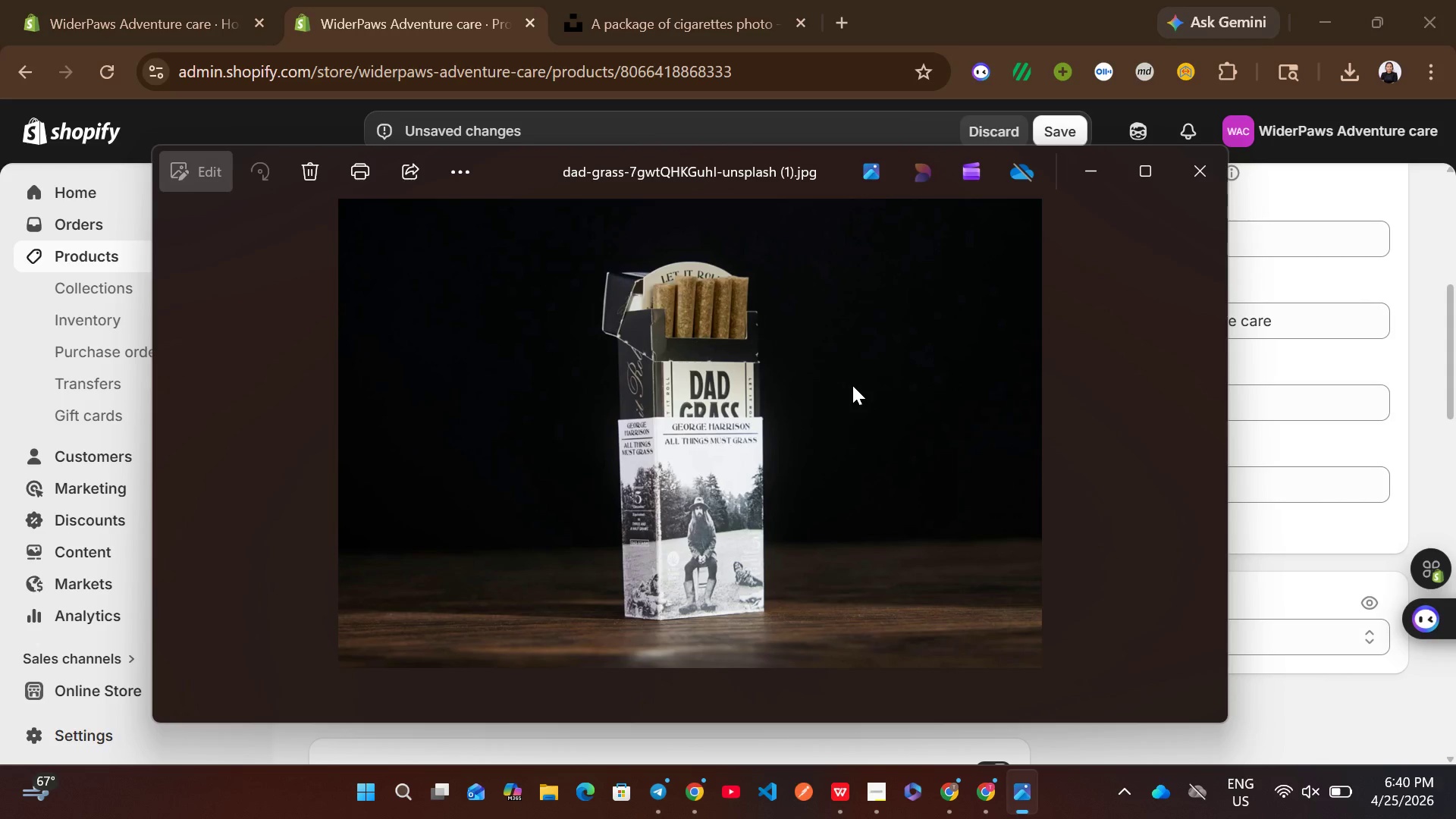 
key(Meta+Shift+S)
 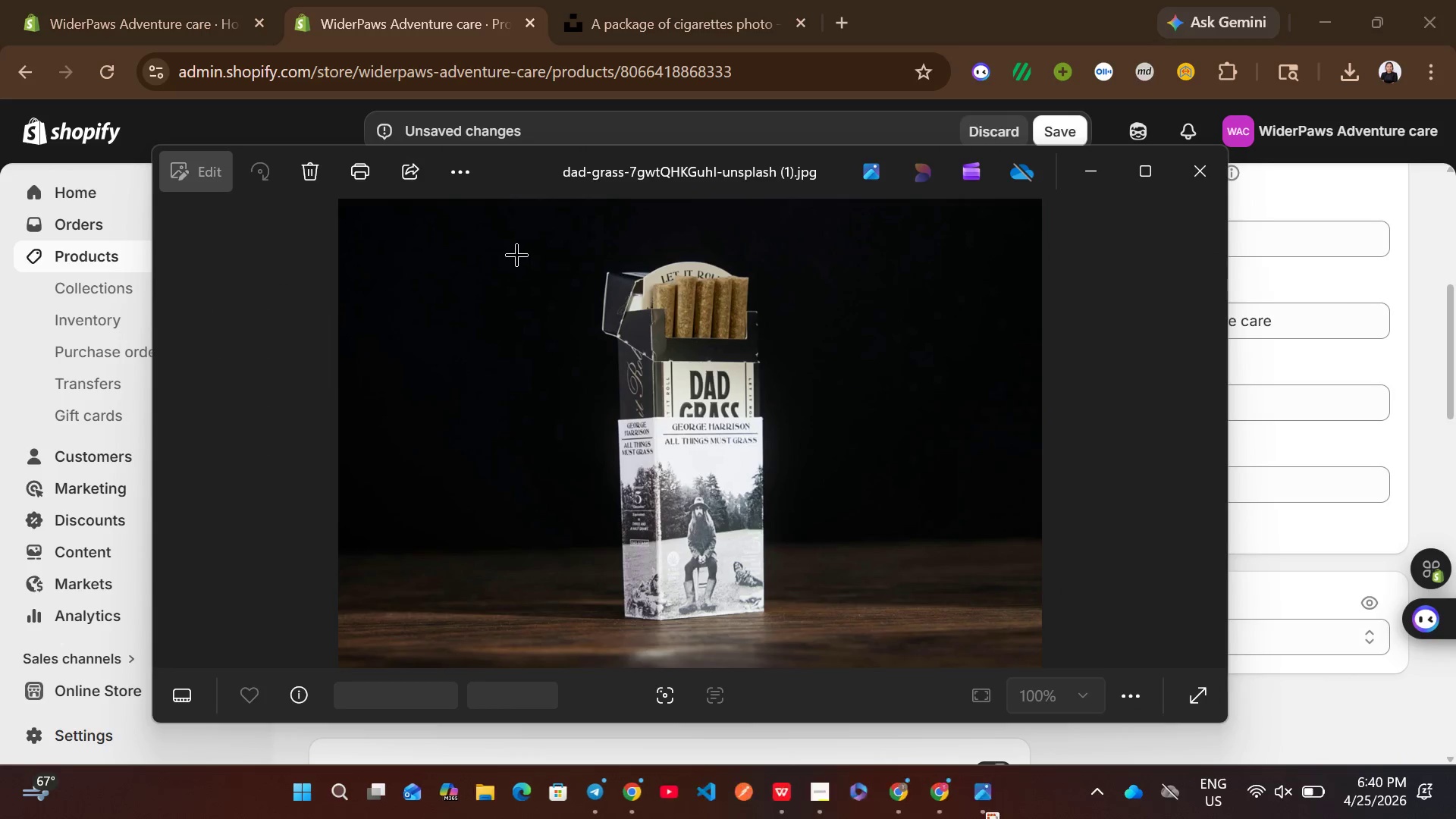 
left_click_drag(start_coordinate=[485, 238], to_coordinate=[936, 619])
 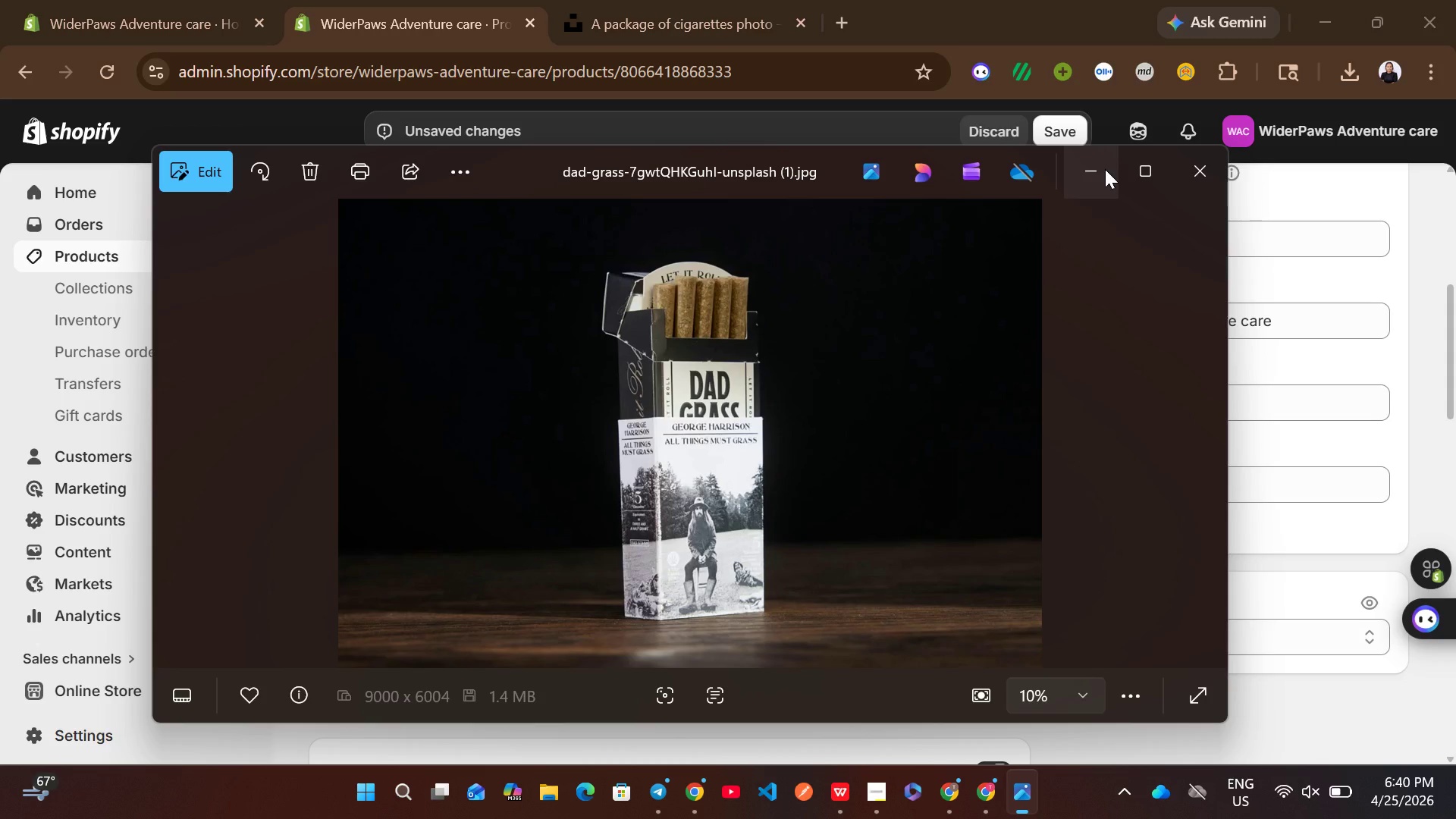 
left_click([1105, 169])
 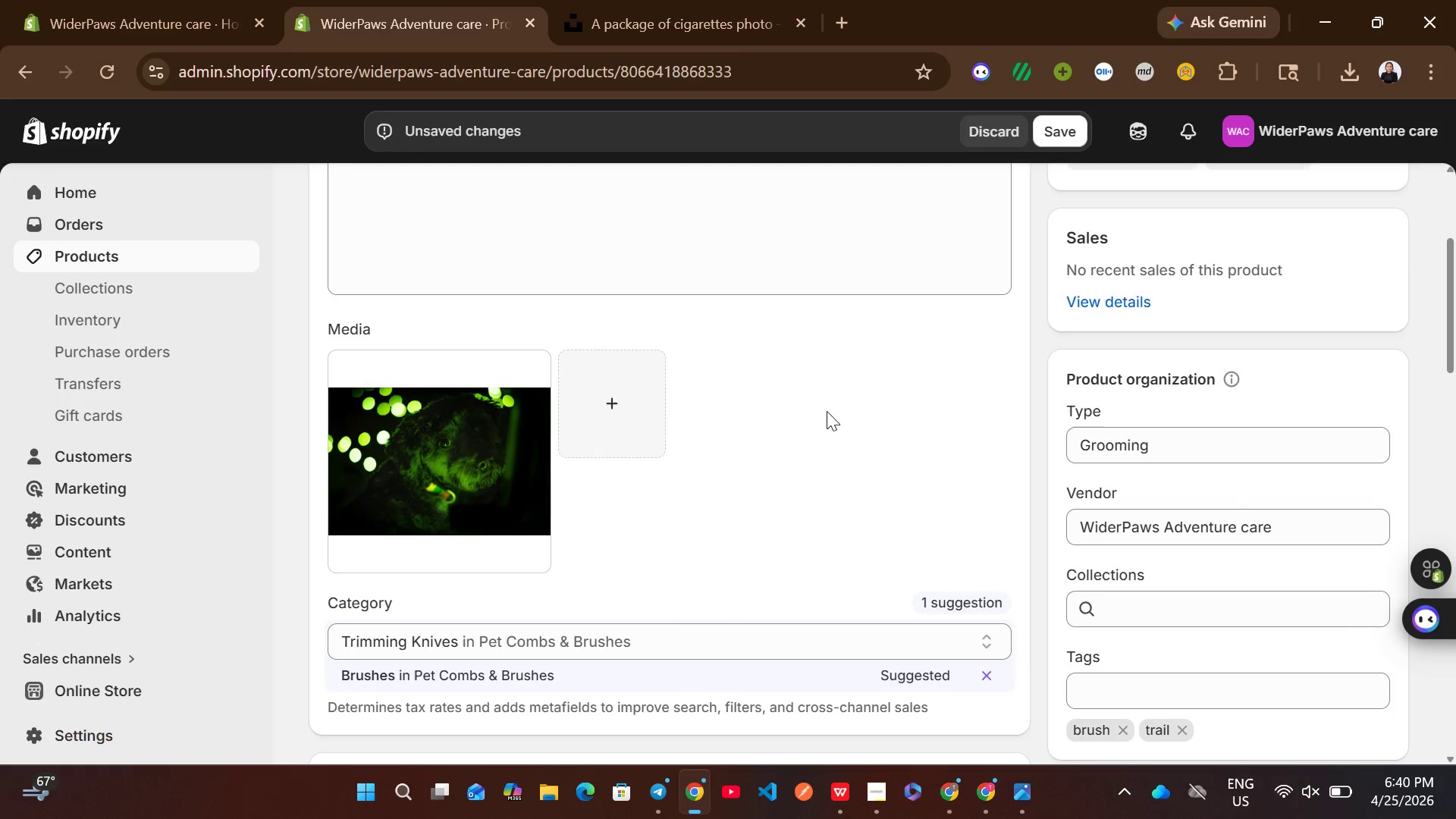 
left_click([1045, 146])
 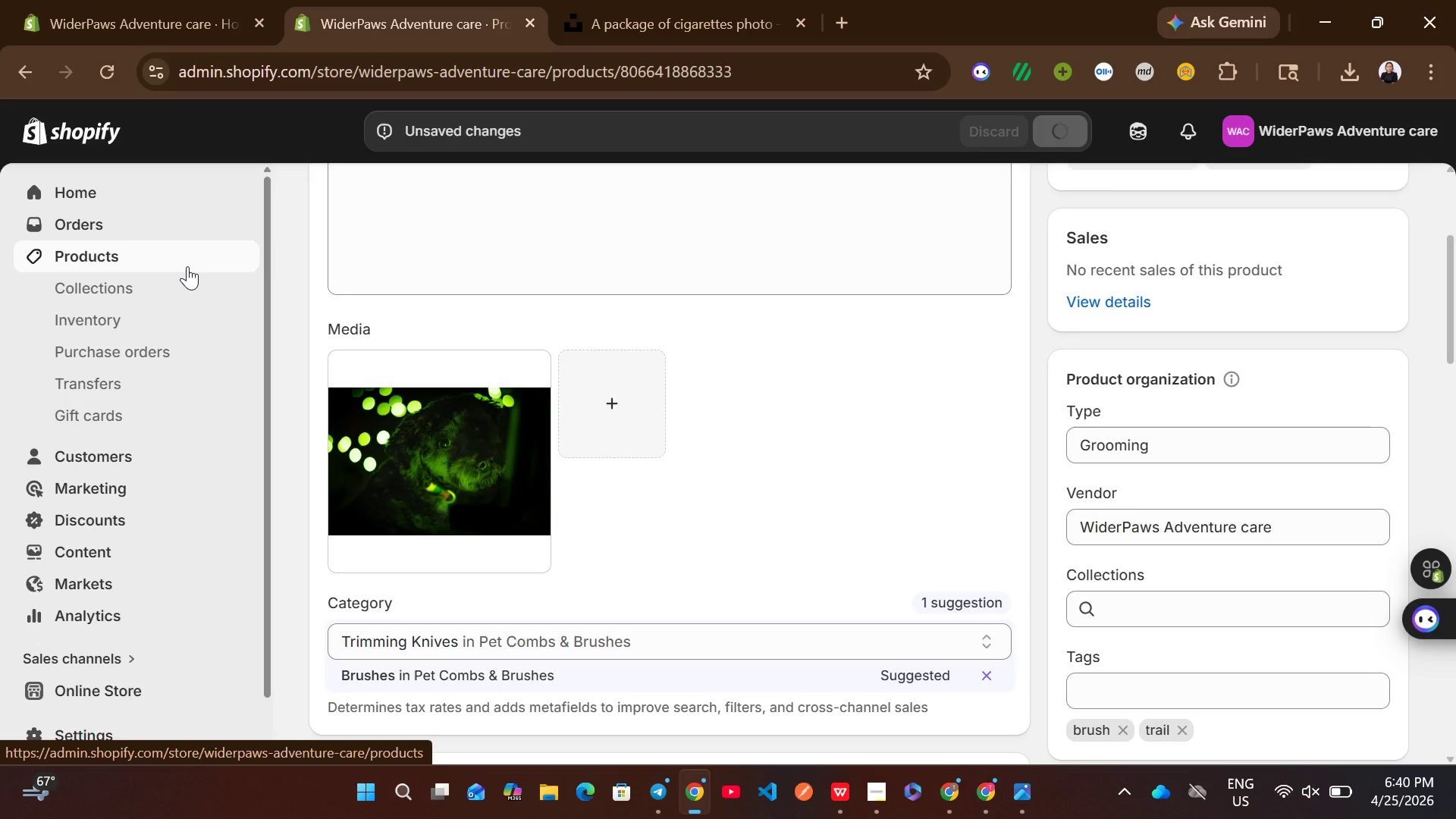 
wait(6.95)
 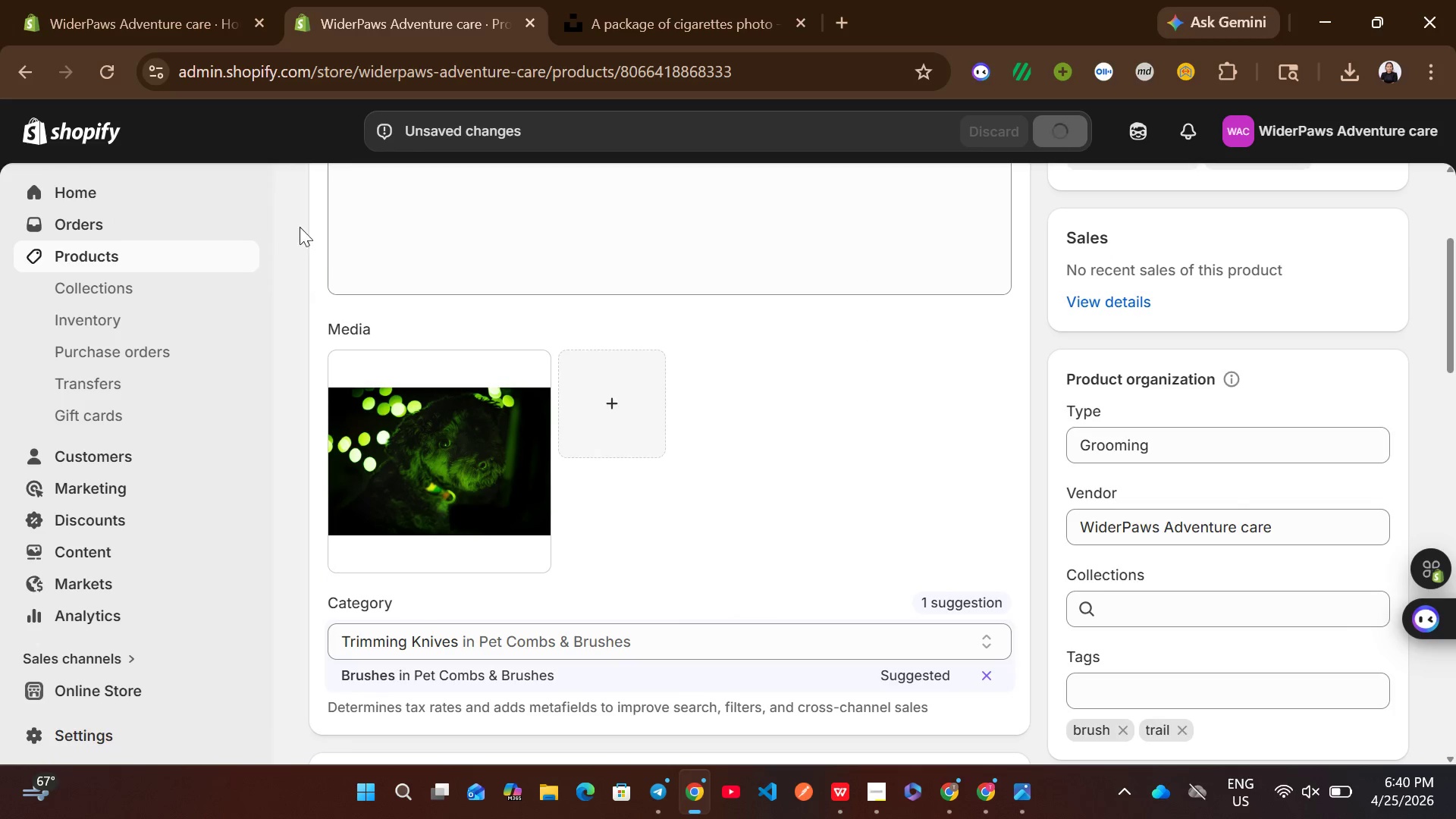 
left_click([193, 266])
 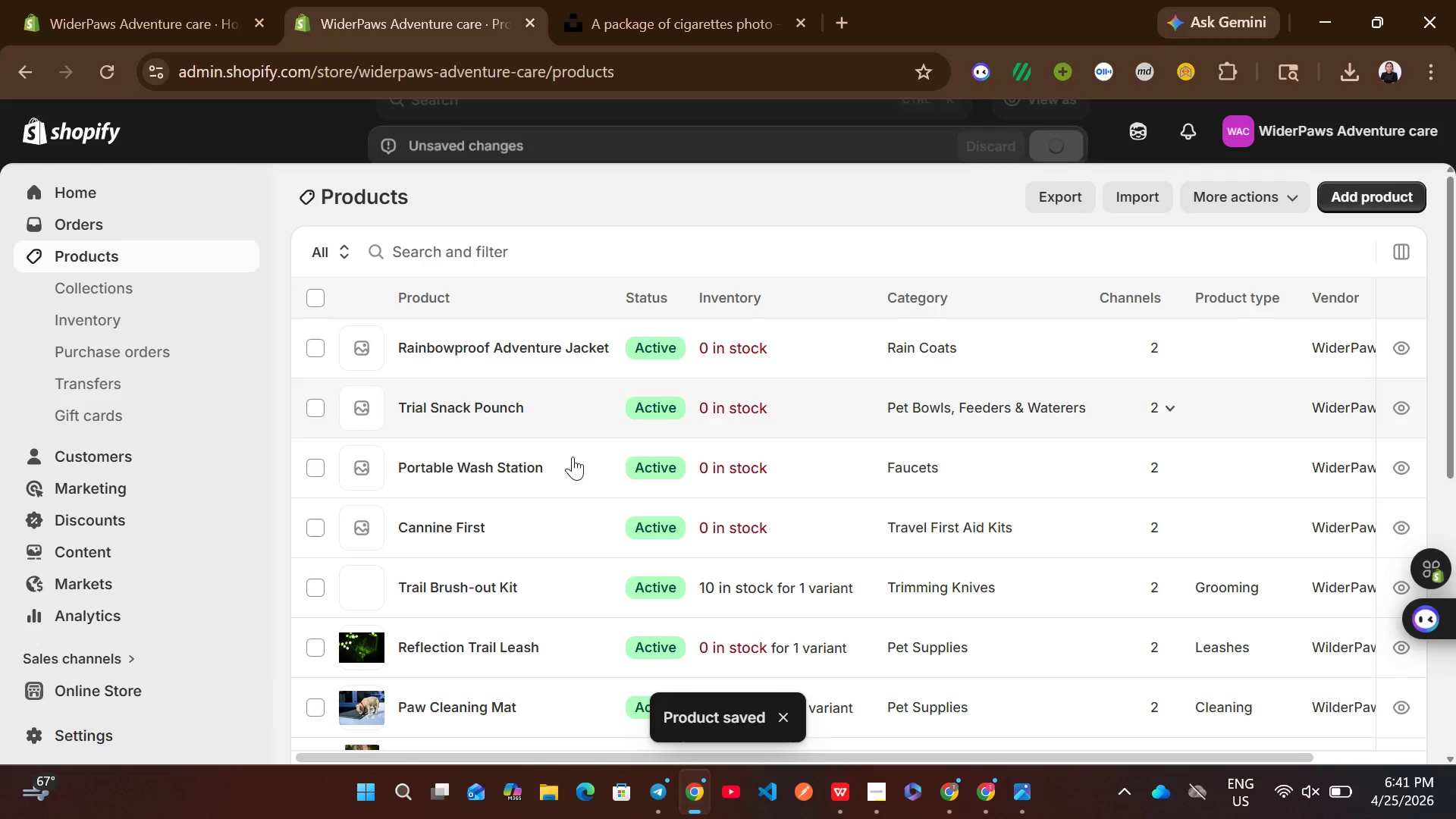 
left_click([789, 524])
 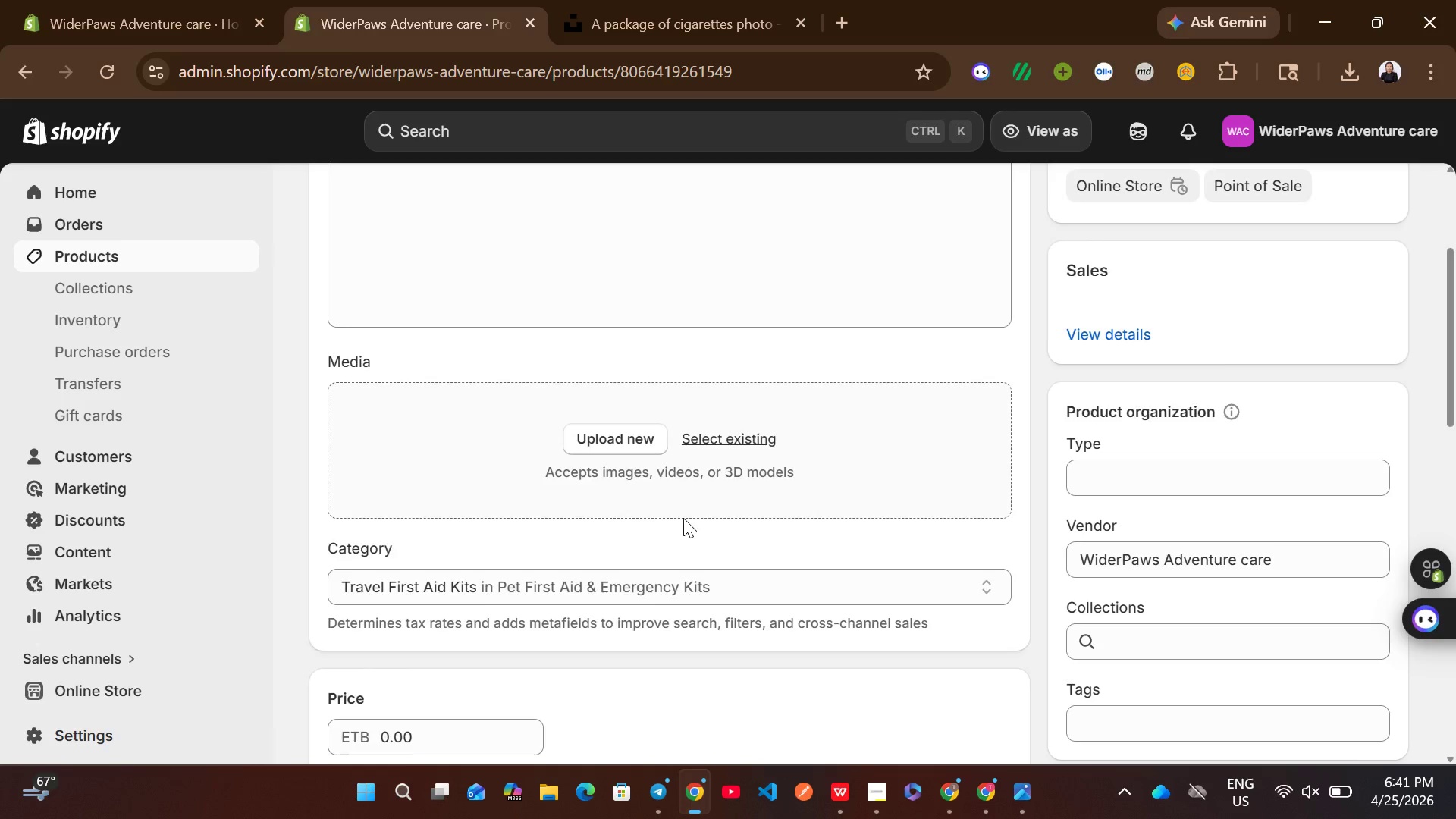 
wait(6.66)
 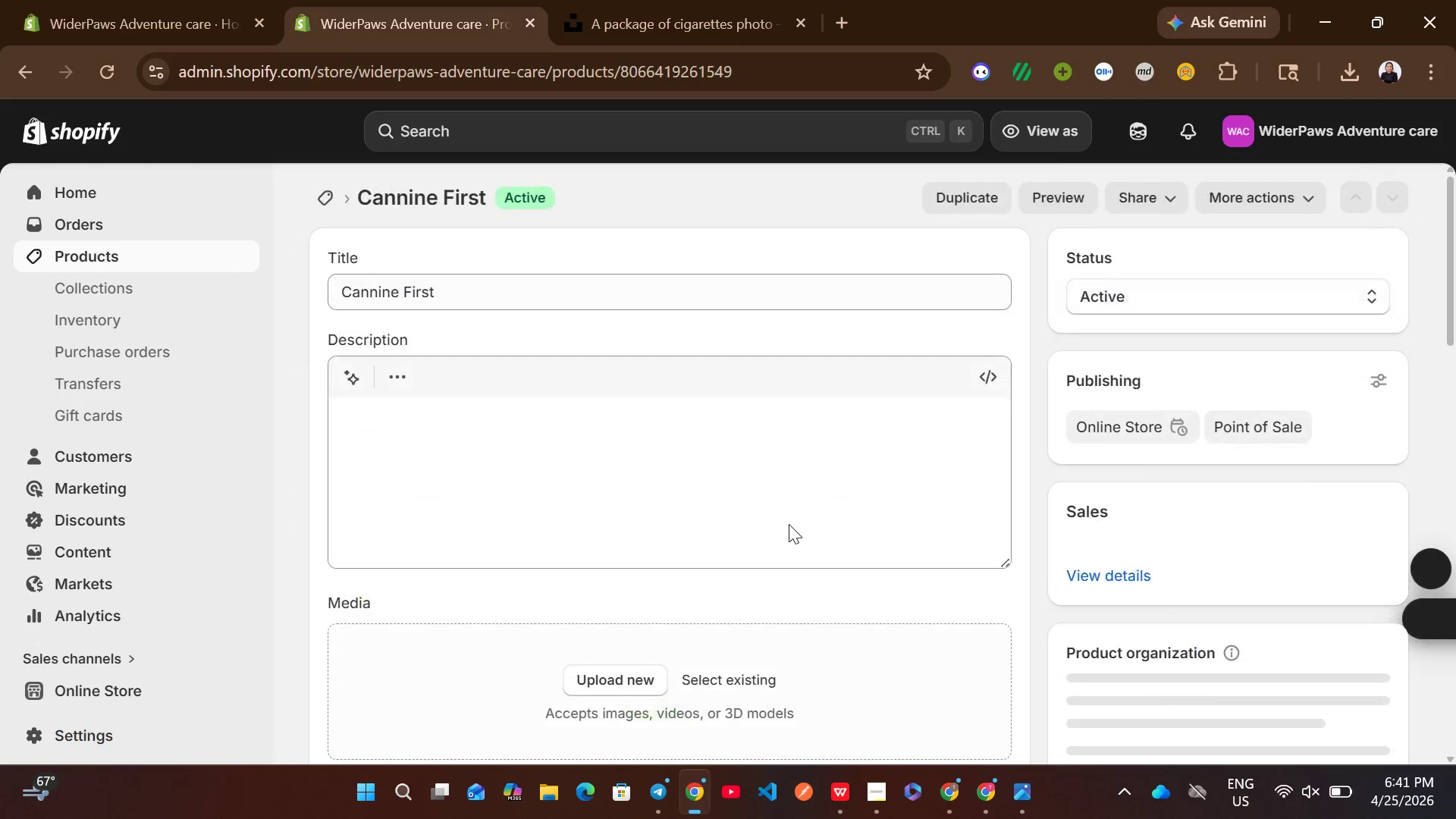 
left_click([1109, 436])
 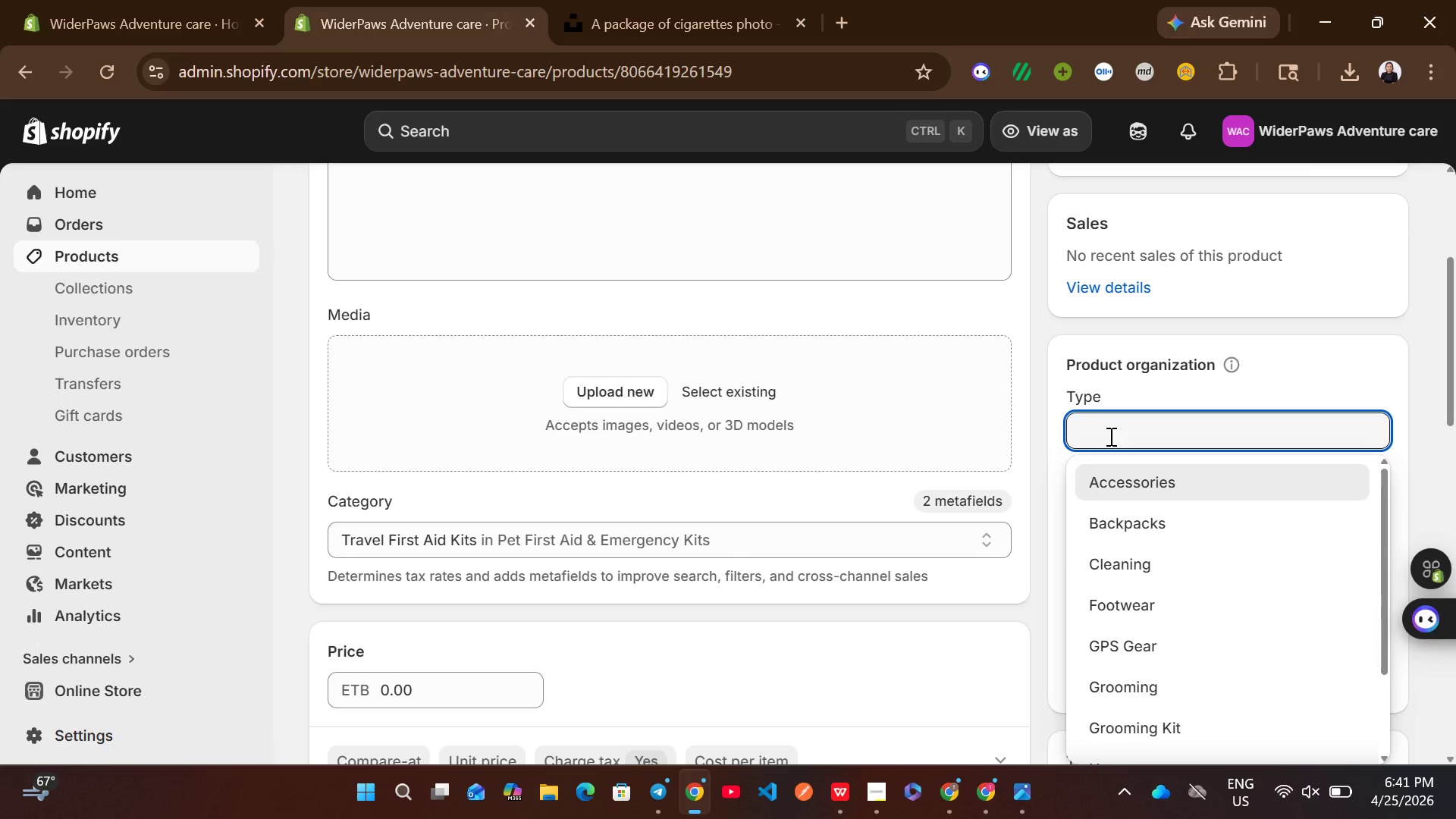 
type(Safety)
 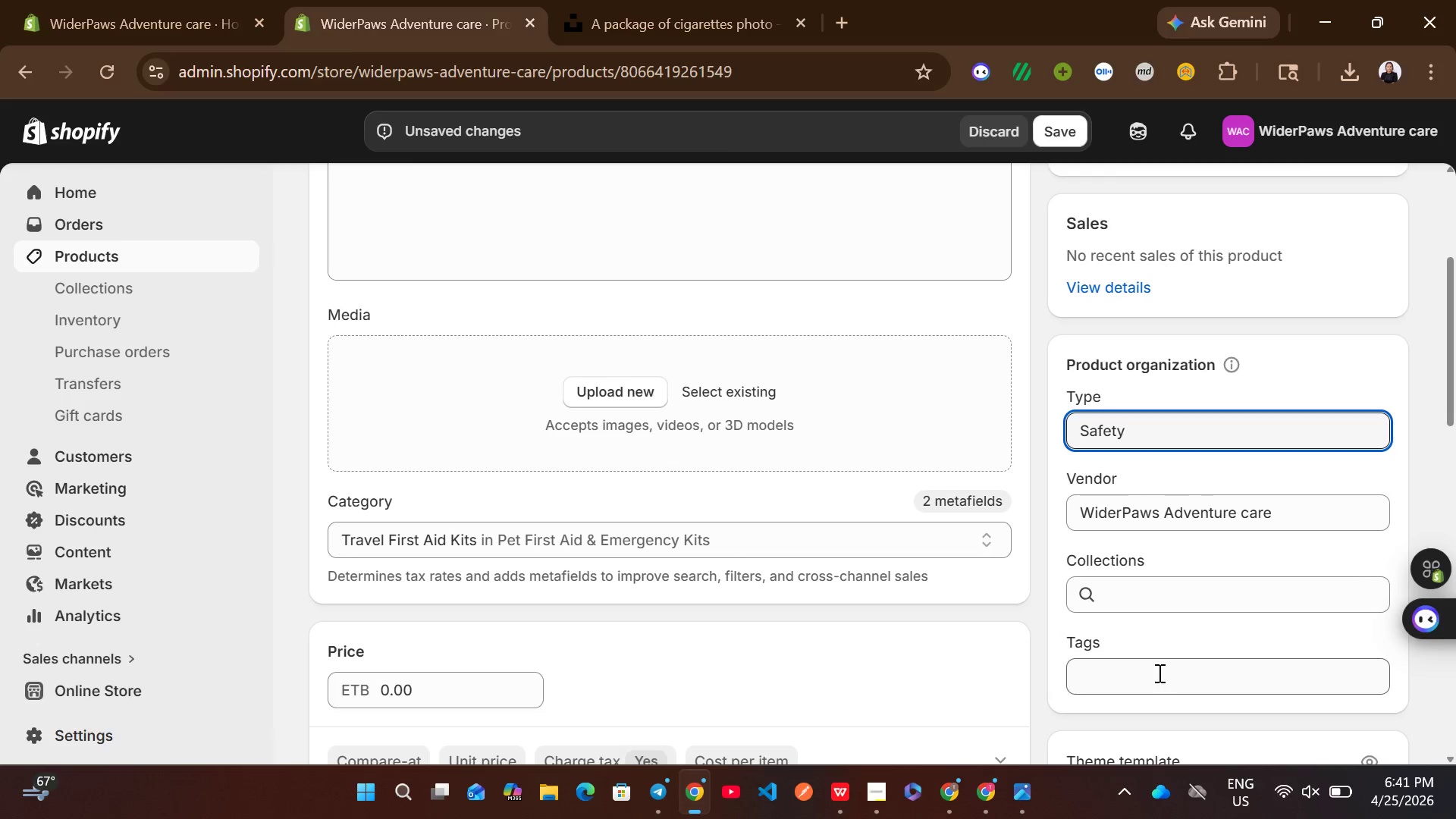 
left_click([1156, 664])
 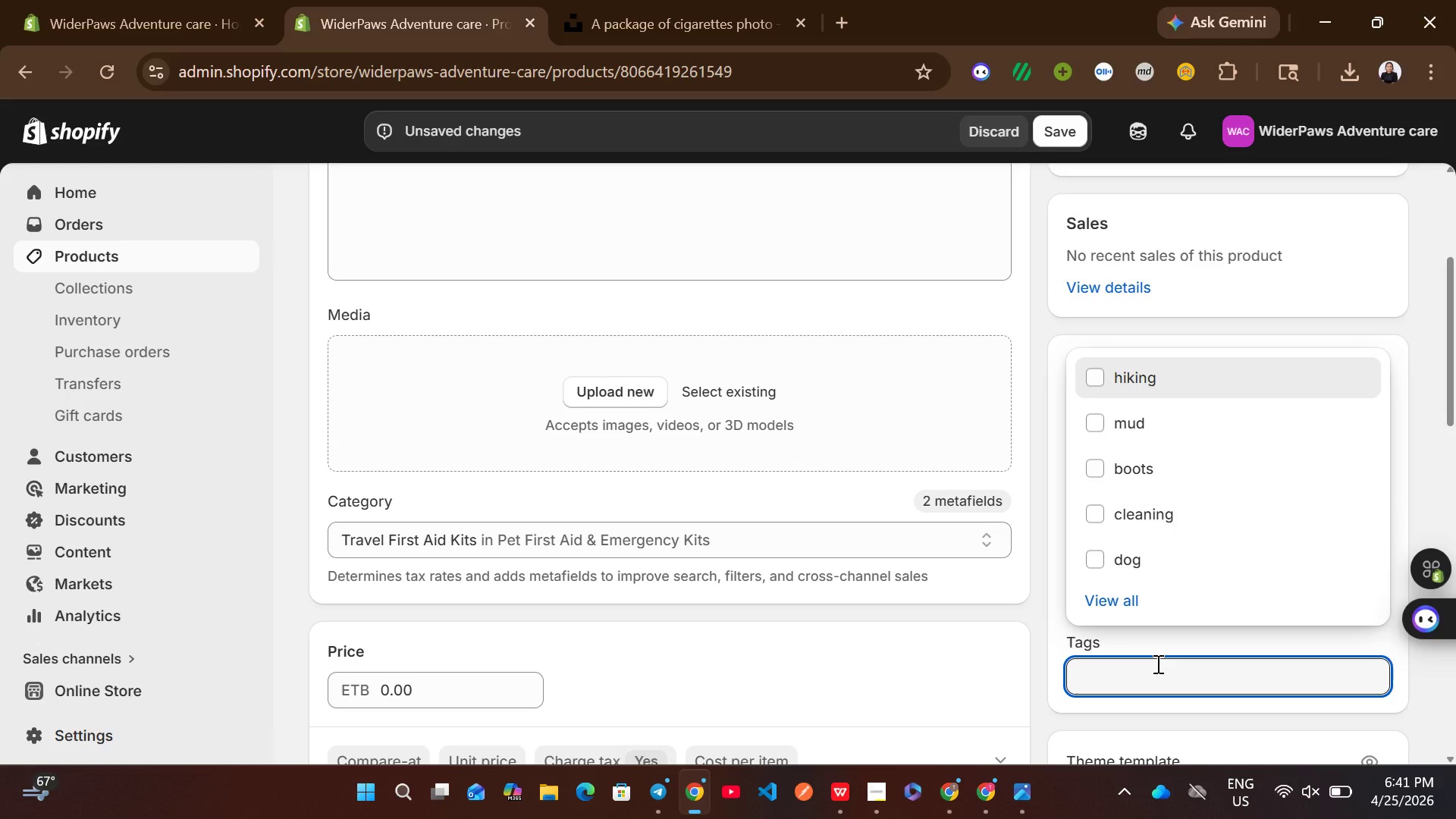 
wait(7.86)
 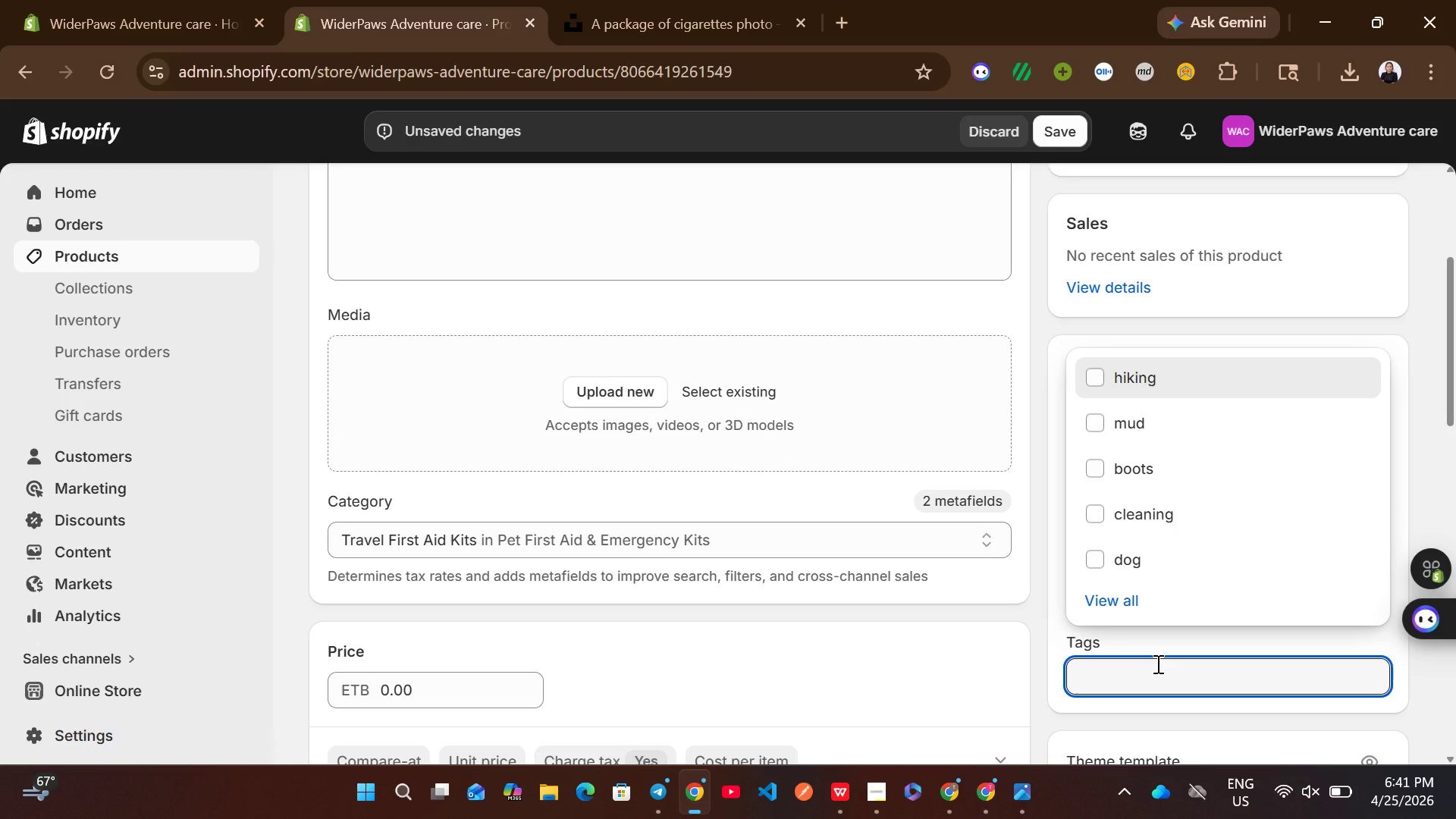 
type(firsy)
key(Backspace)
type(t-aid)
 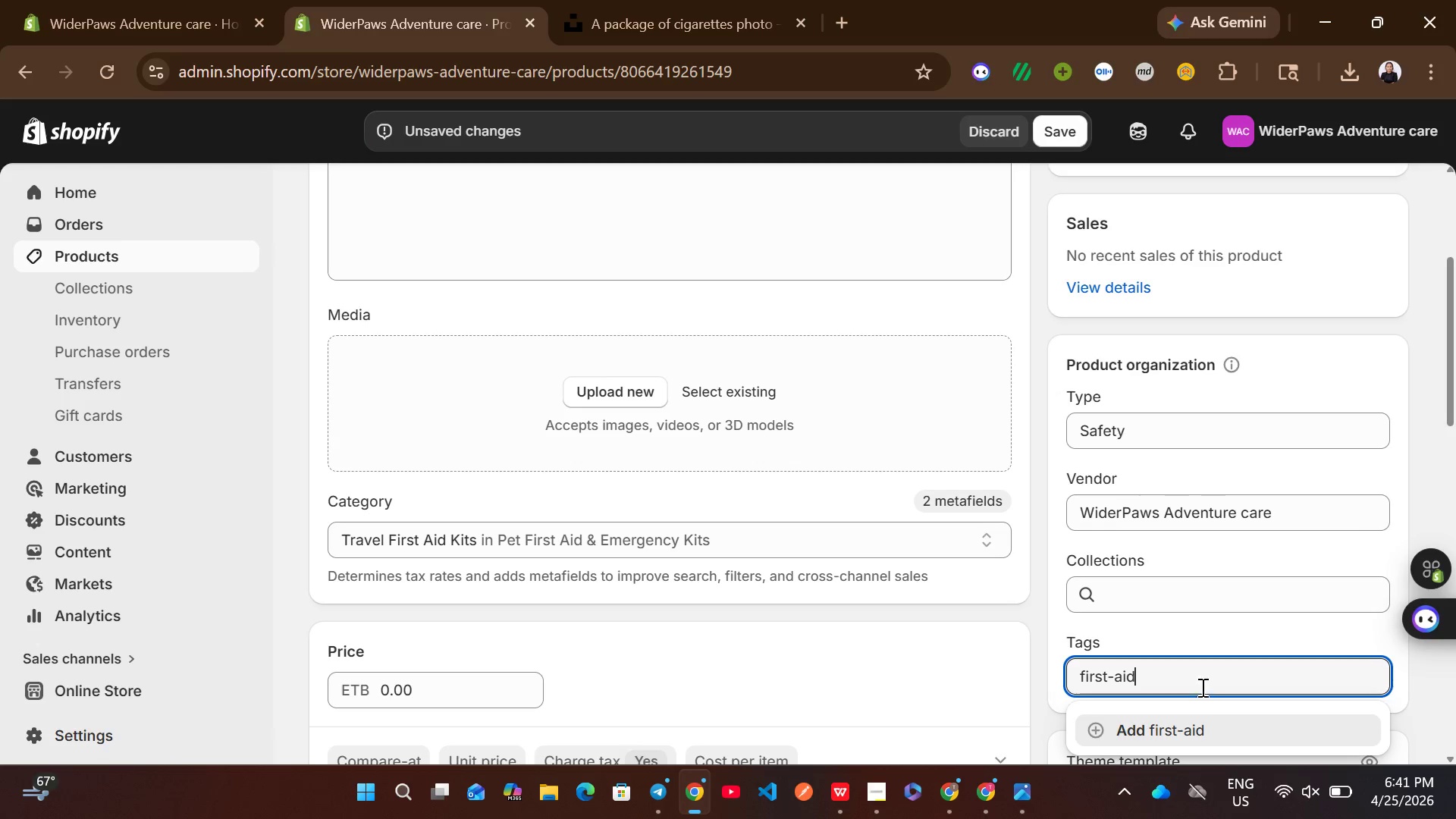 
left_click([1181, 728])
 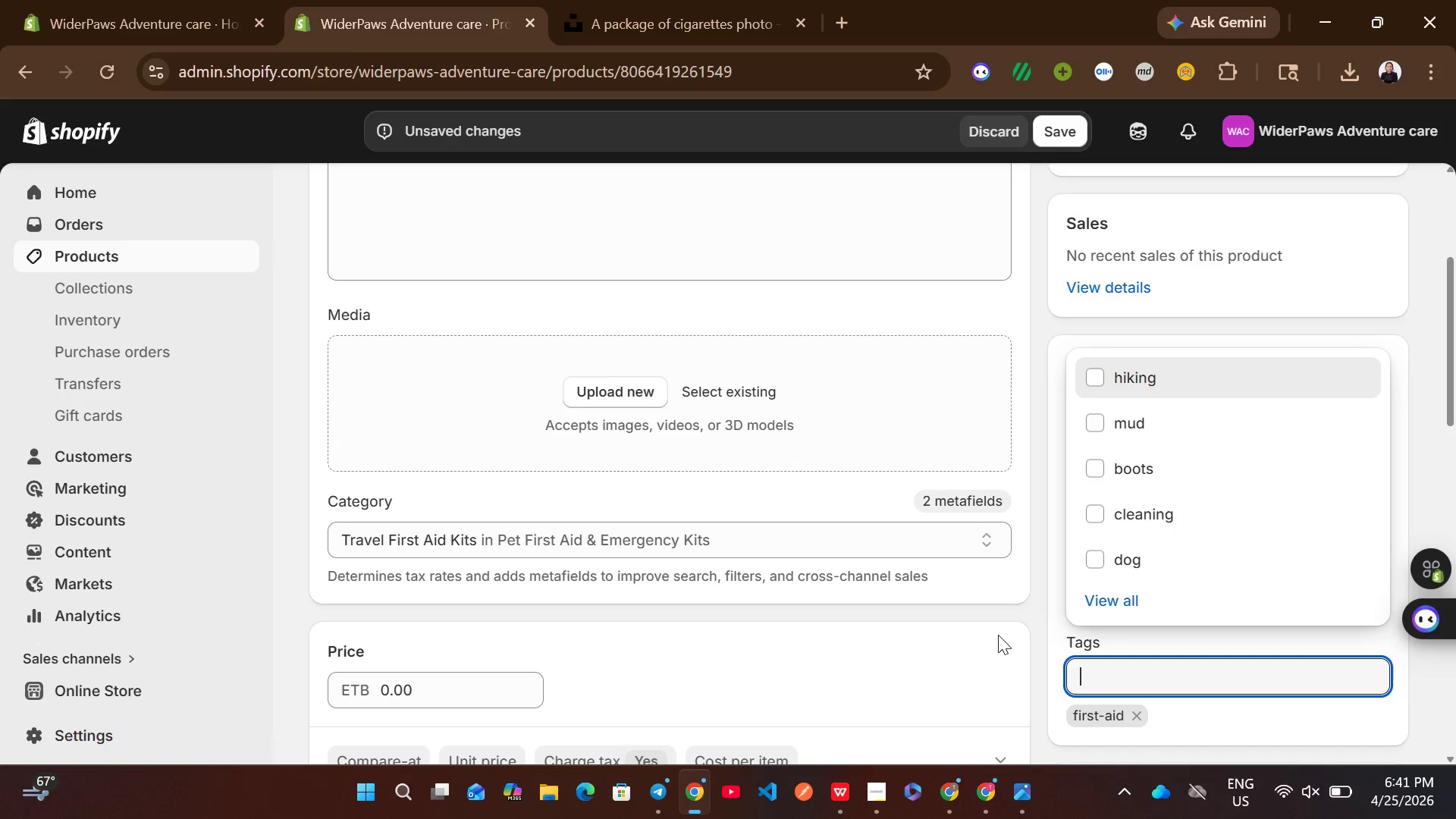 
left_click([959, 636])
 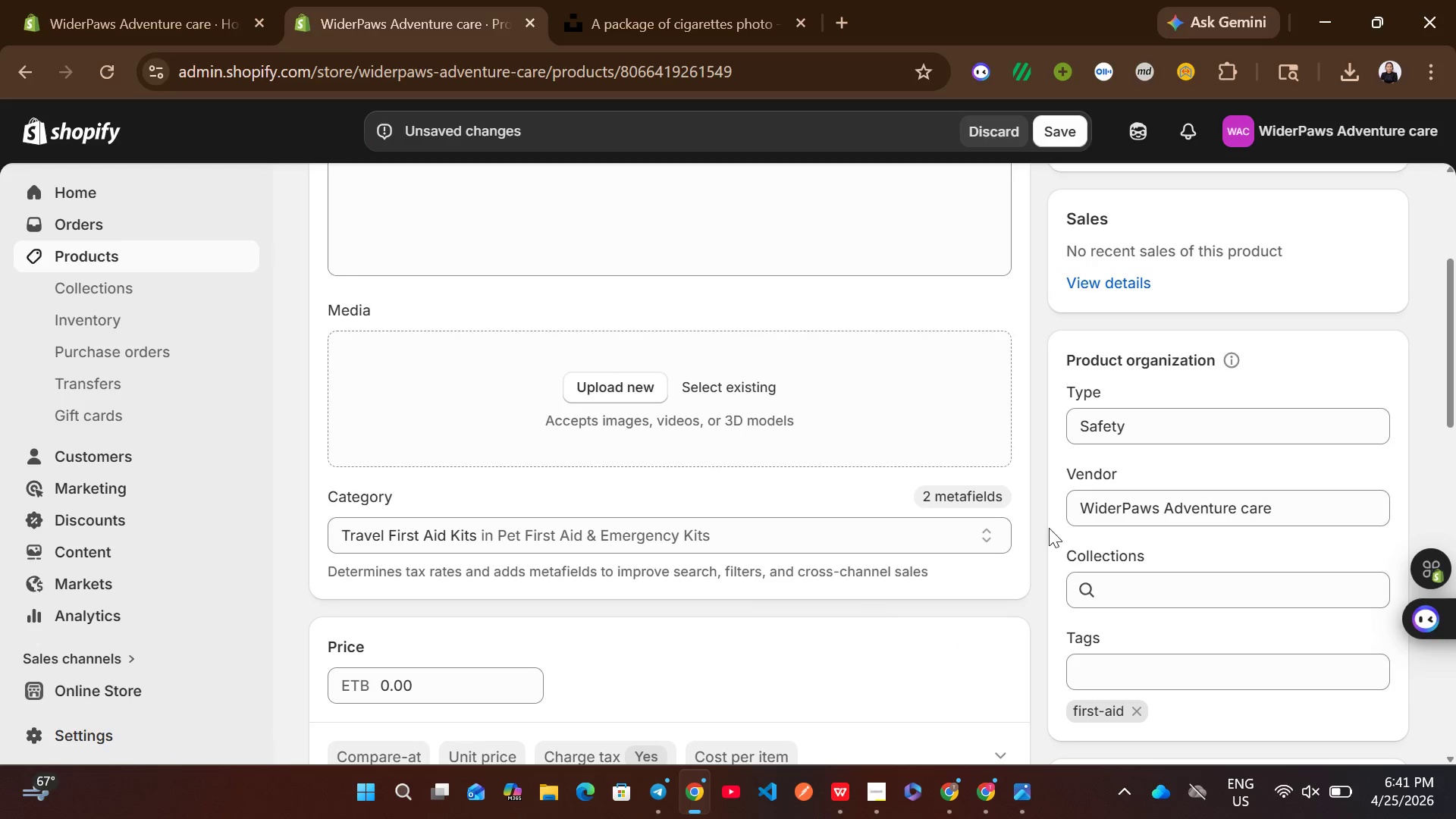 
left_click([1162, 510])
 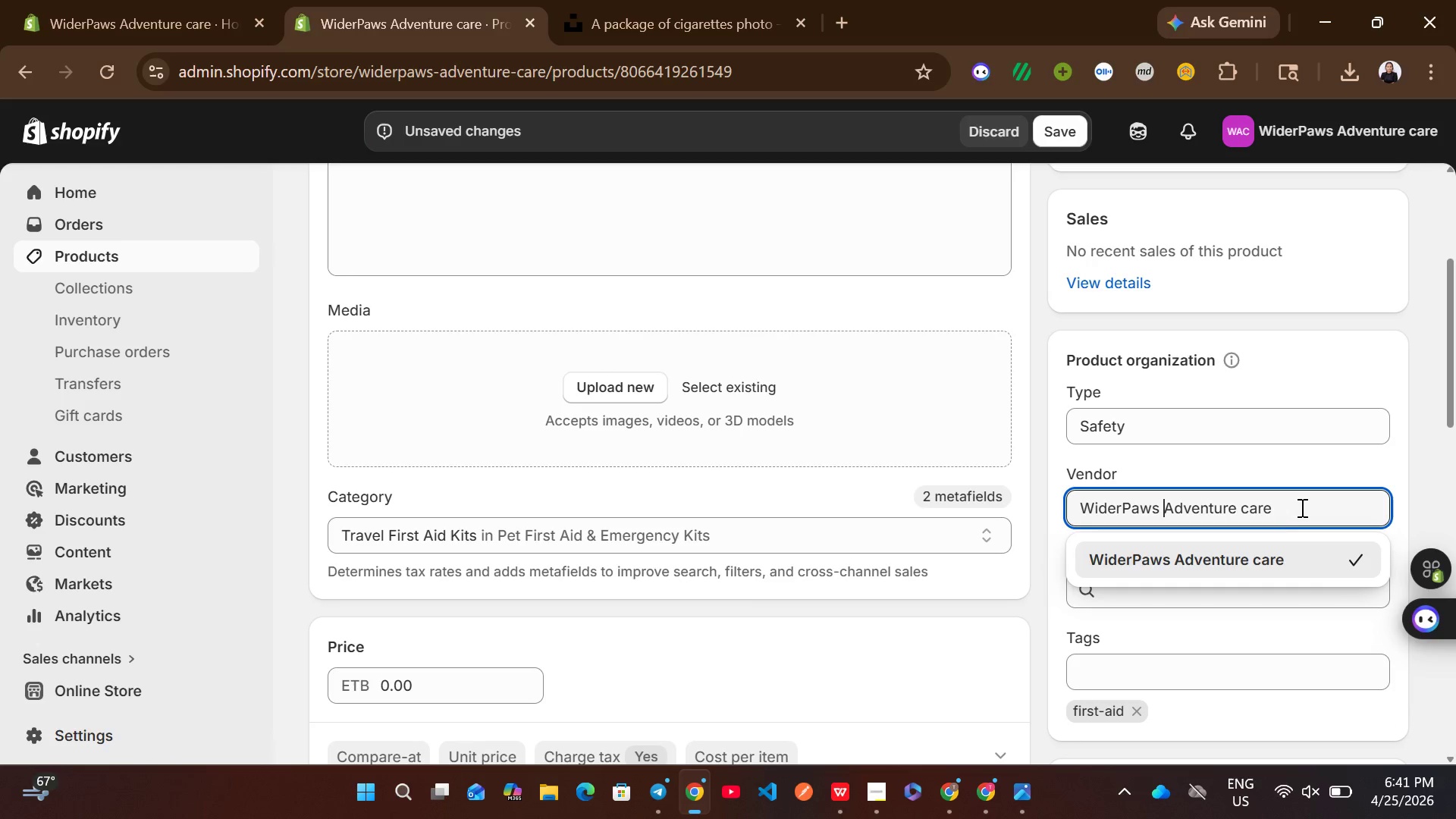 
left_click_drag(start_coordinate=[1297, 506], to_coordinate=[1167, 508])
 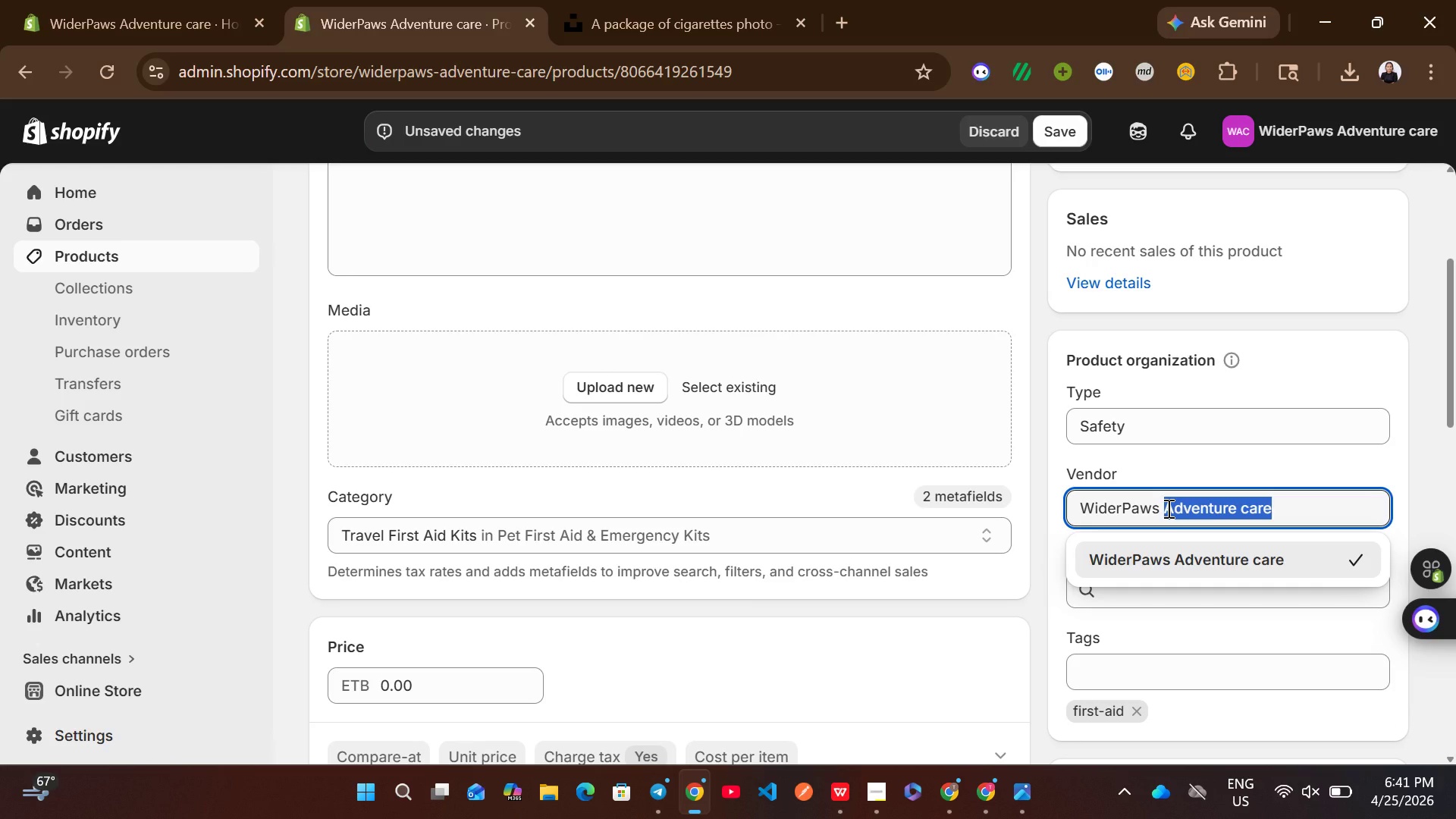 
left_click([1167, 508])
 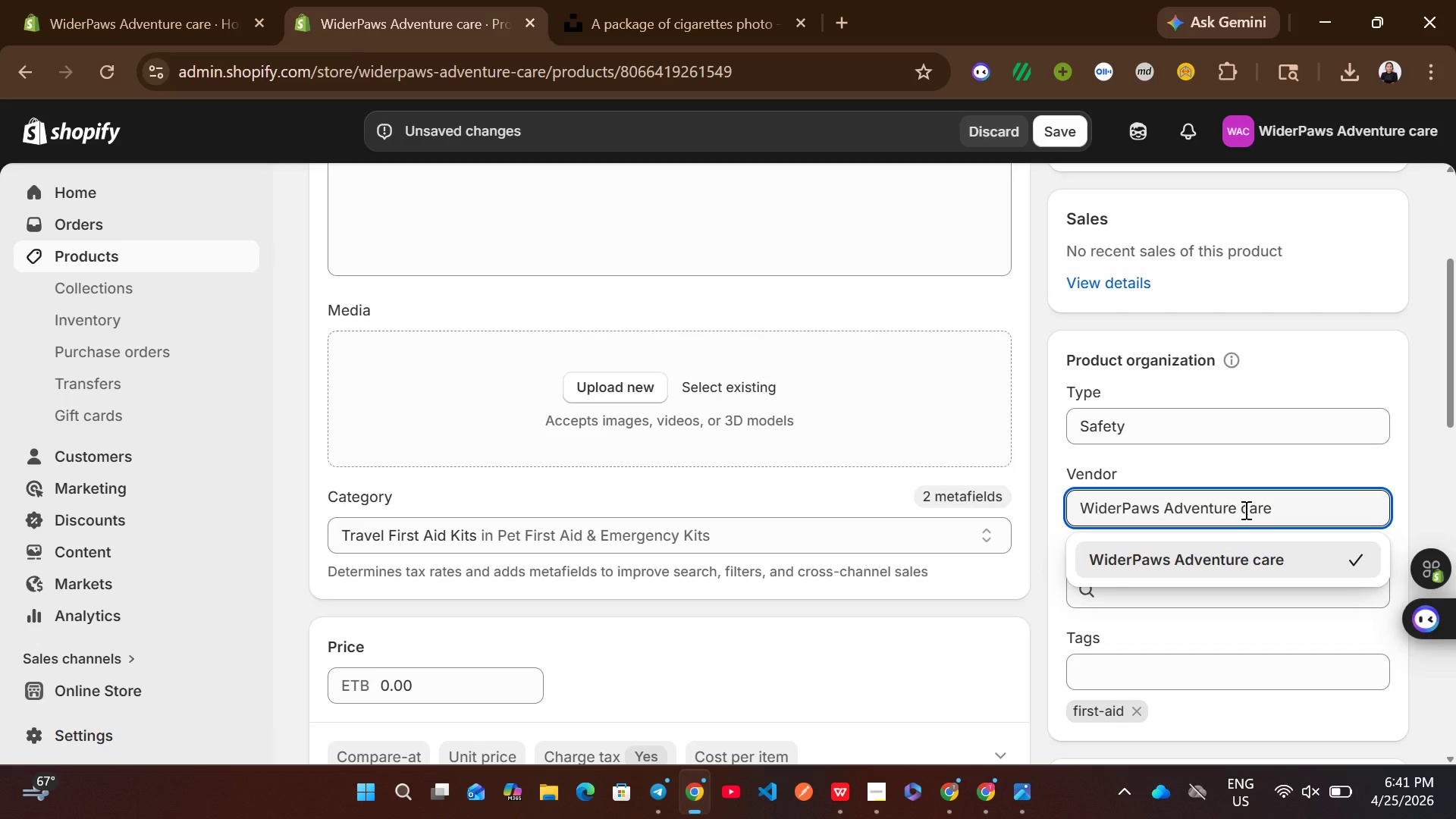 
left_click([1245, 510])
 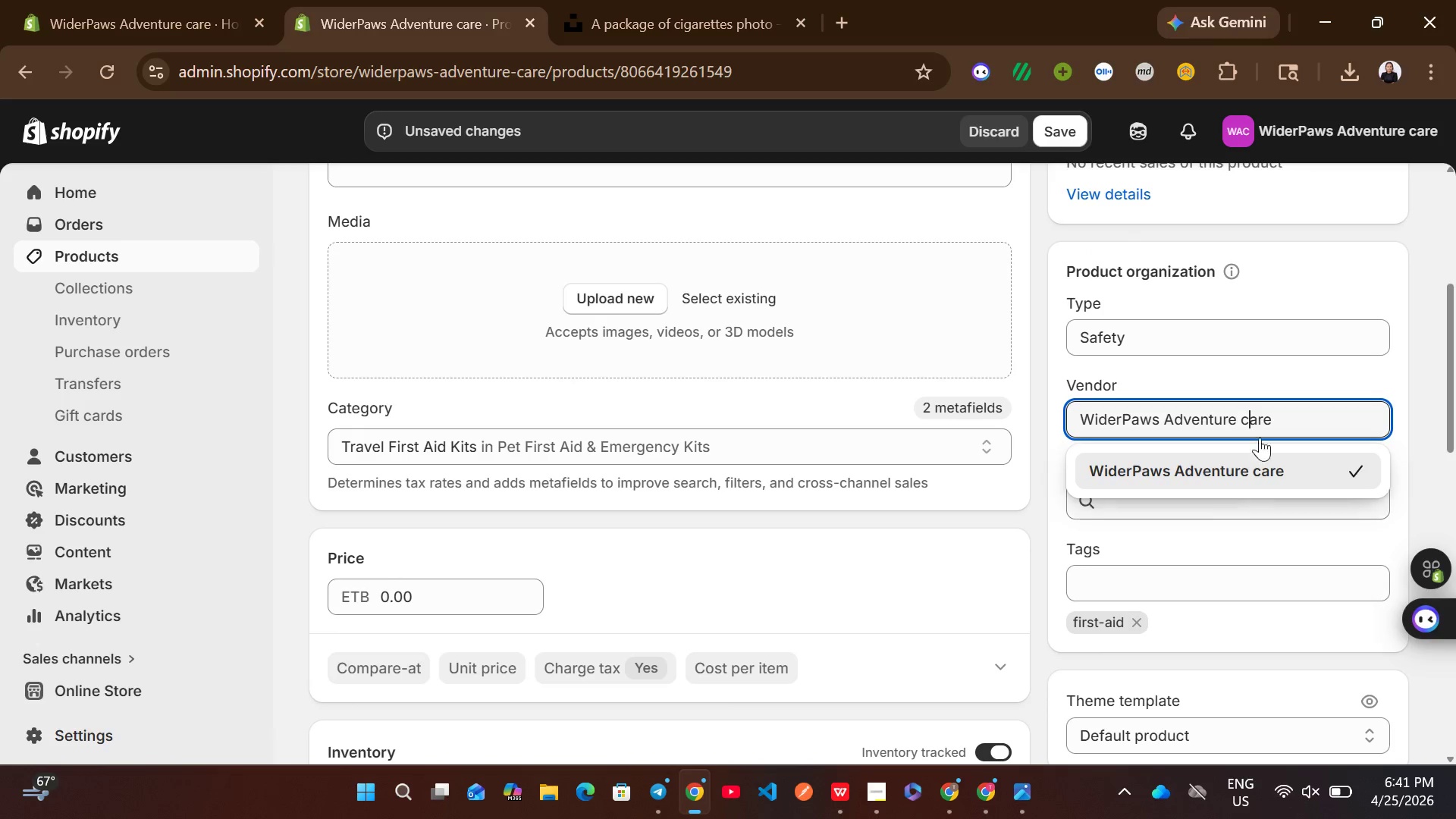 
left_click([1251, 397])
 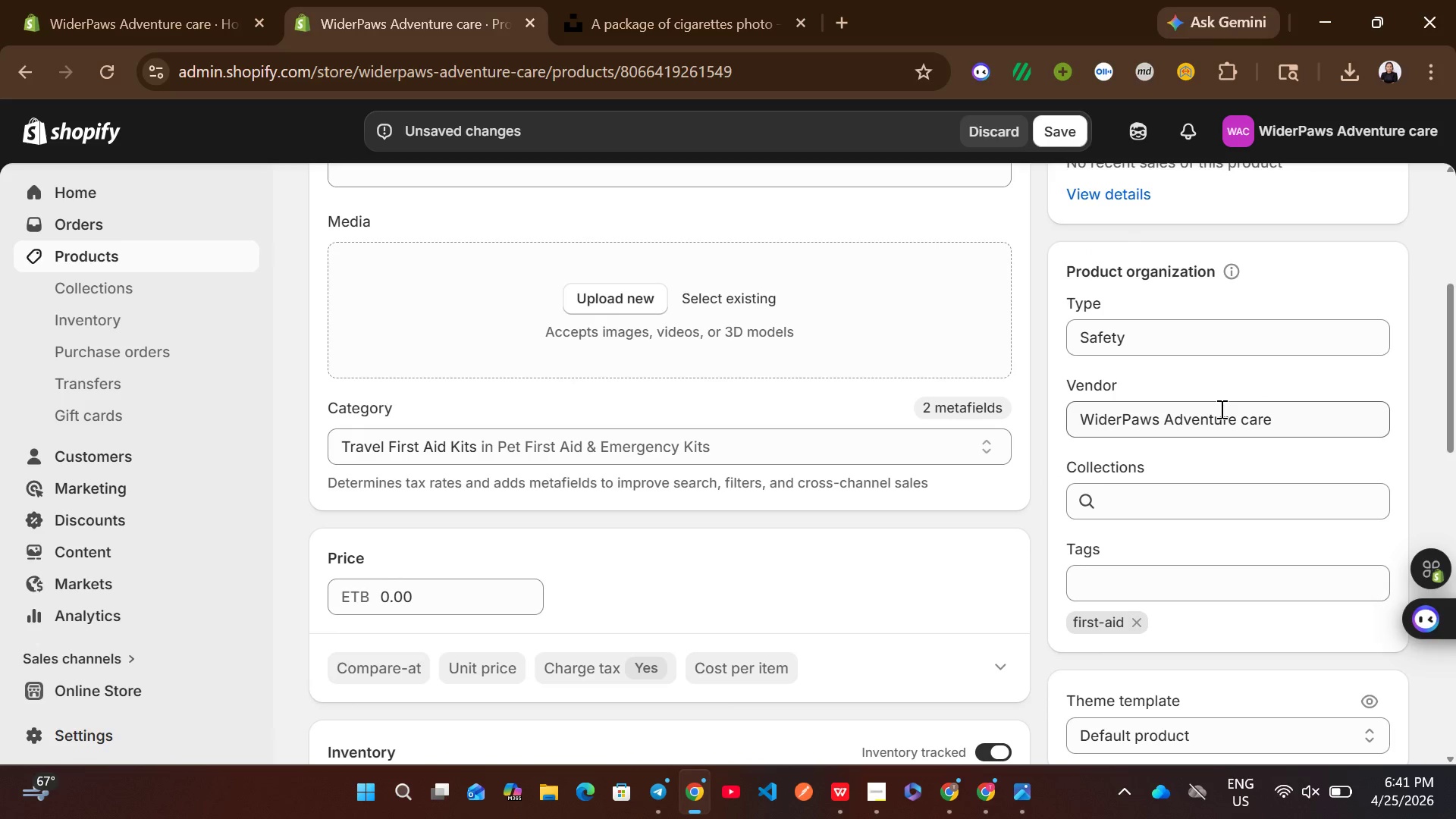 
left_click([1220, 409])
 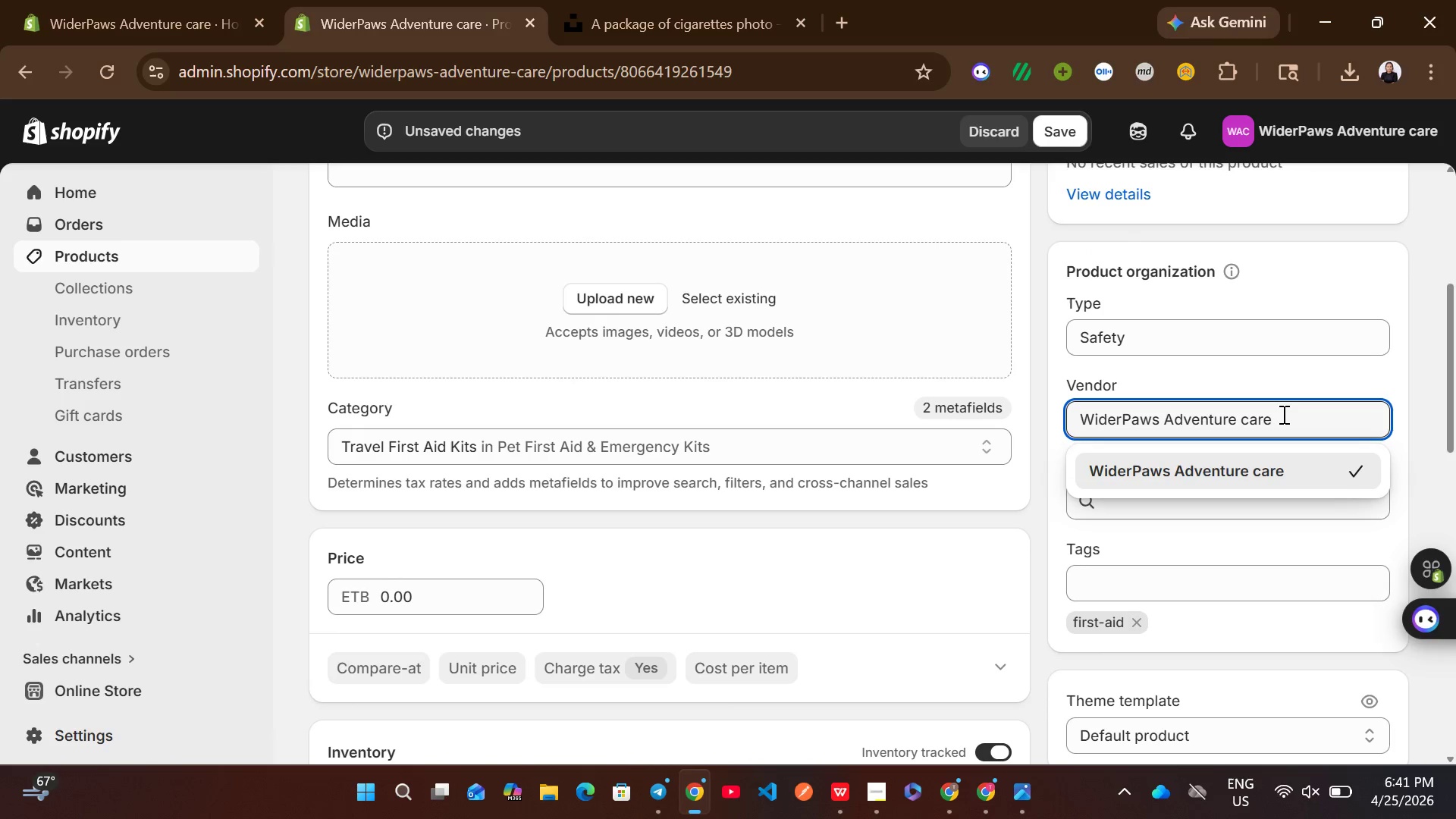 
left_click_drag(start_coordinate=[1282, 414], to_coordinate=[1166, 416])
 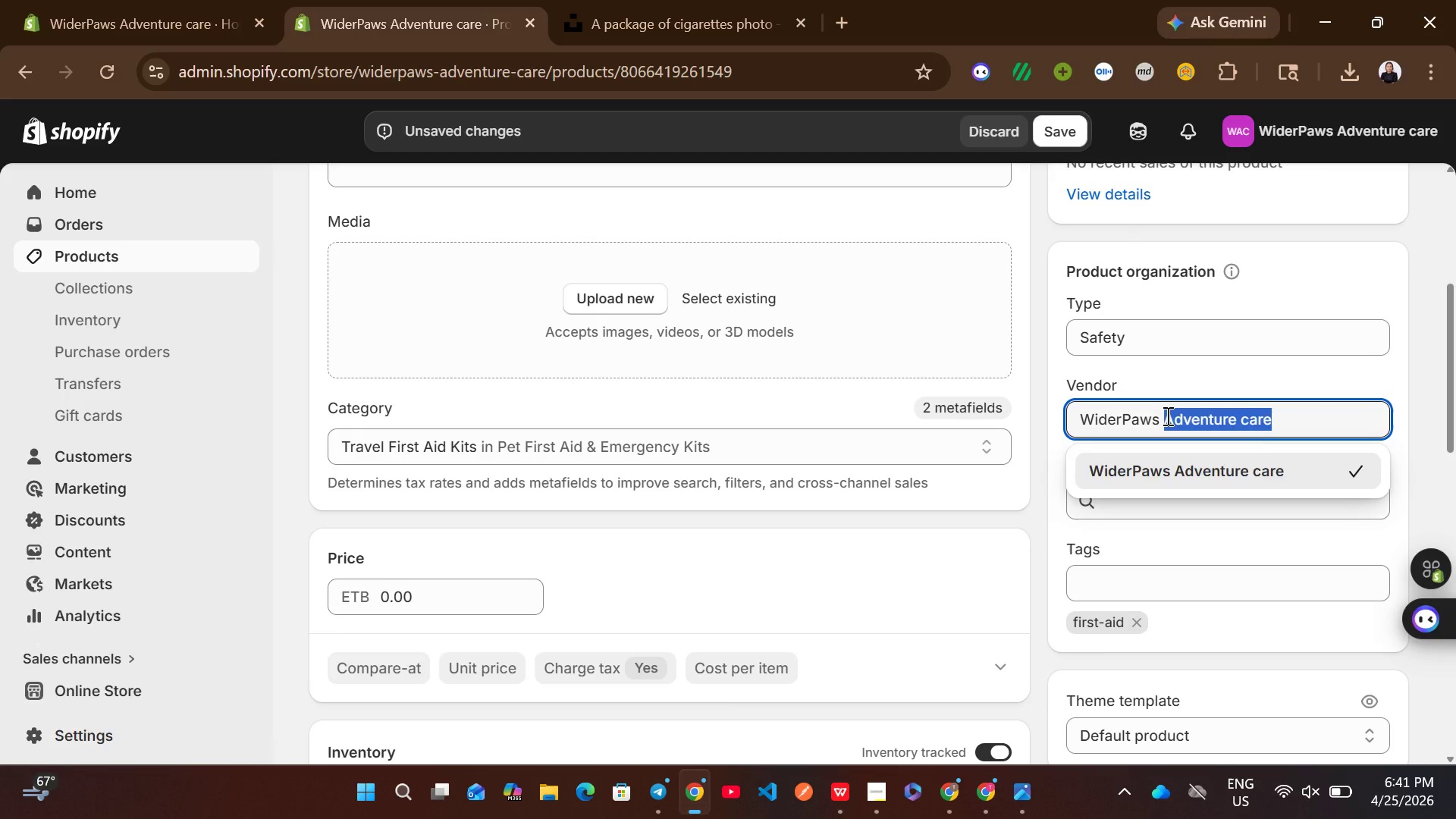 
key(Backspace)
 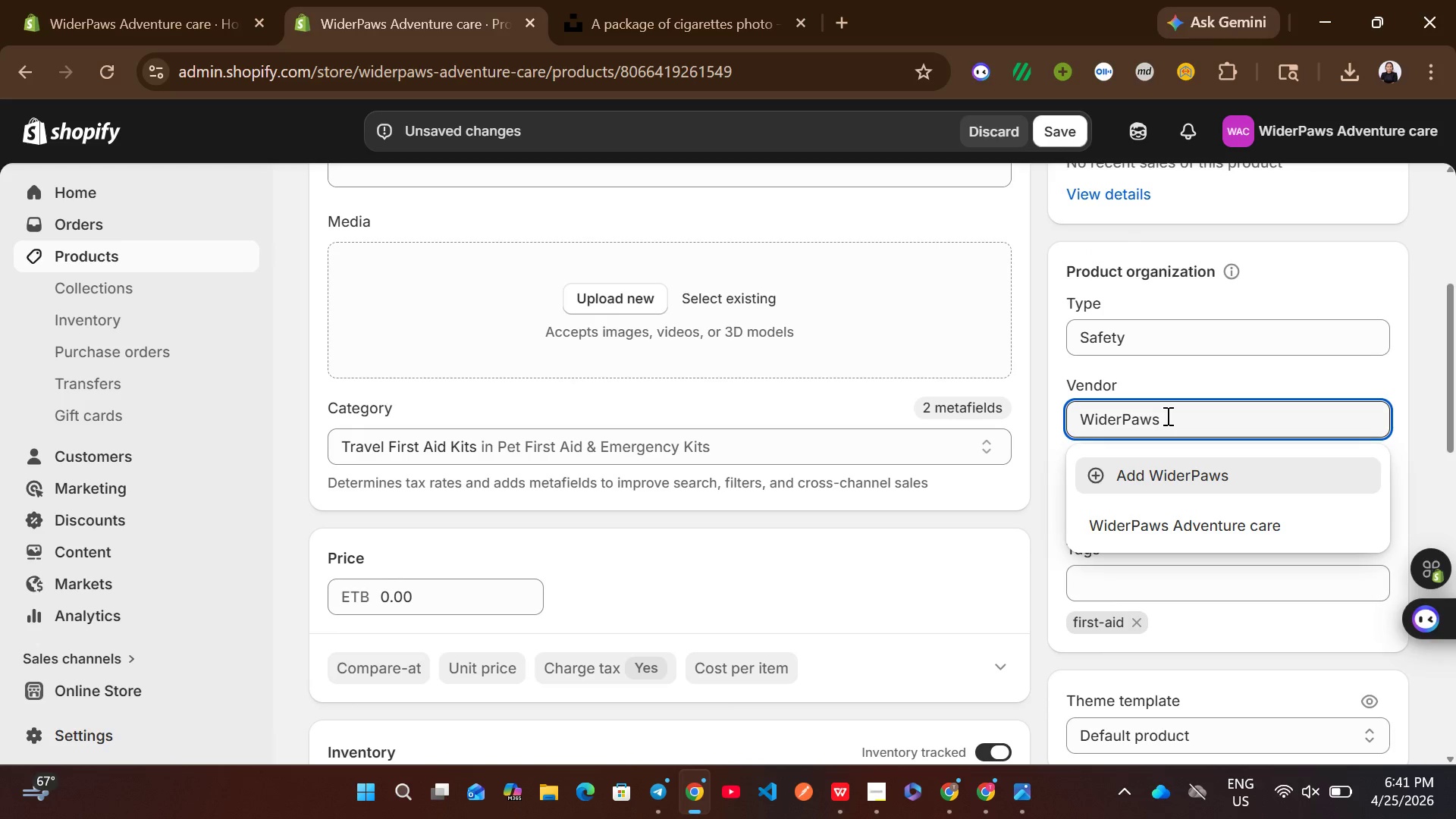 
key(Backspace)
 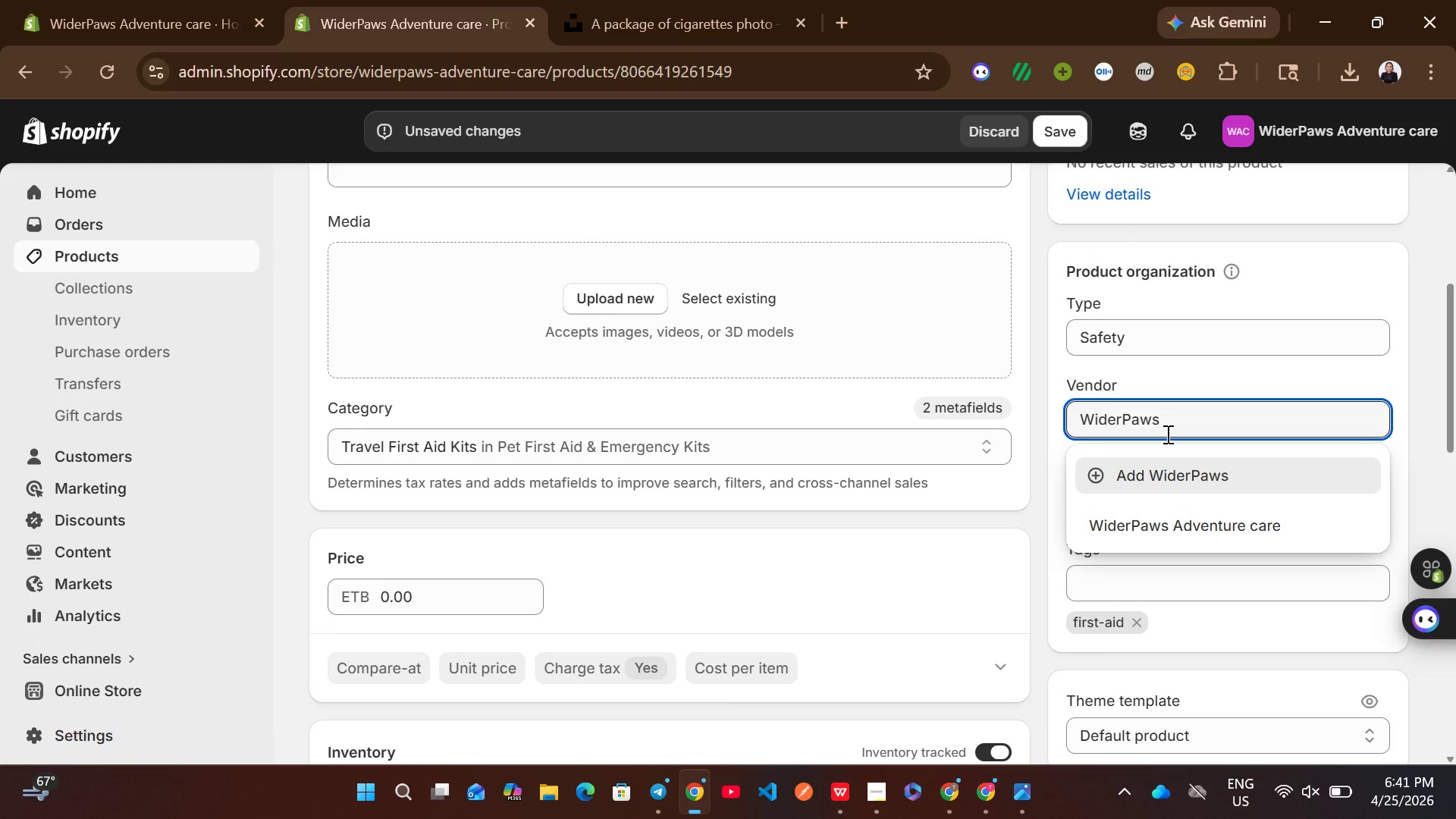 
left_click([1150, 528])
 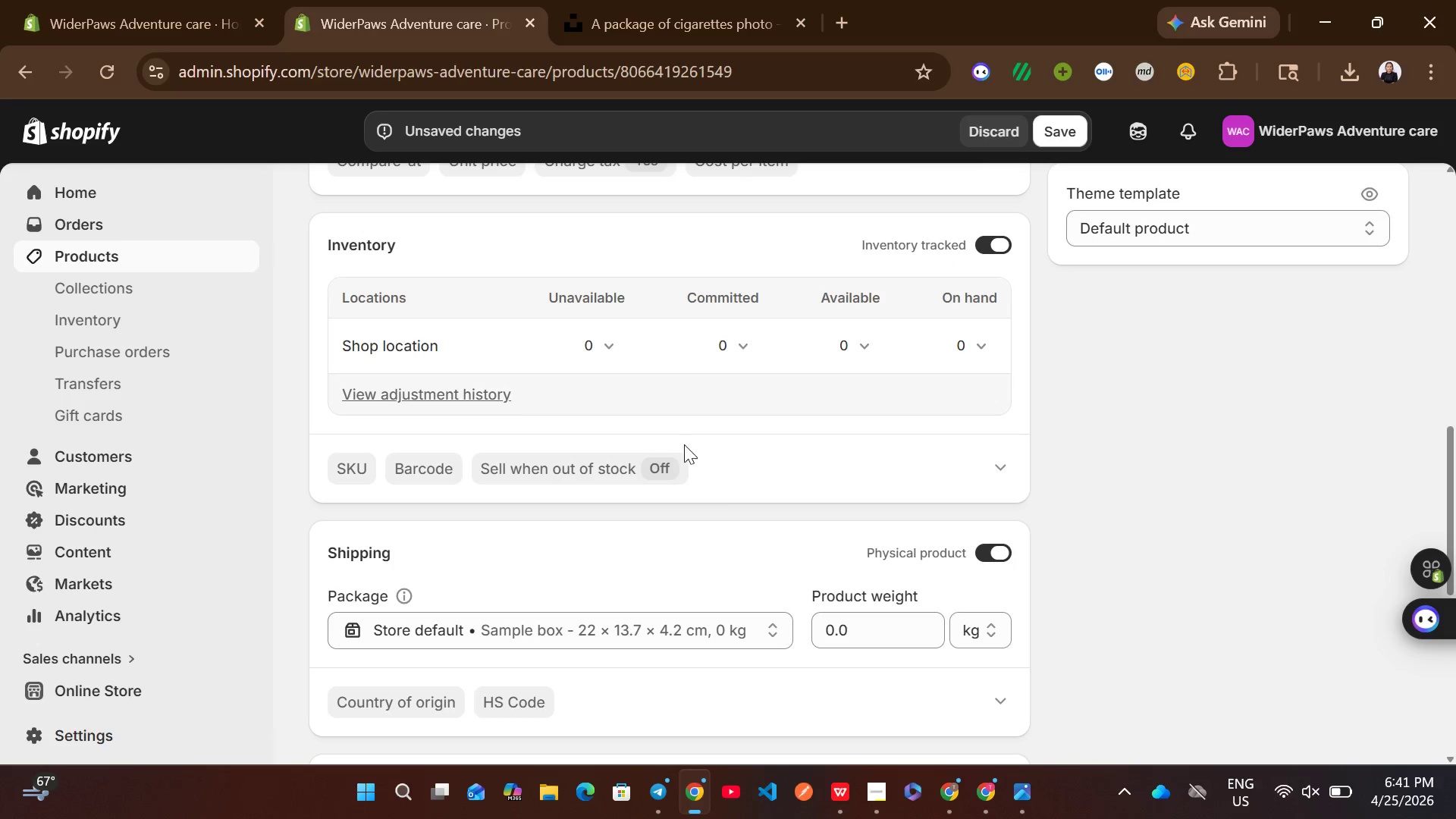 
wait(5.84)
 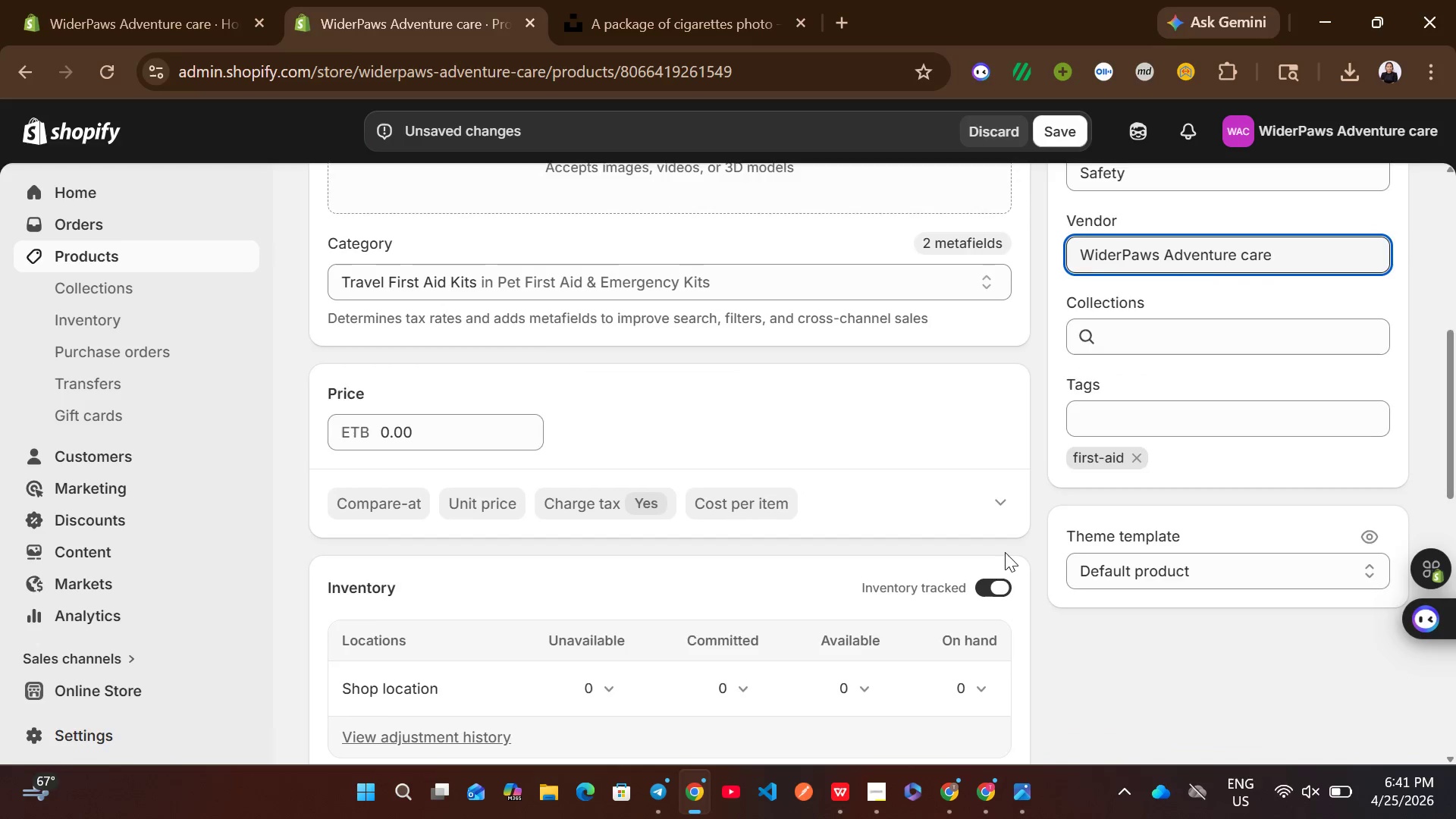 
left_click([865, 336])
 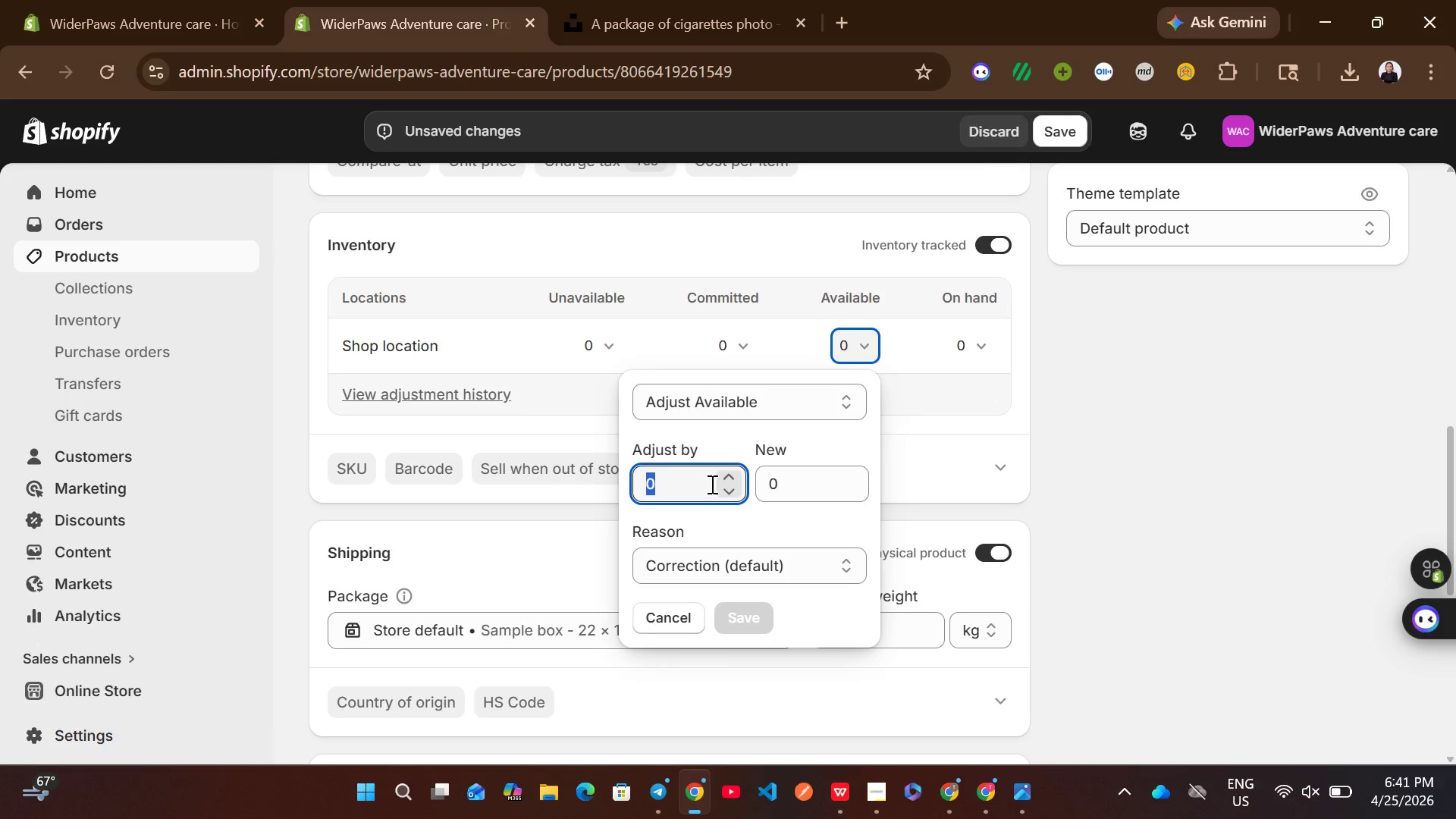 
type(100)
 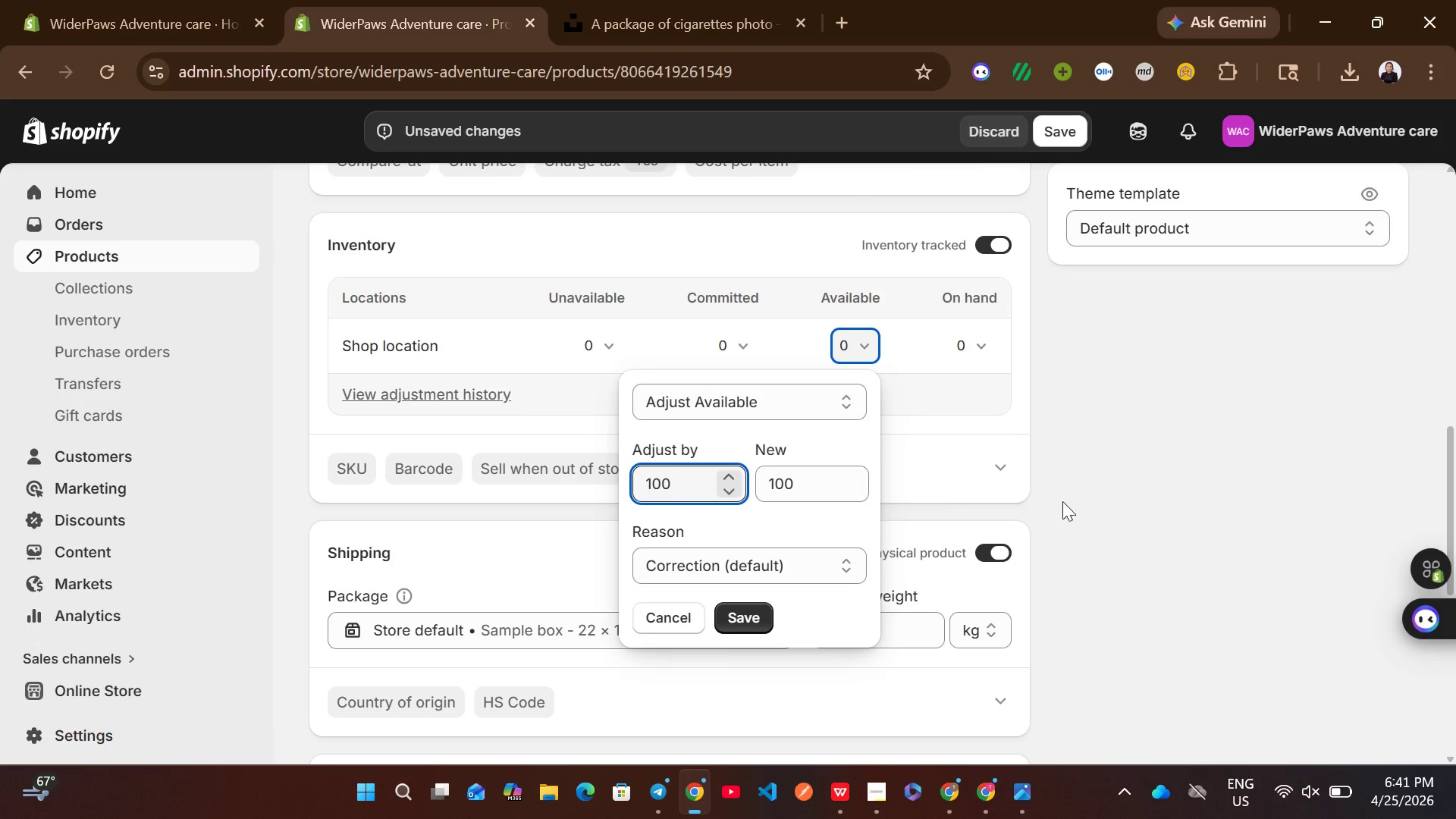 
left_click([1063, 501])
 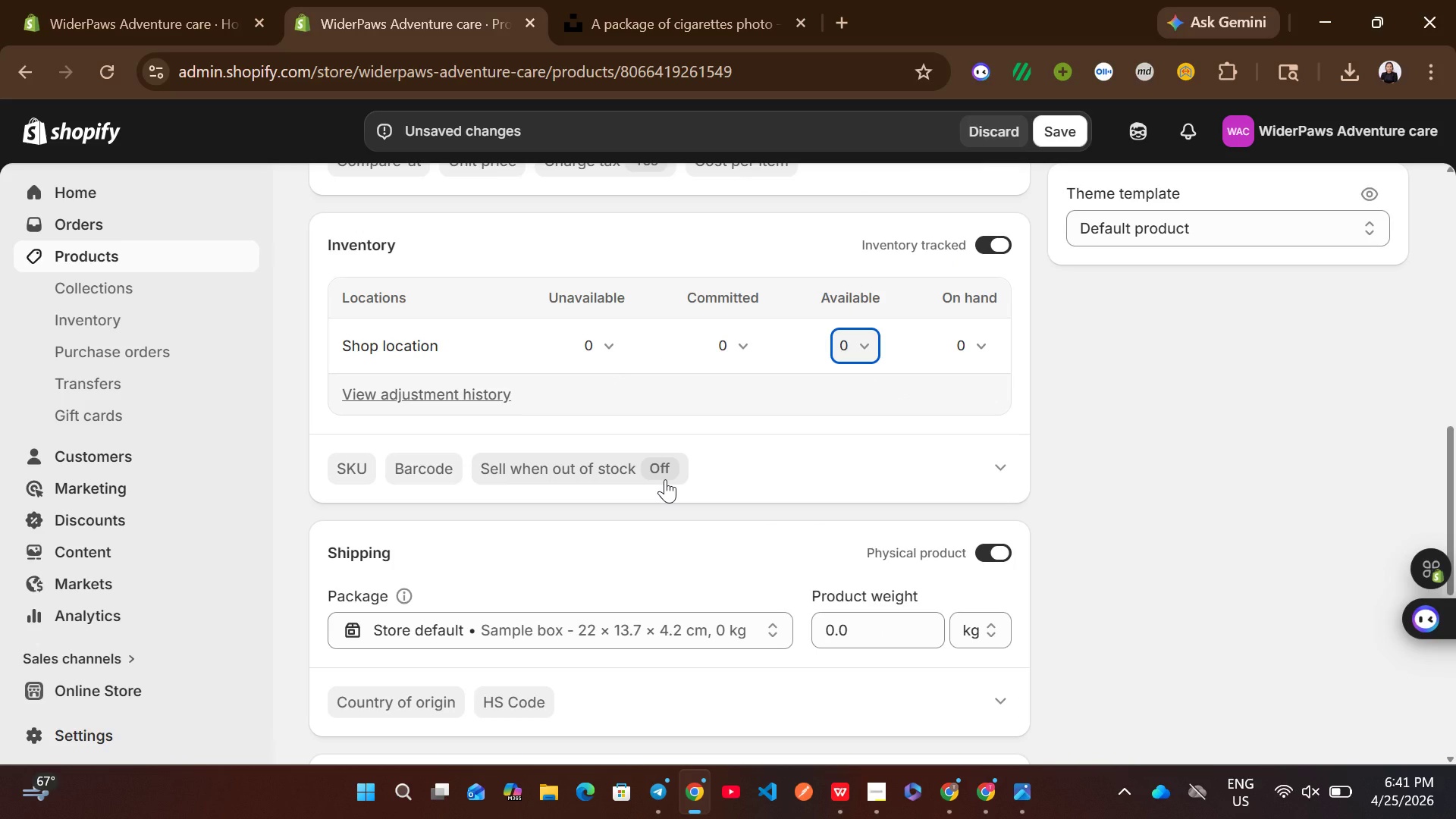 
mouse_move([689, 546])
 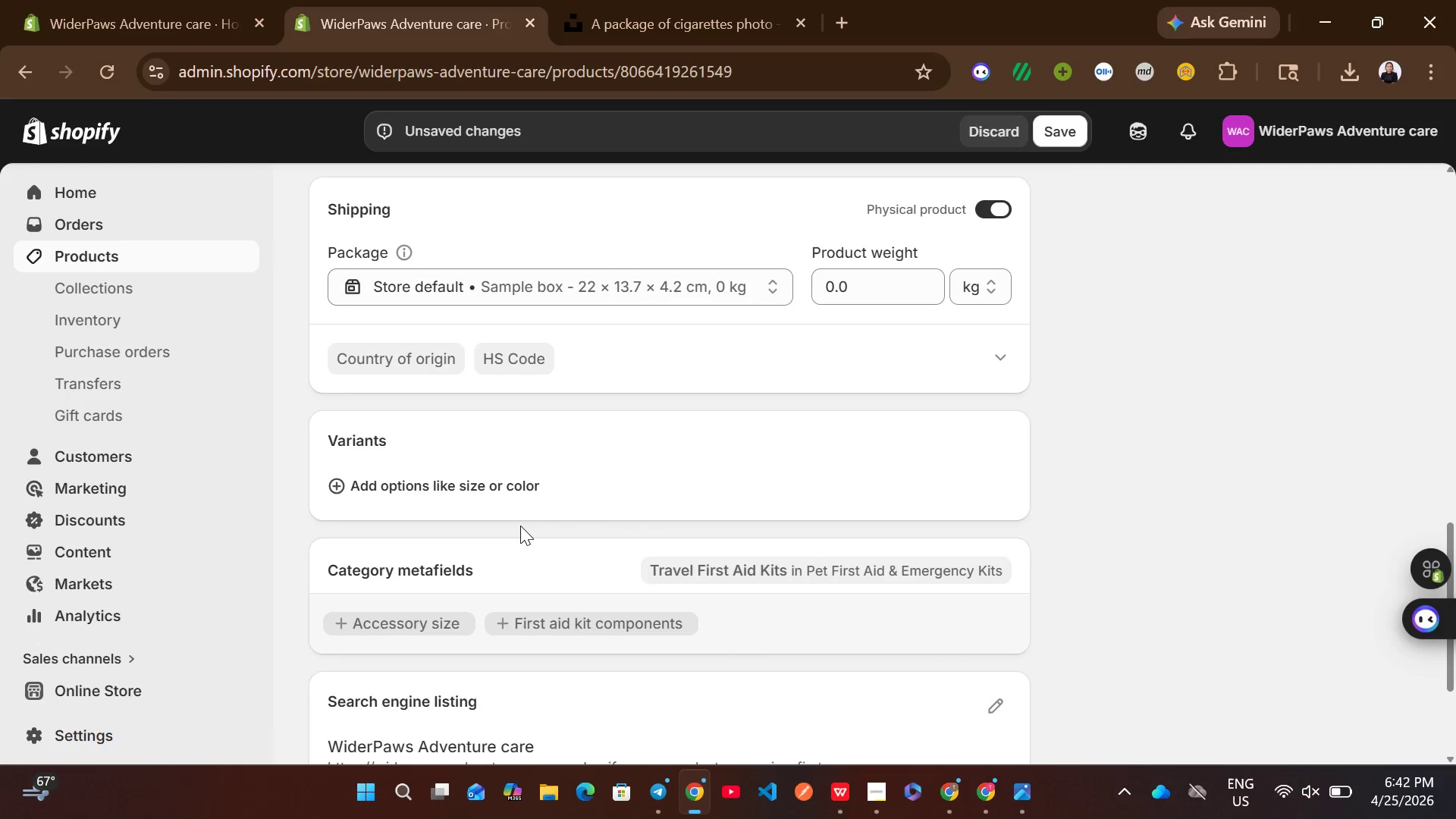 
left_click([520, 526])
 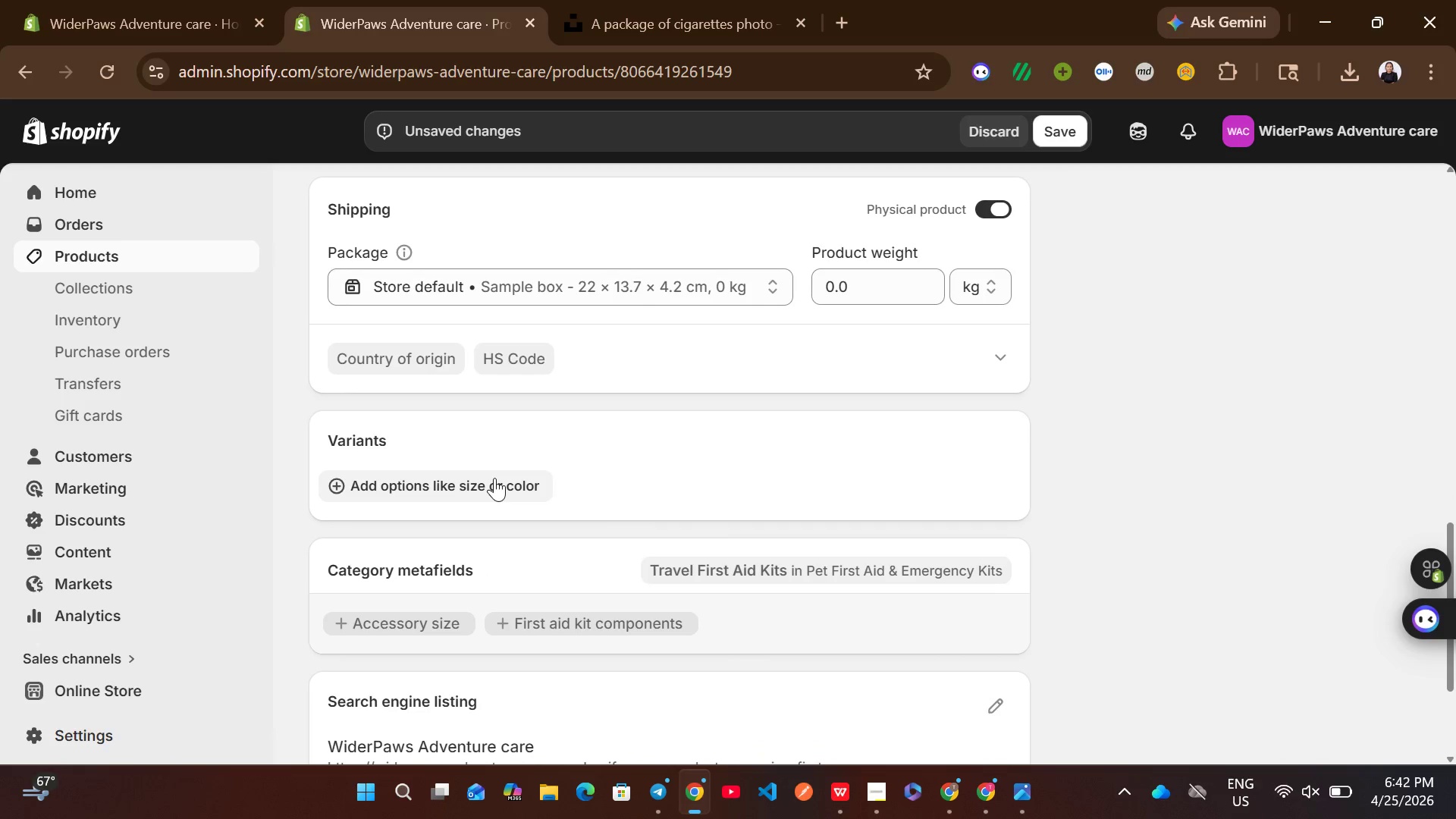 
left_click([494, 478])
 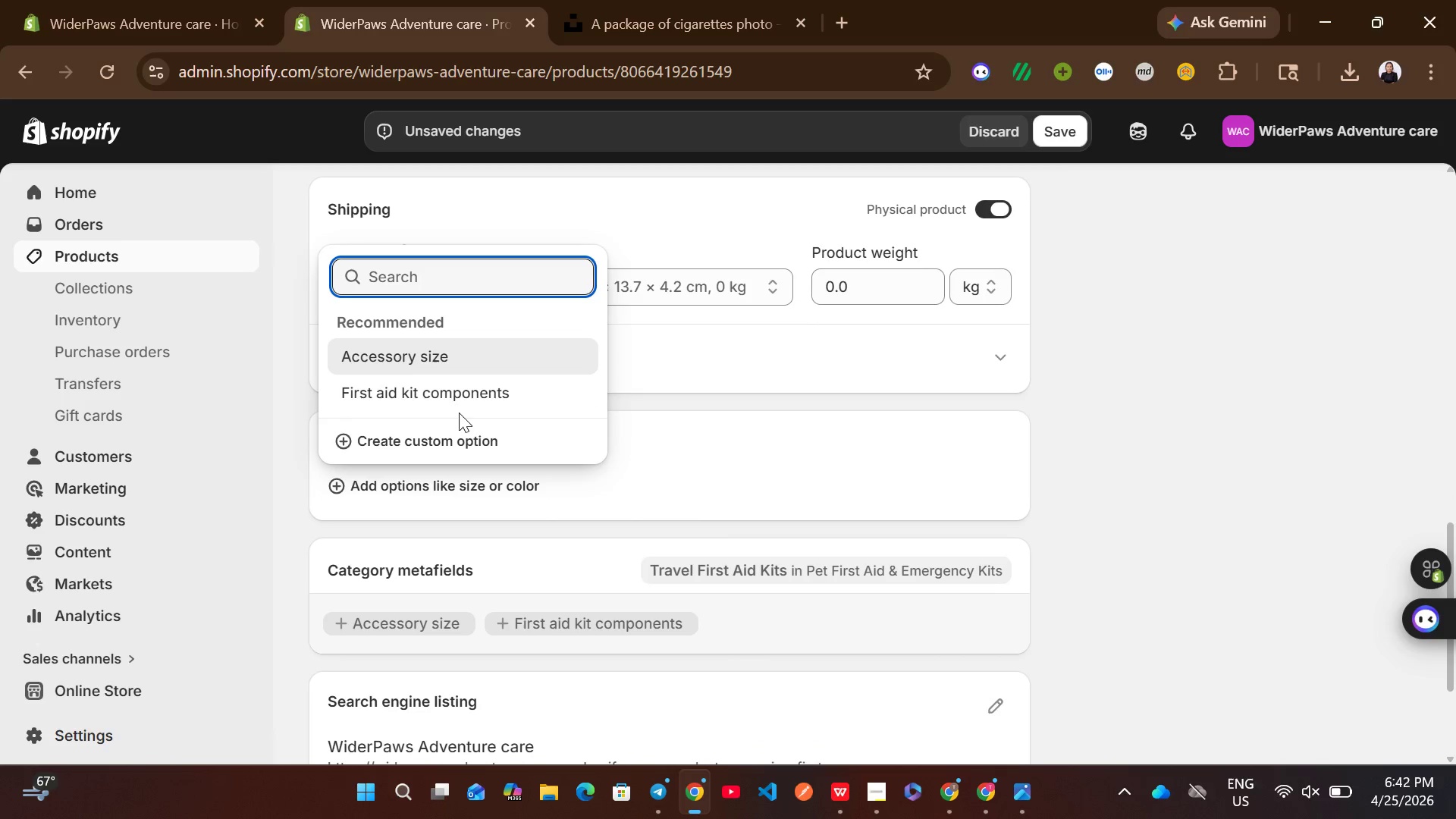 
left_click([434, 437])
 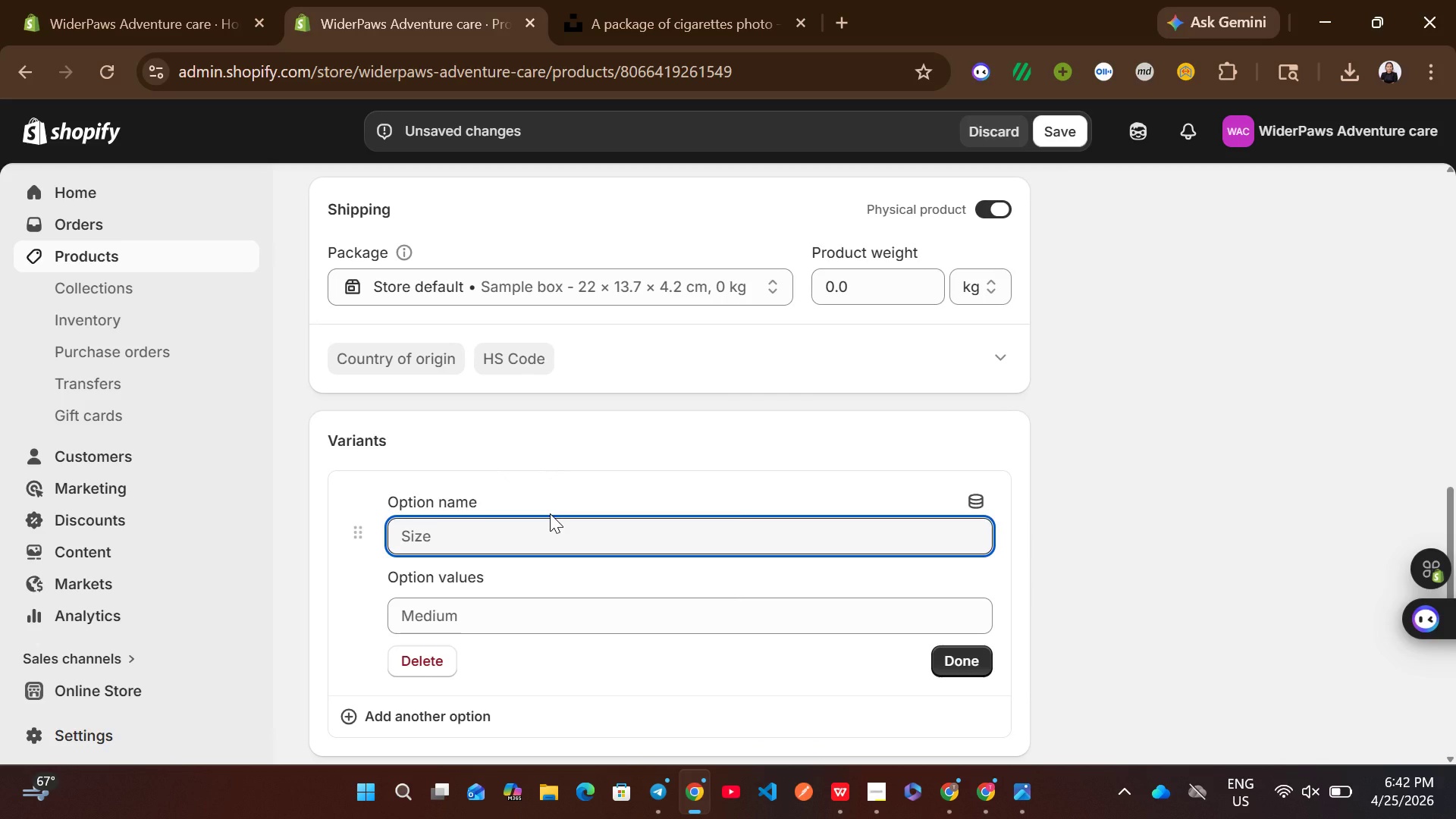 
type(Size)
 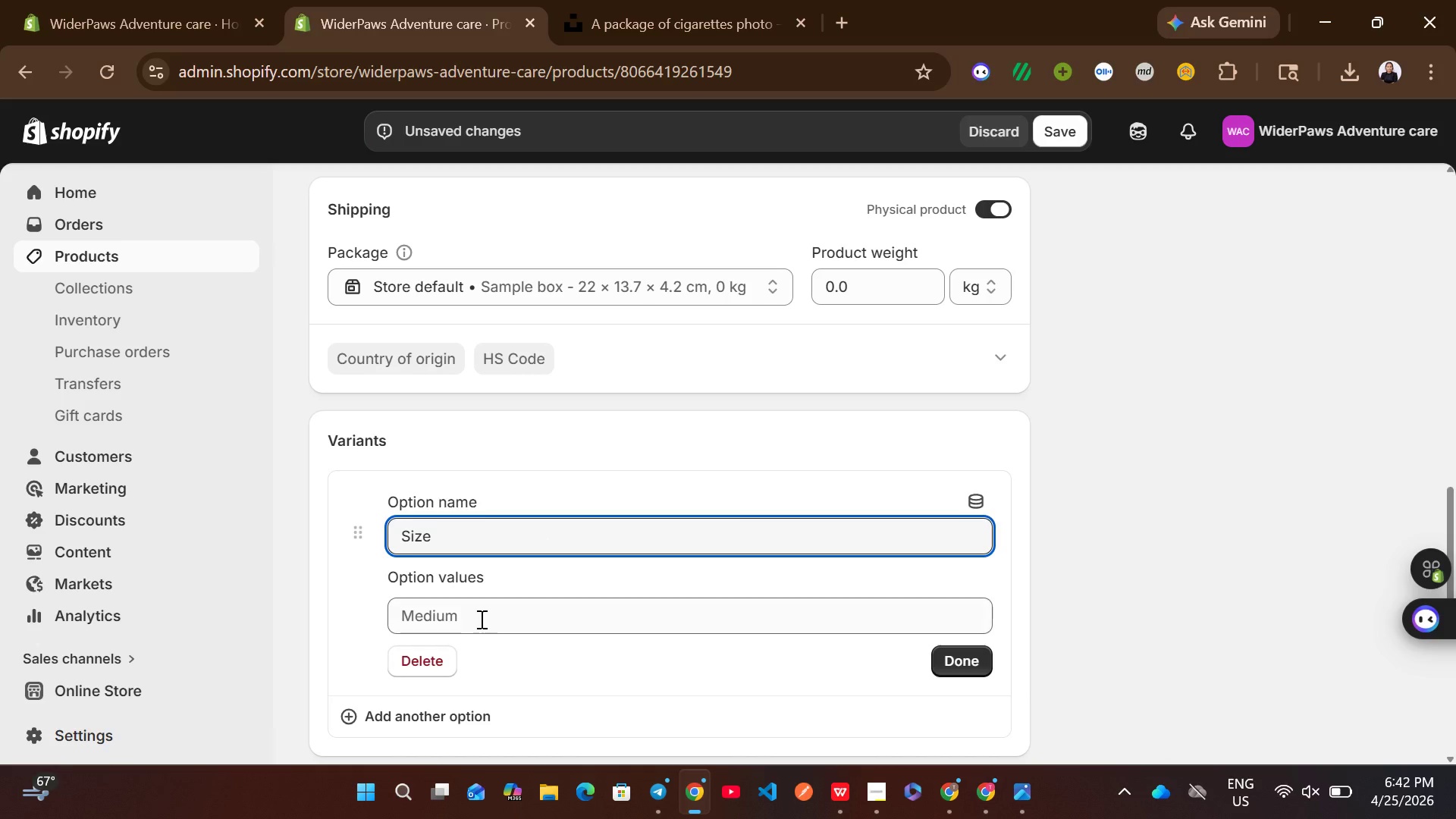 
left_click([480, 619])
 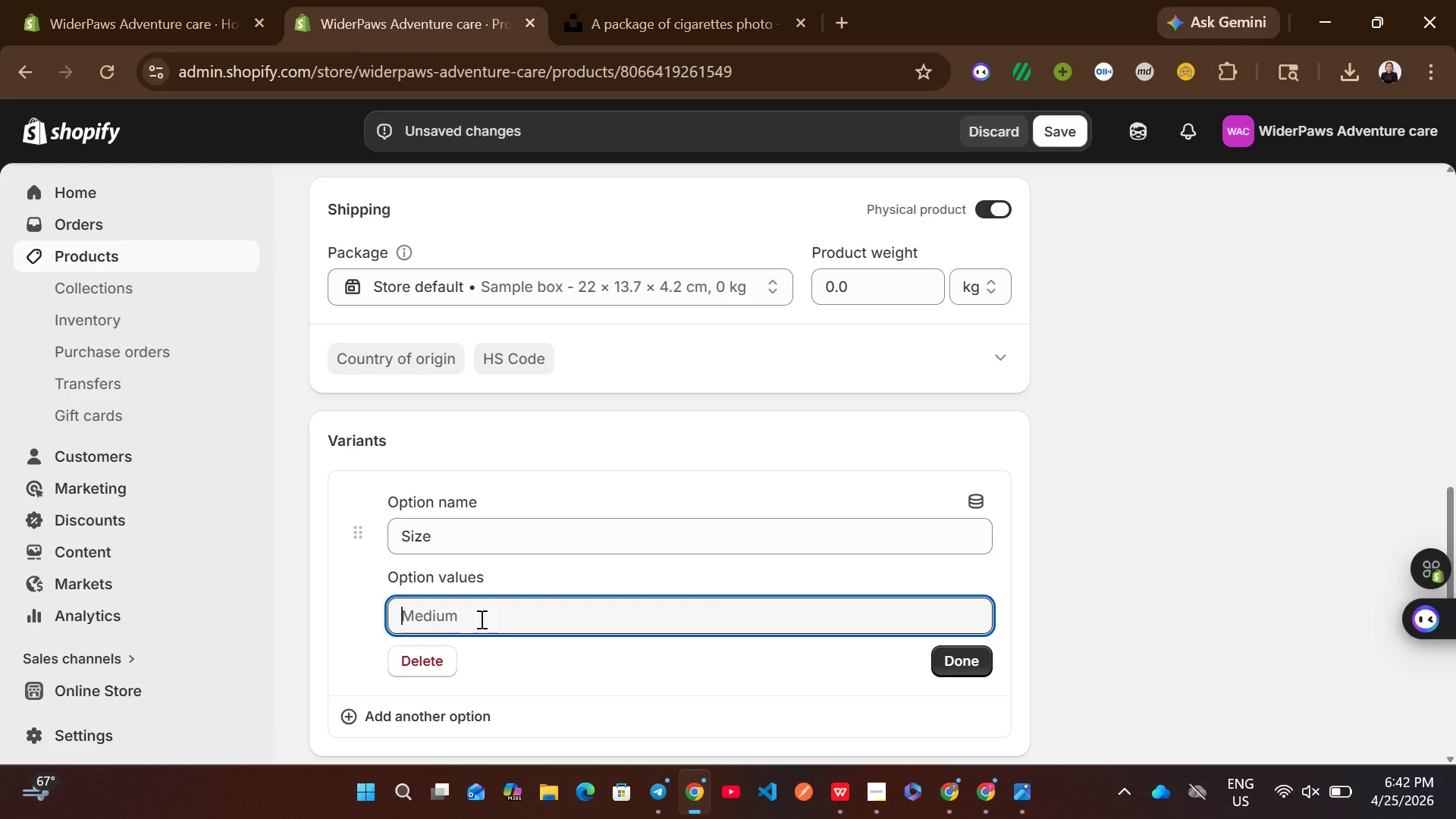 
type(Com)
 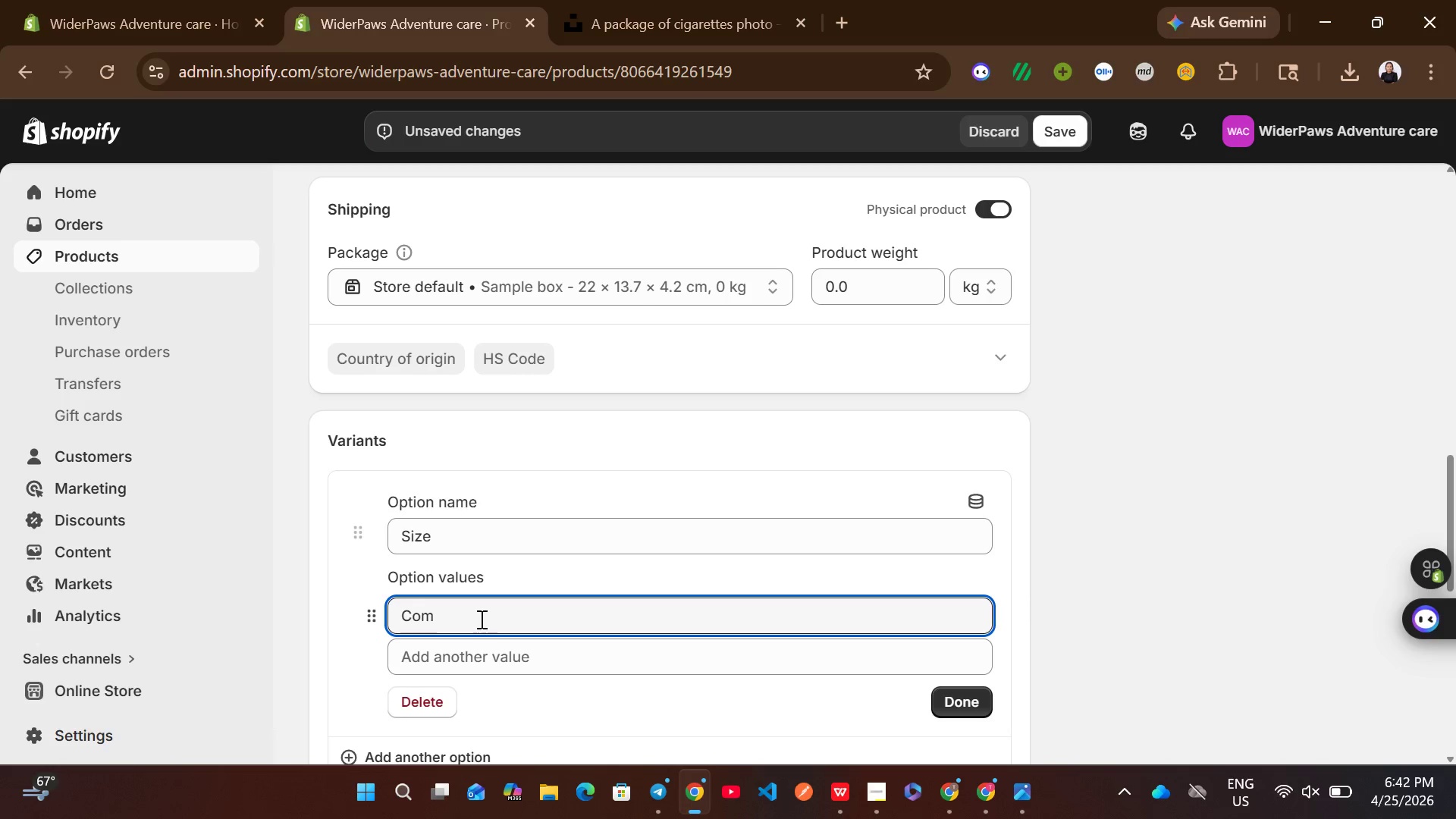 
type(pact)
 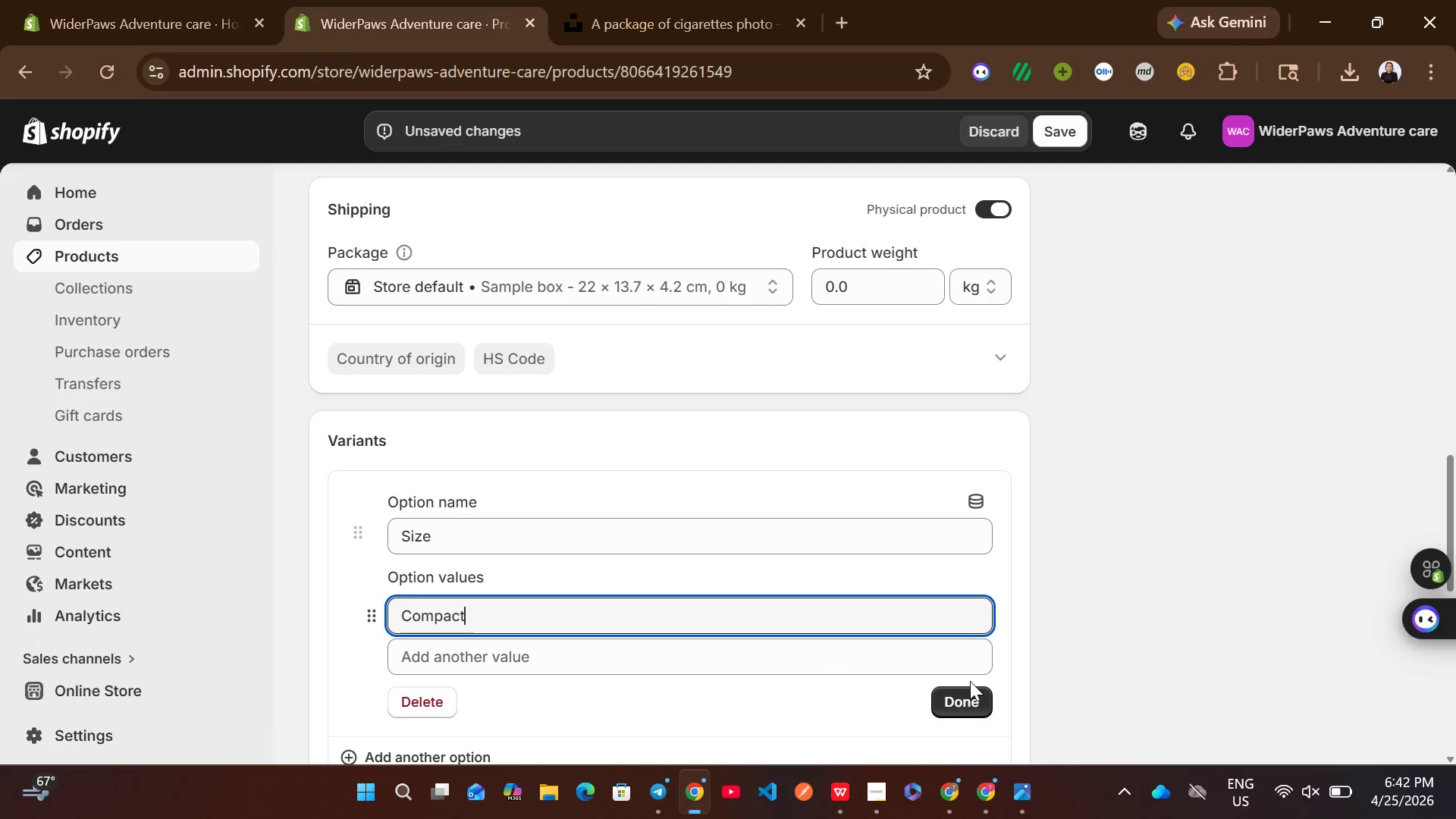 
left_click([965, 700])
 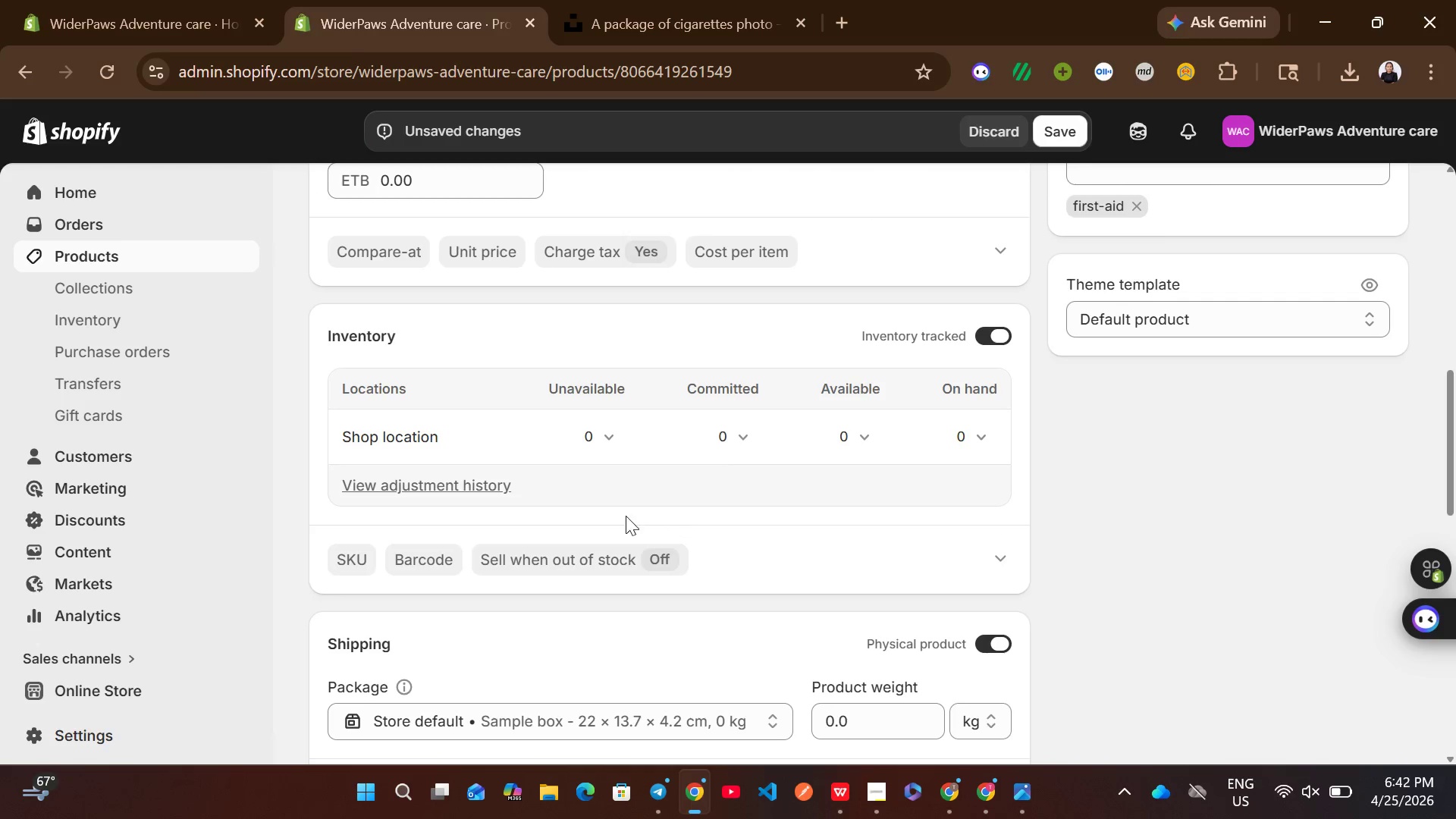 
wait(5.78)
 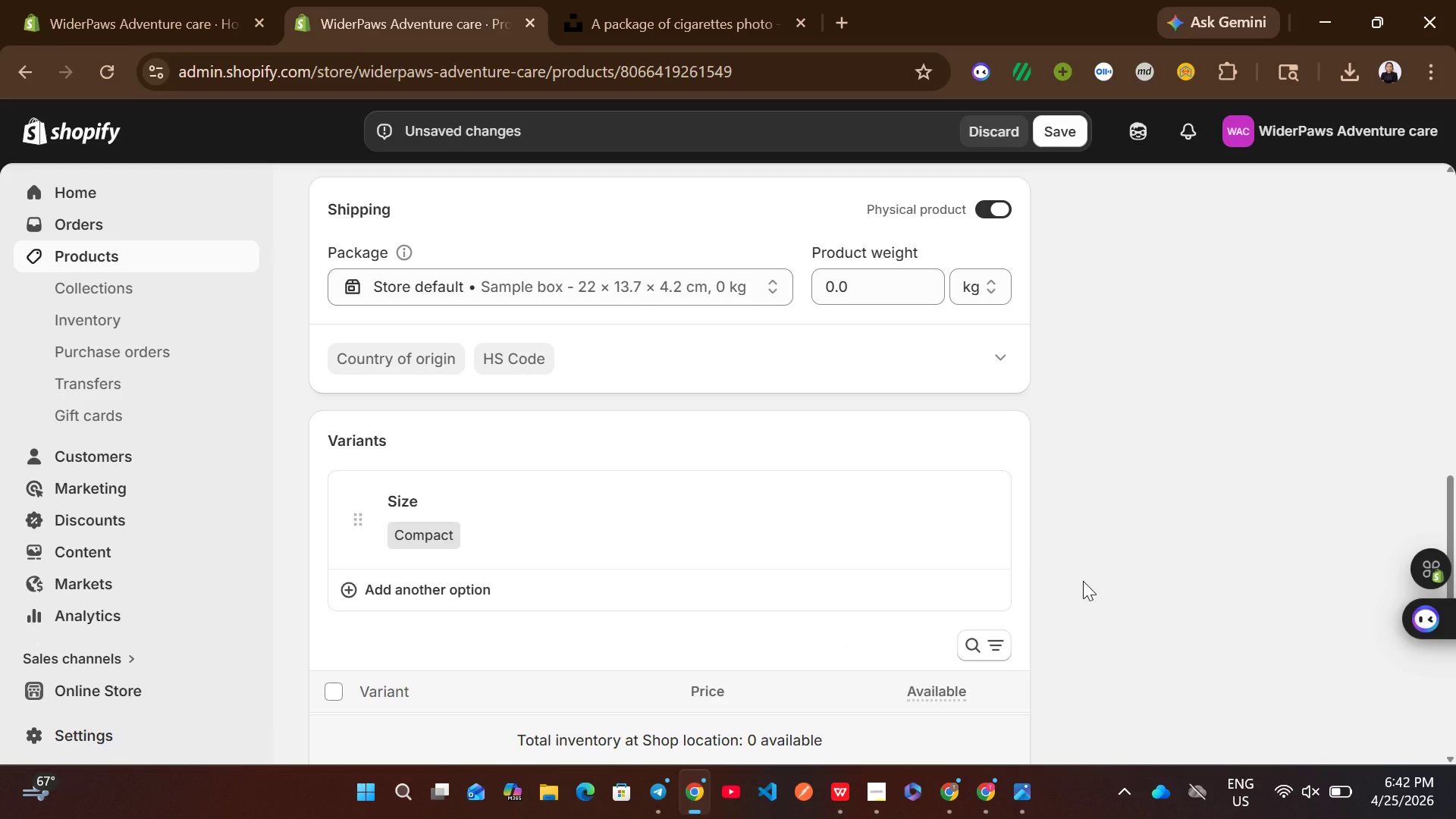 
left_click([387, 372])
 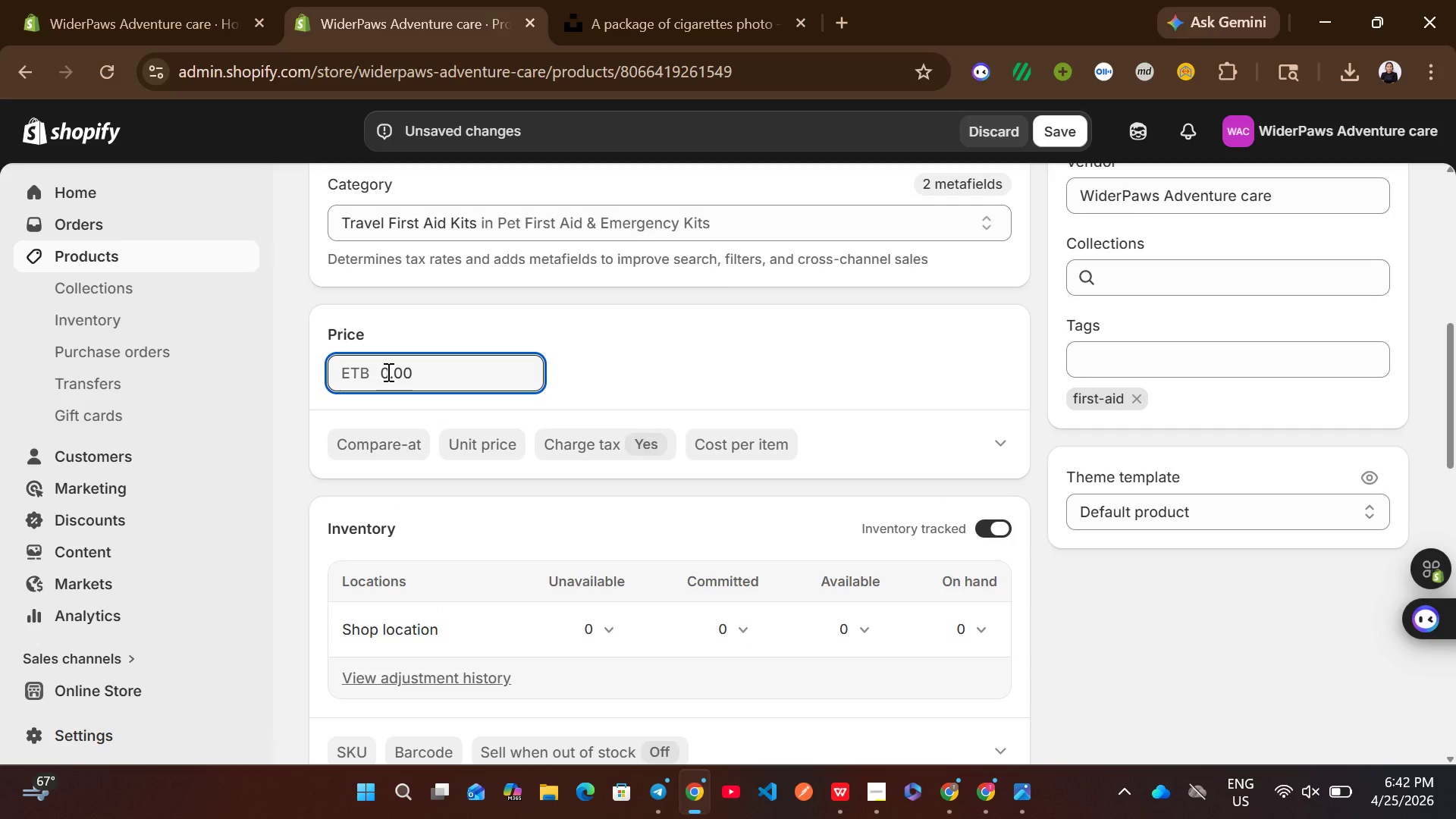 
type(29)
 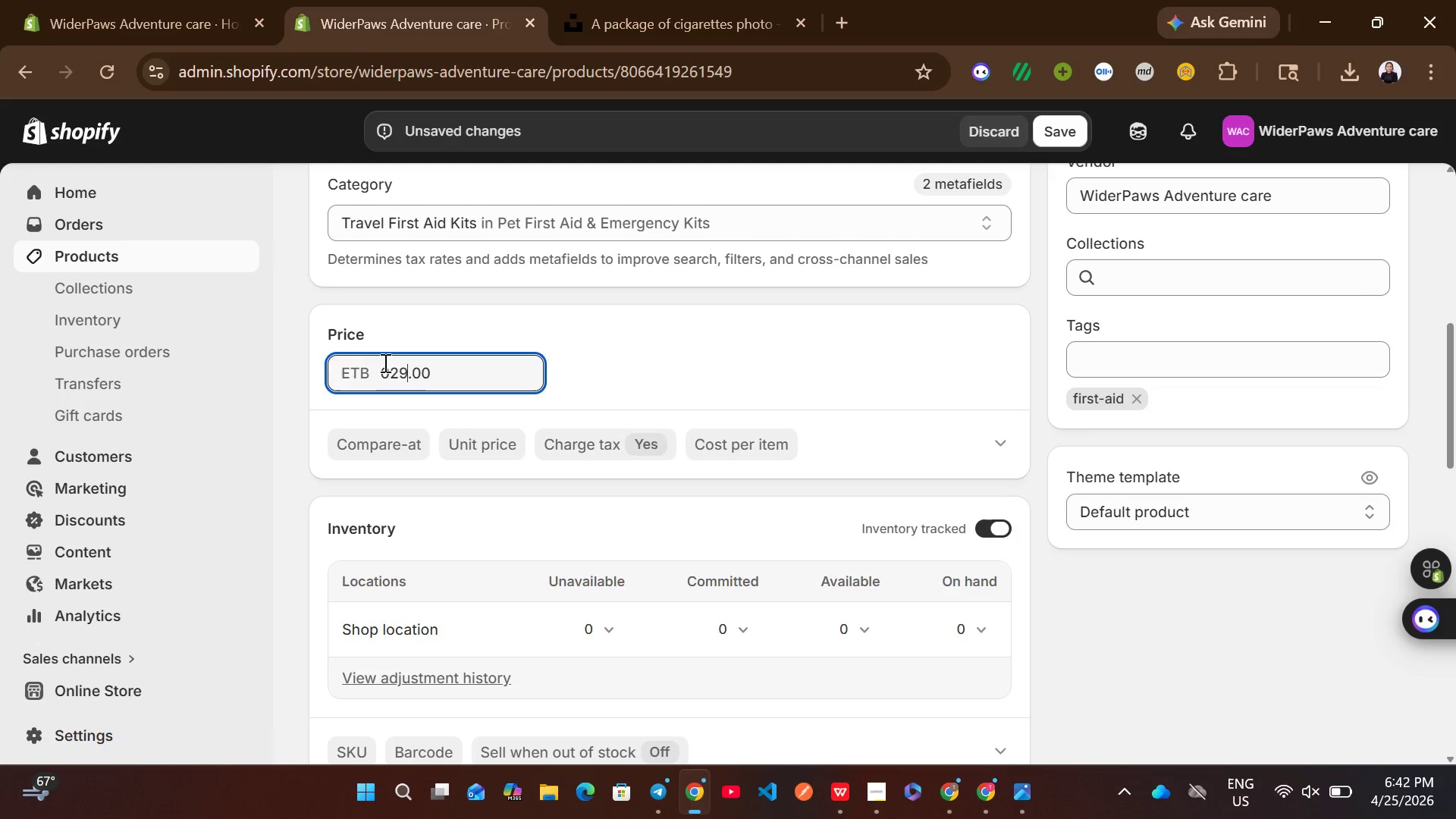 
left_click([387, 366])
 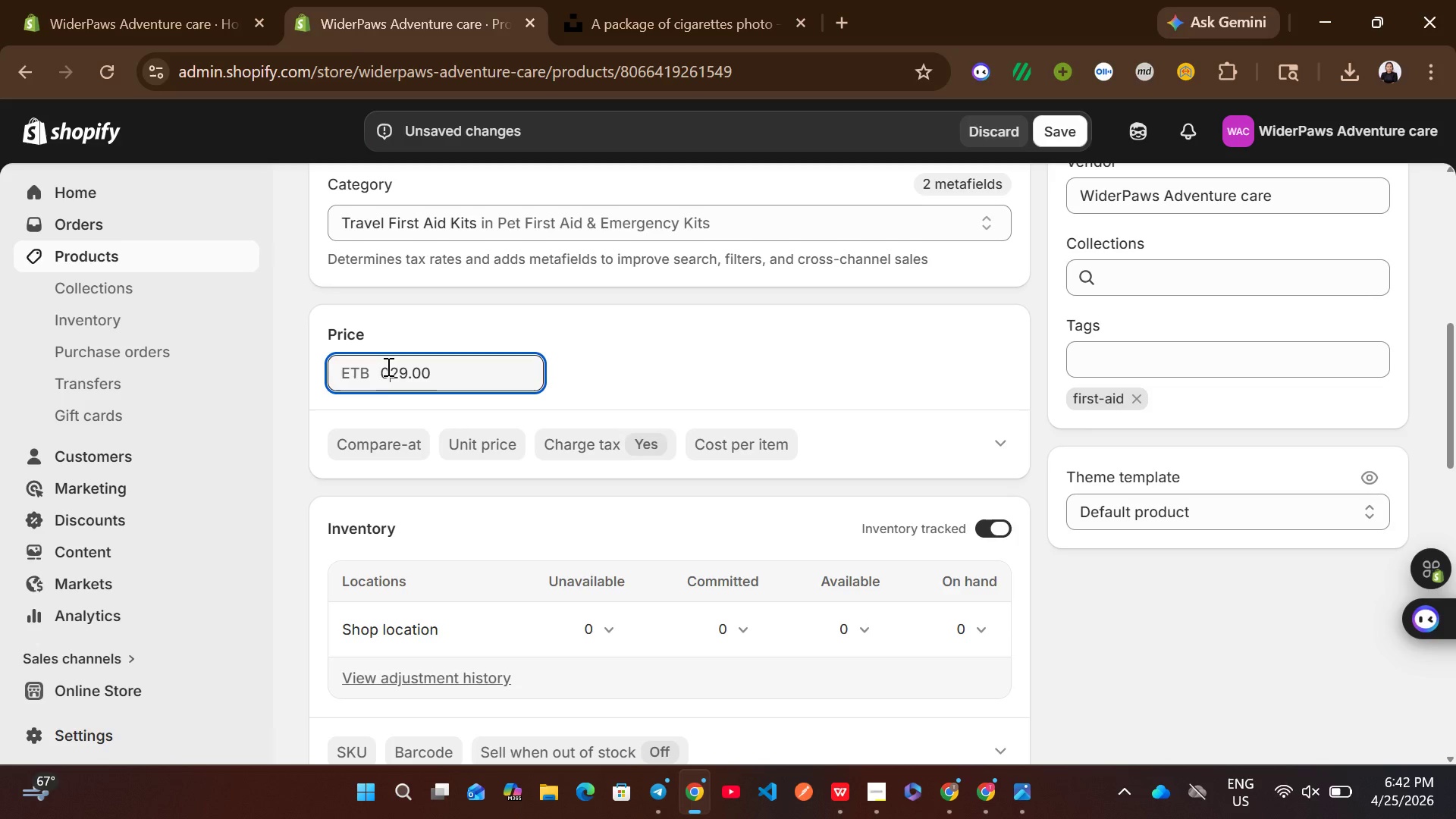 
key(Backspace)
 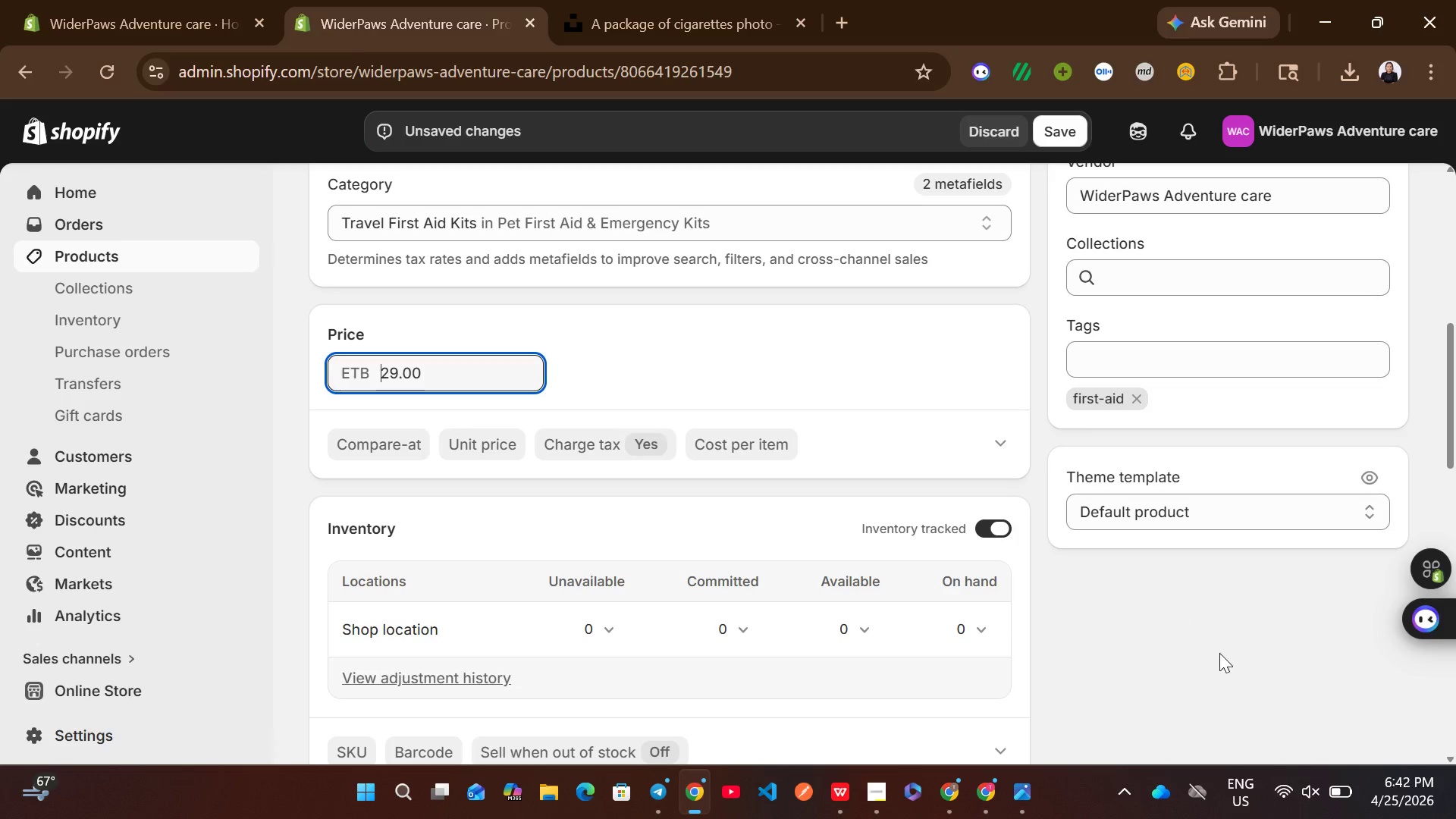 
left_click([1219, 653])
 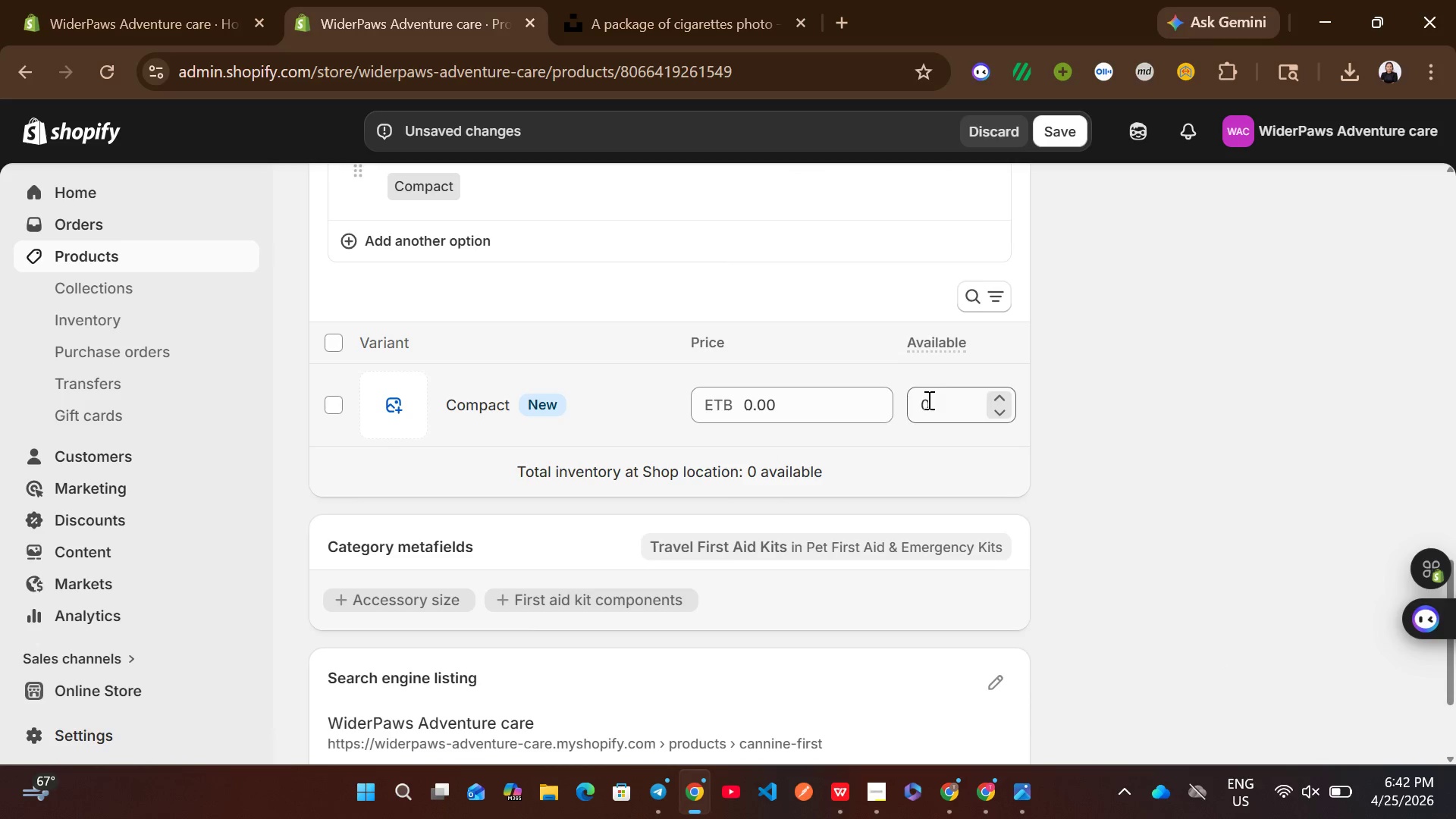 
wait(5.7)
 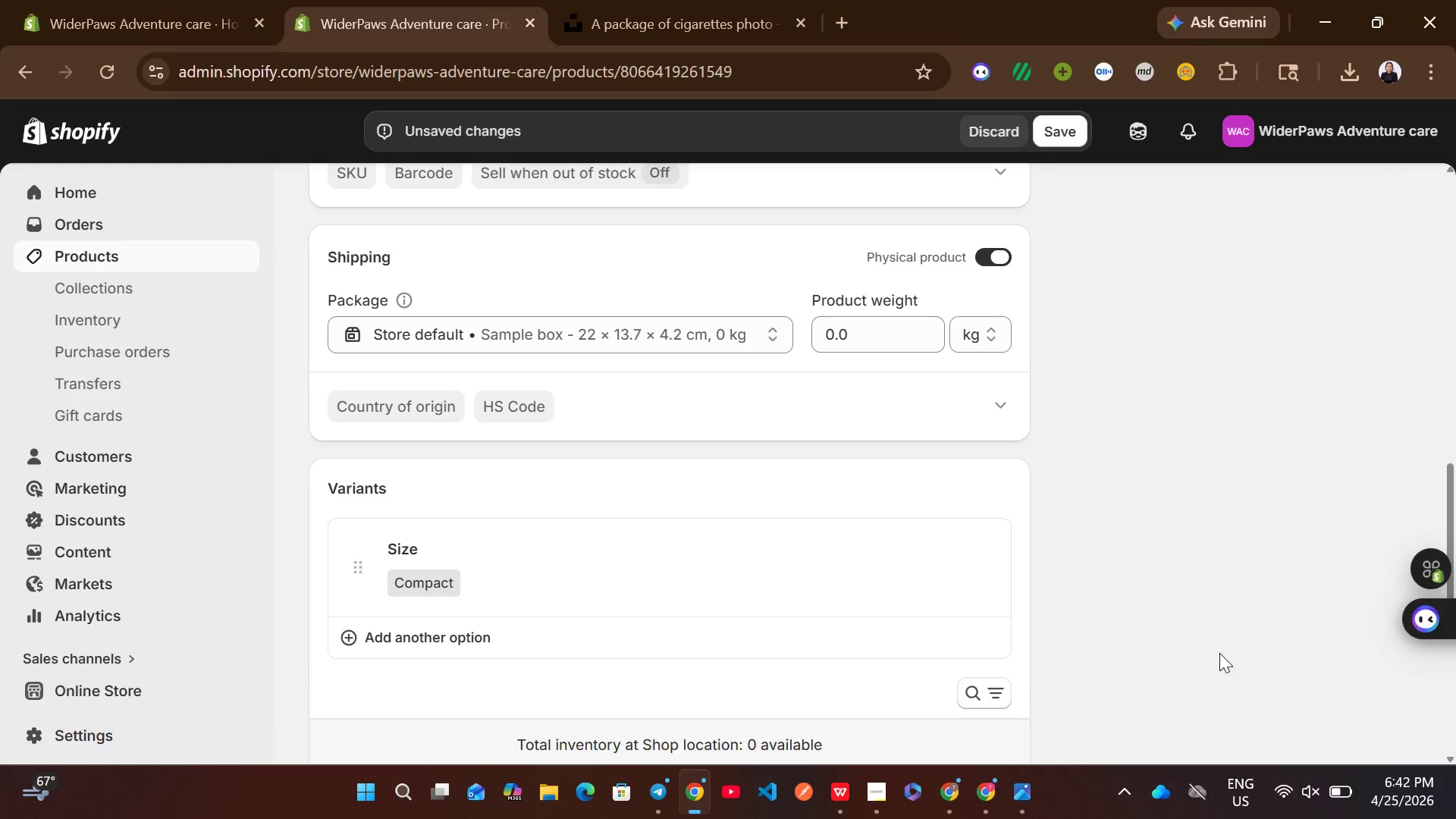 
left_click([755, 406])
 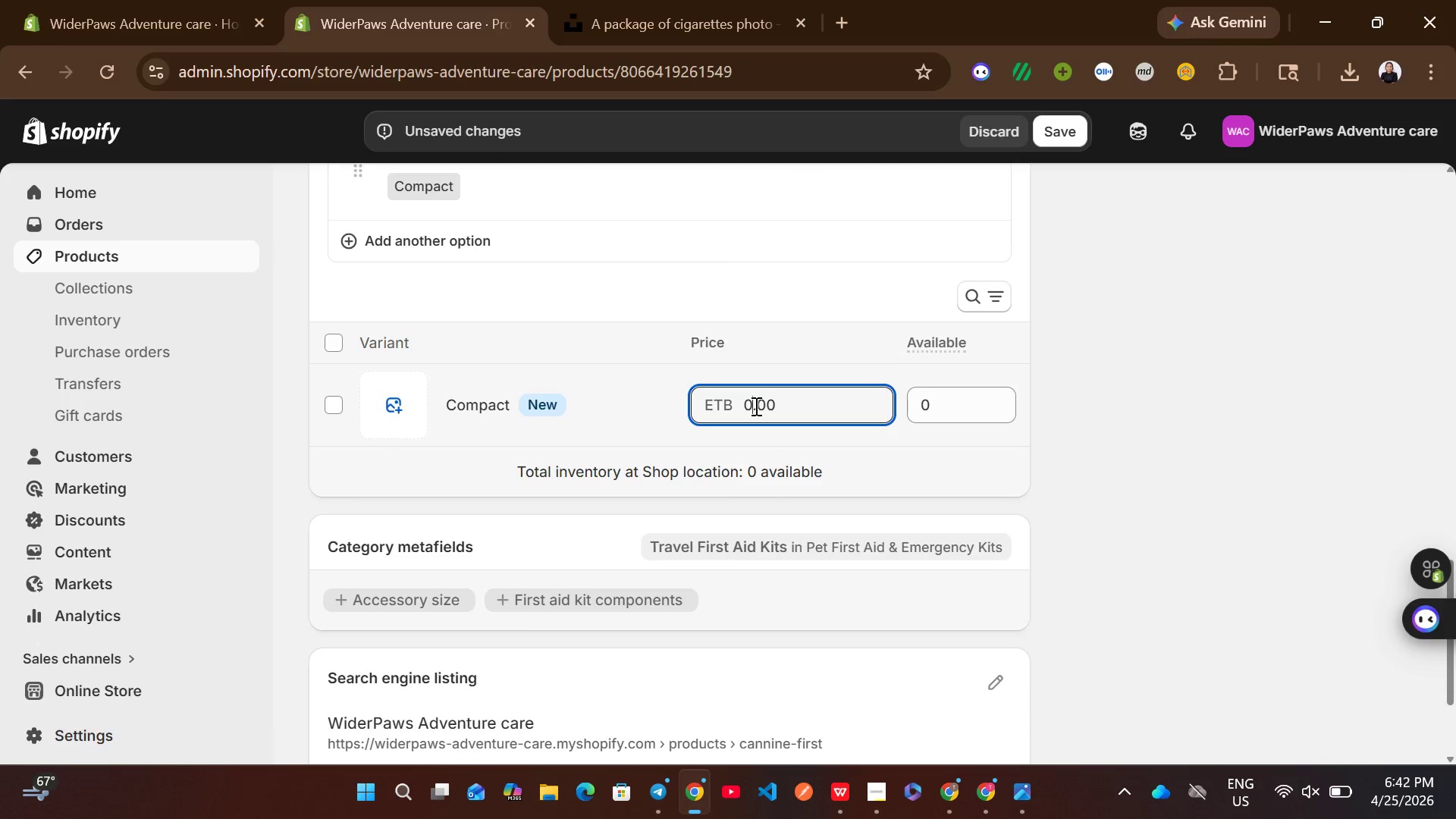 
key(Backspace)
type(29)
 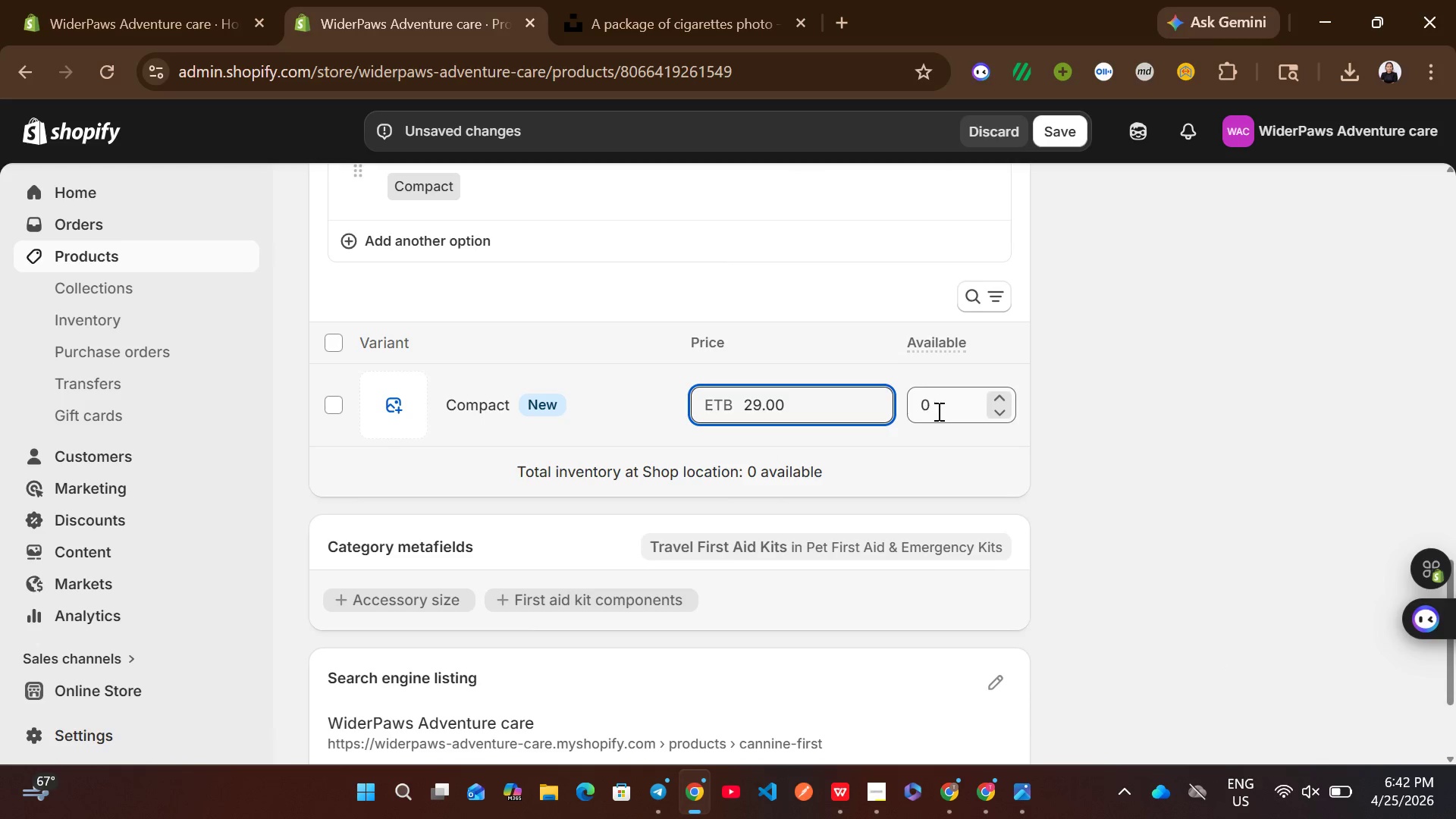 
left_click([940, 411])
 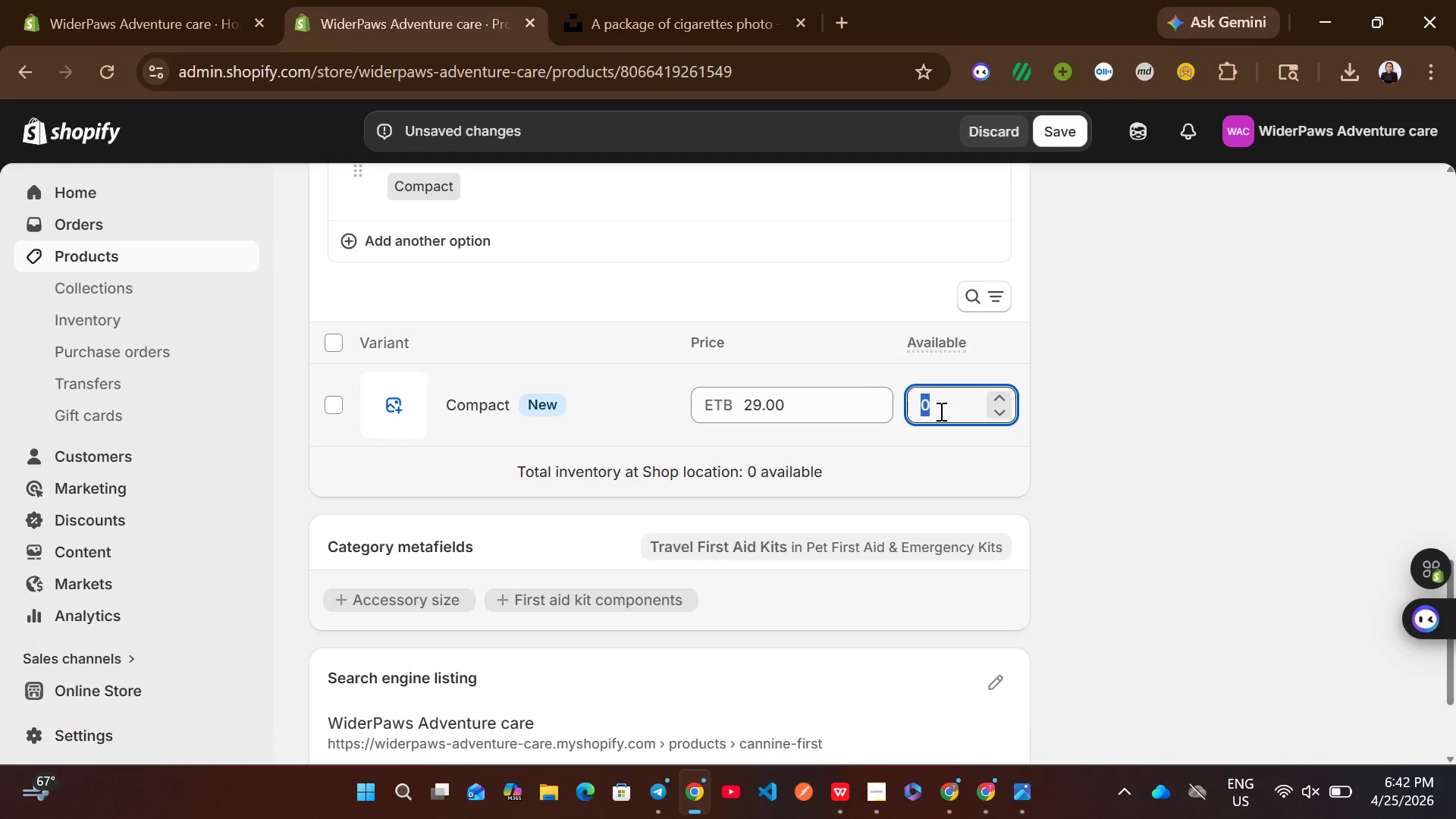 
type(100)
 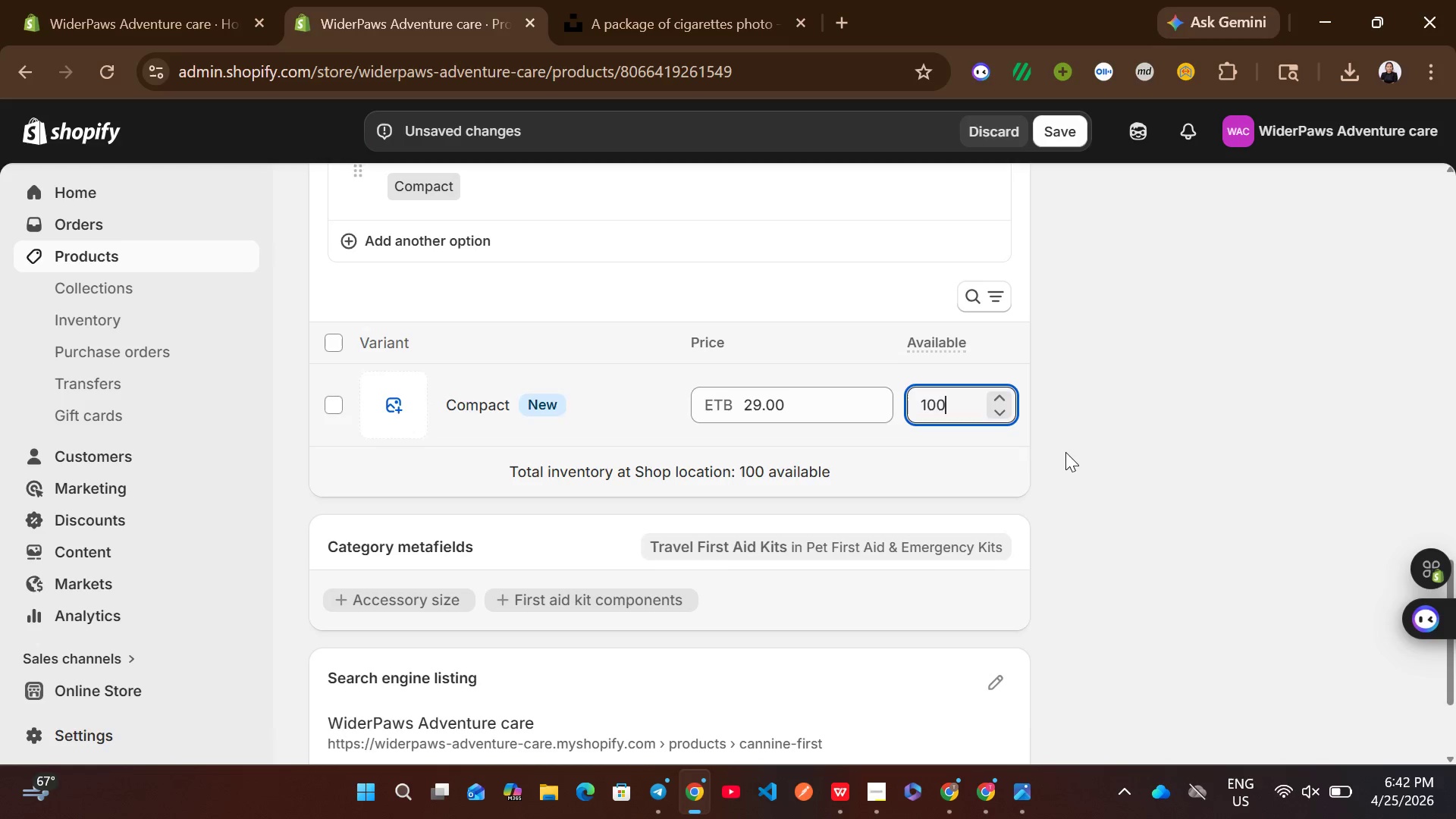 
left_click([1065, 452])
 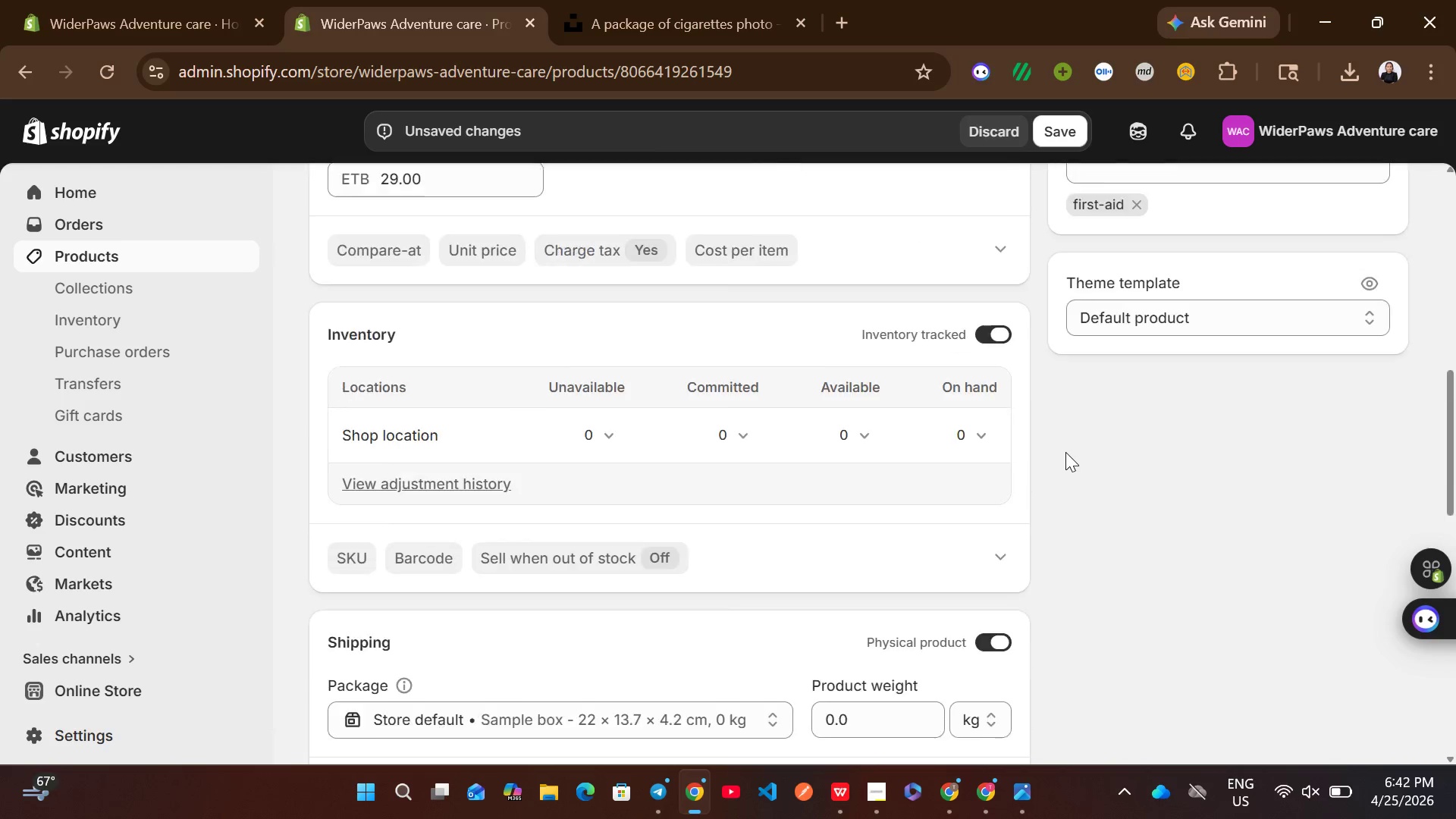 
wait(7.66)
 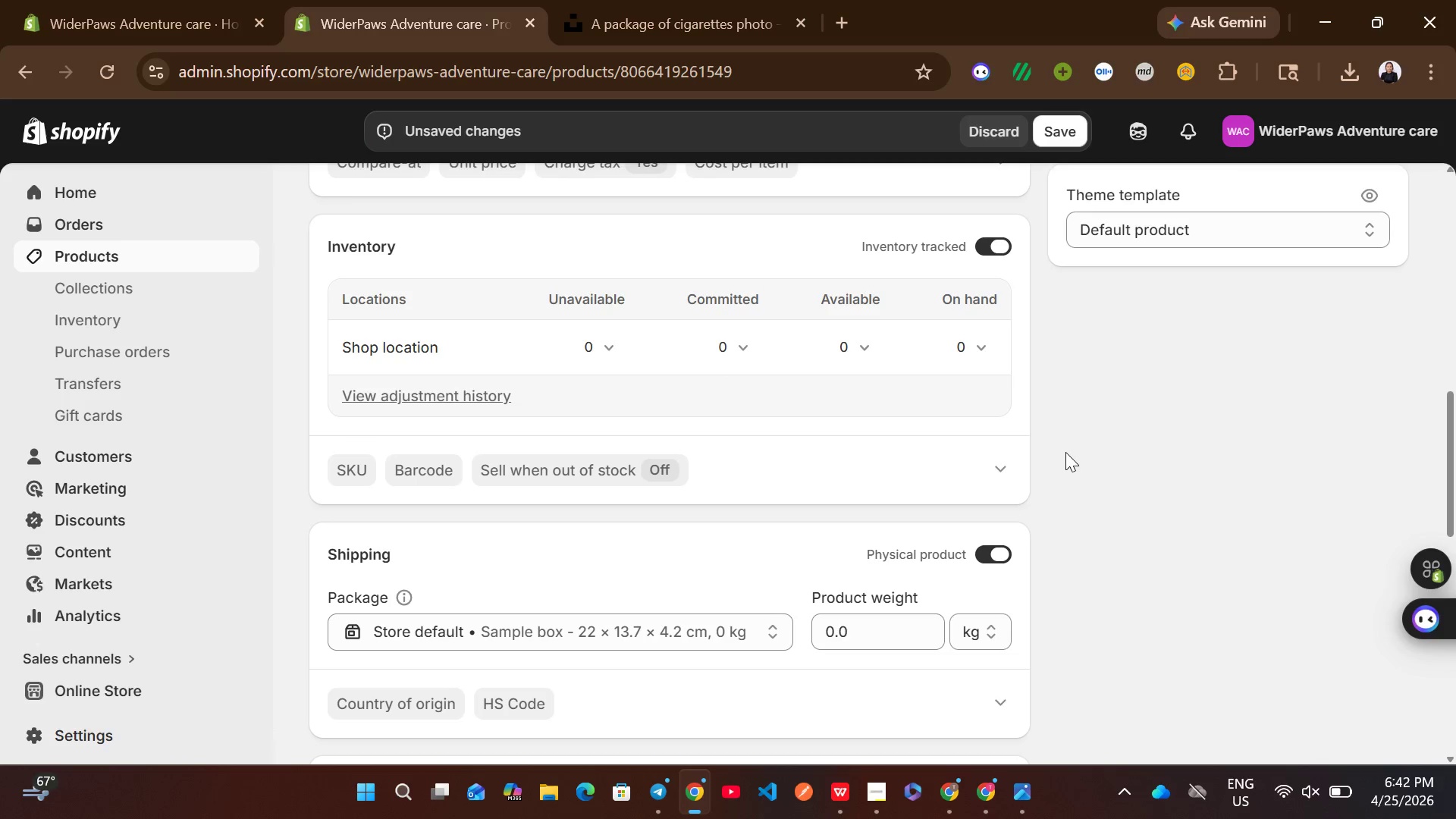 
left_click([635, 569])
 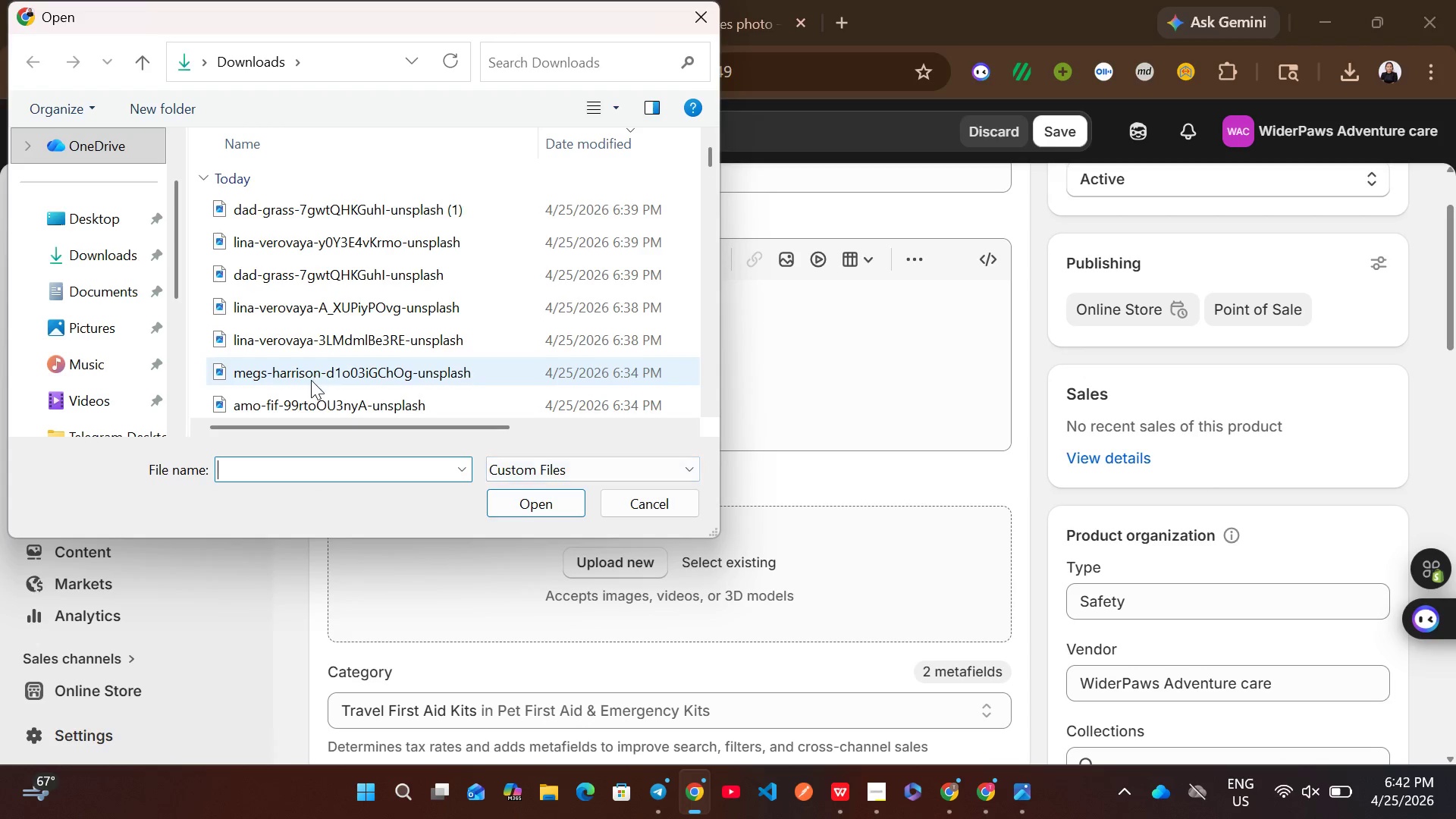 
left_click([324, 372])
 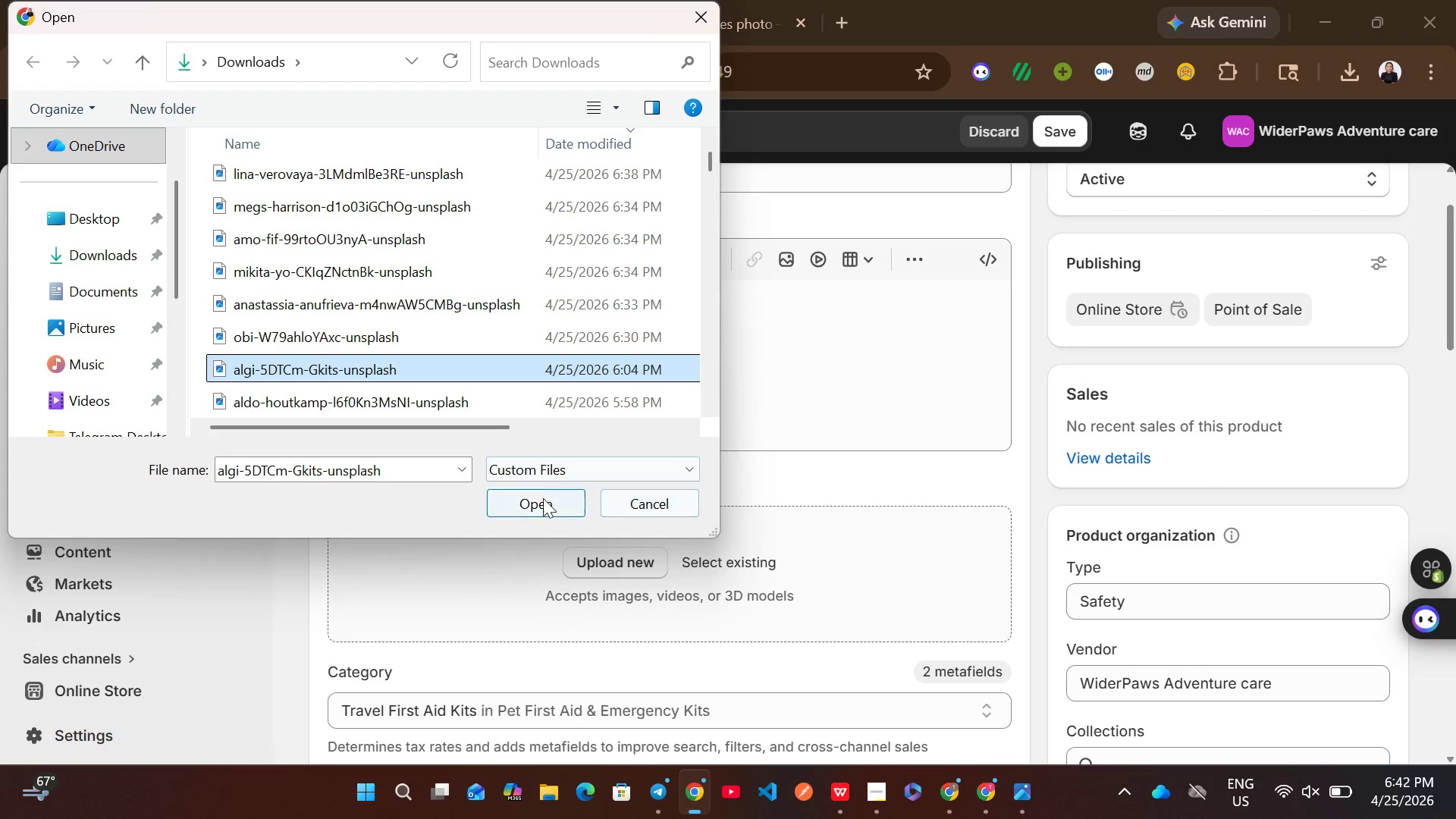 
scroll: coordinate [302, 401], scroll_direction: down, amount: 3.0
 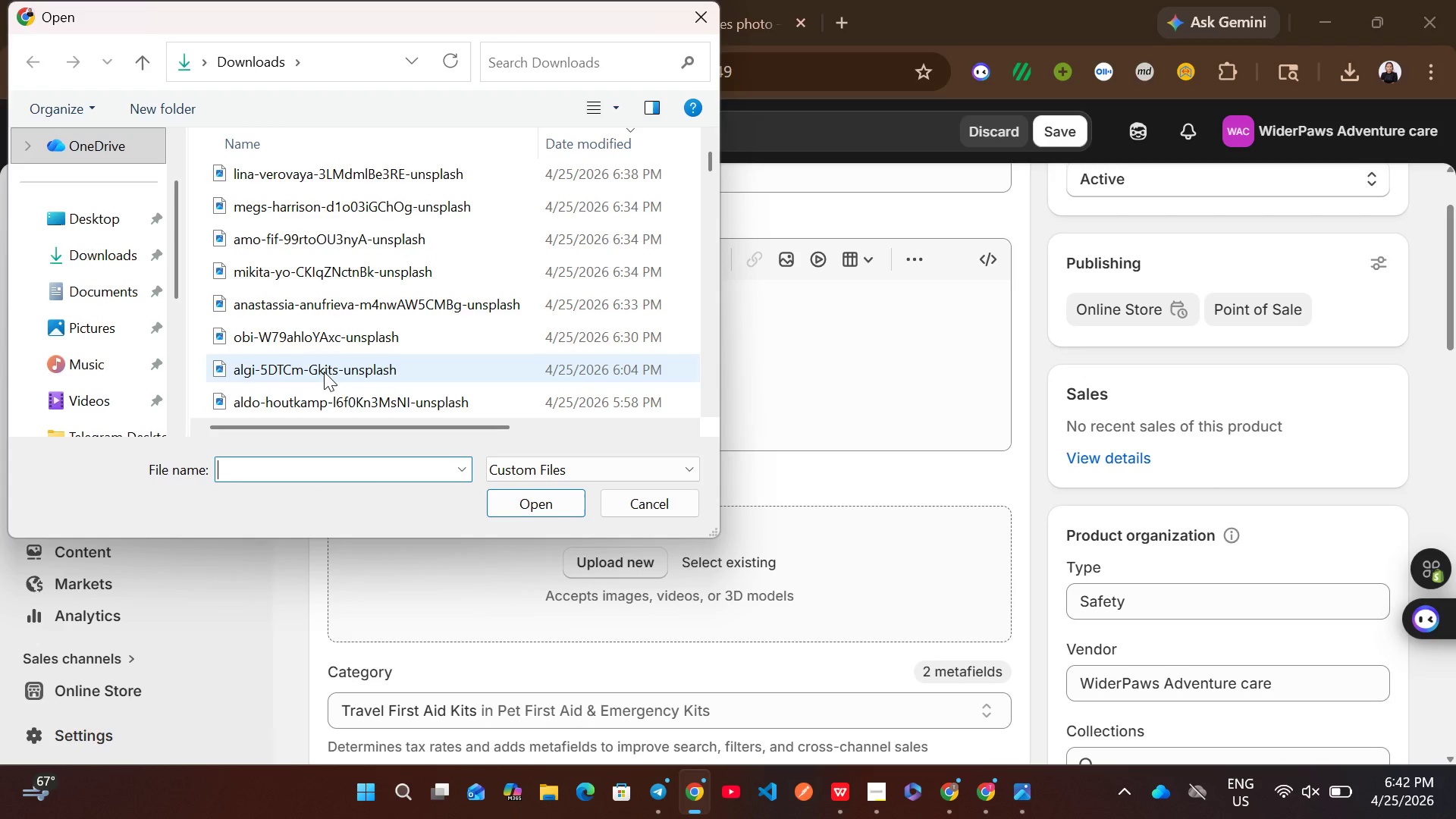 
left_click([543, 499])
 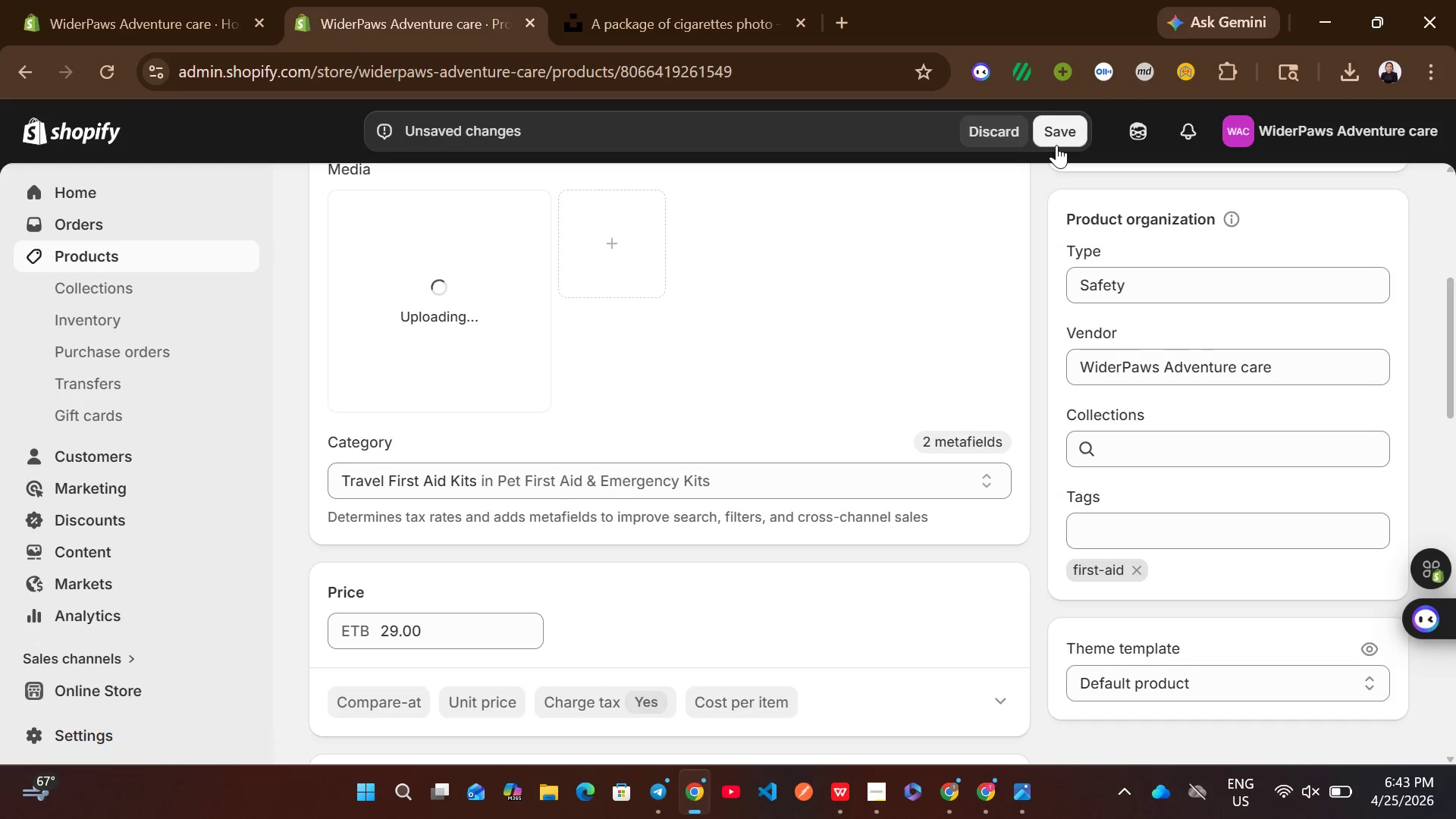 
wait(13.53)
 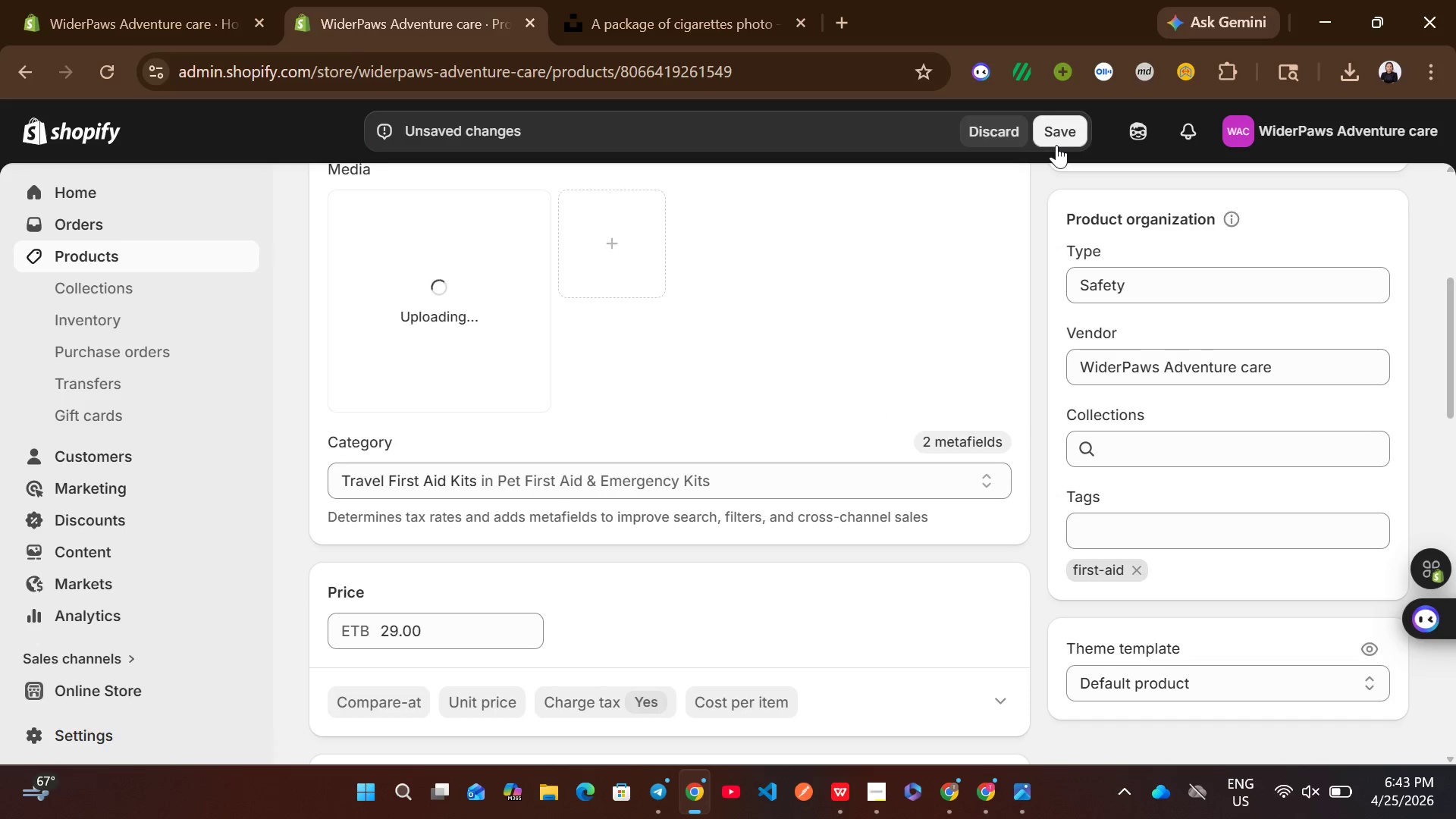 
left_click([1061, 136])
 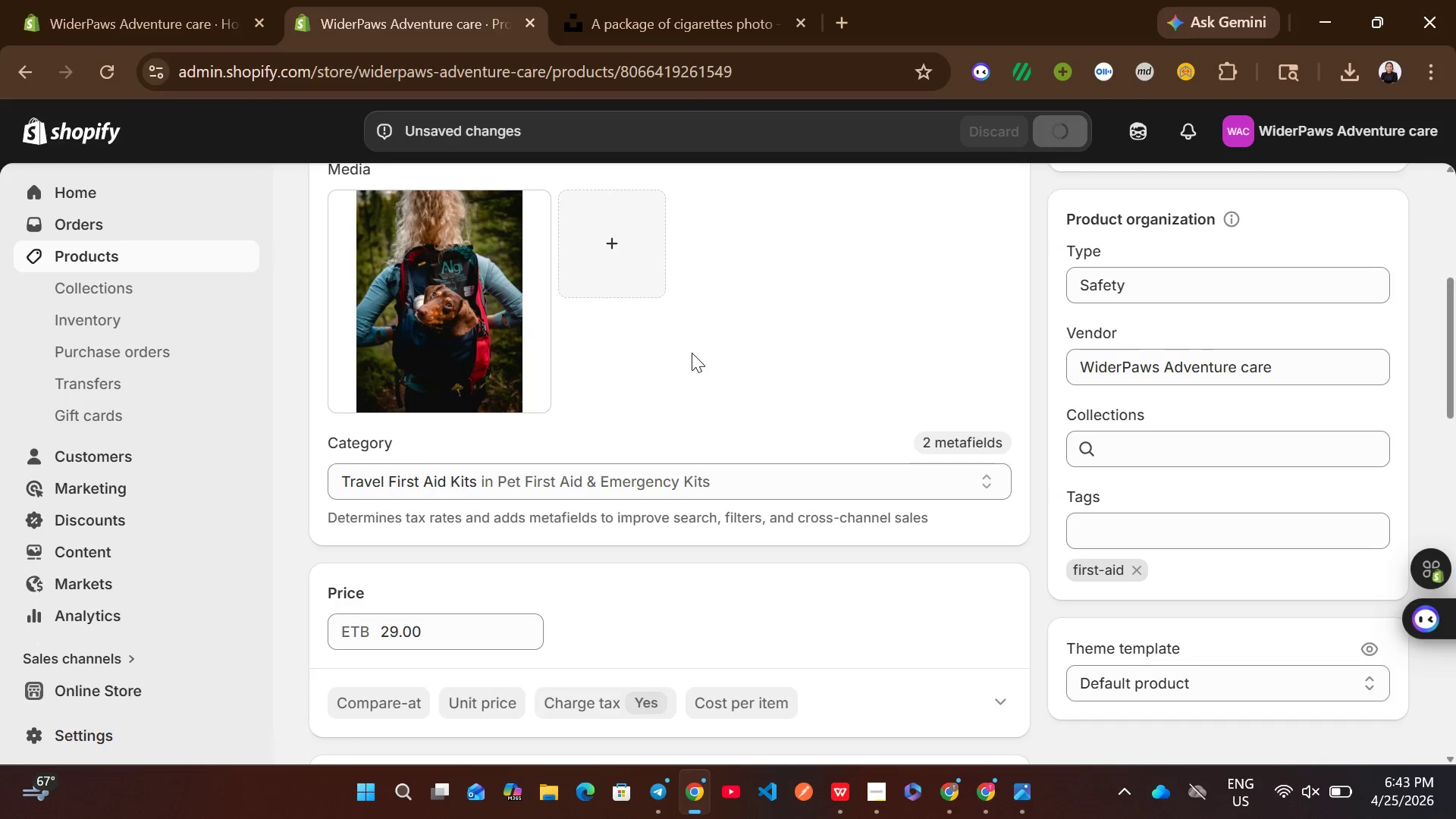 
left_click([692, 353])
 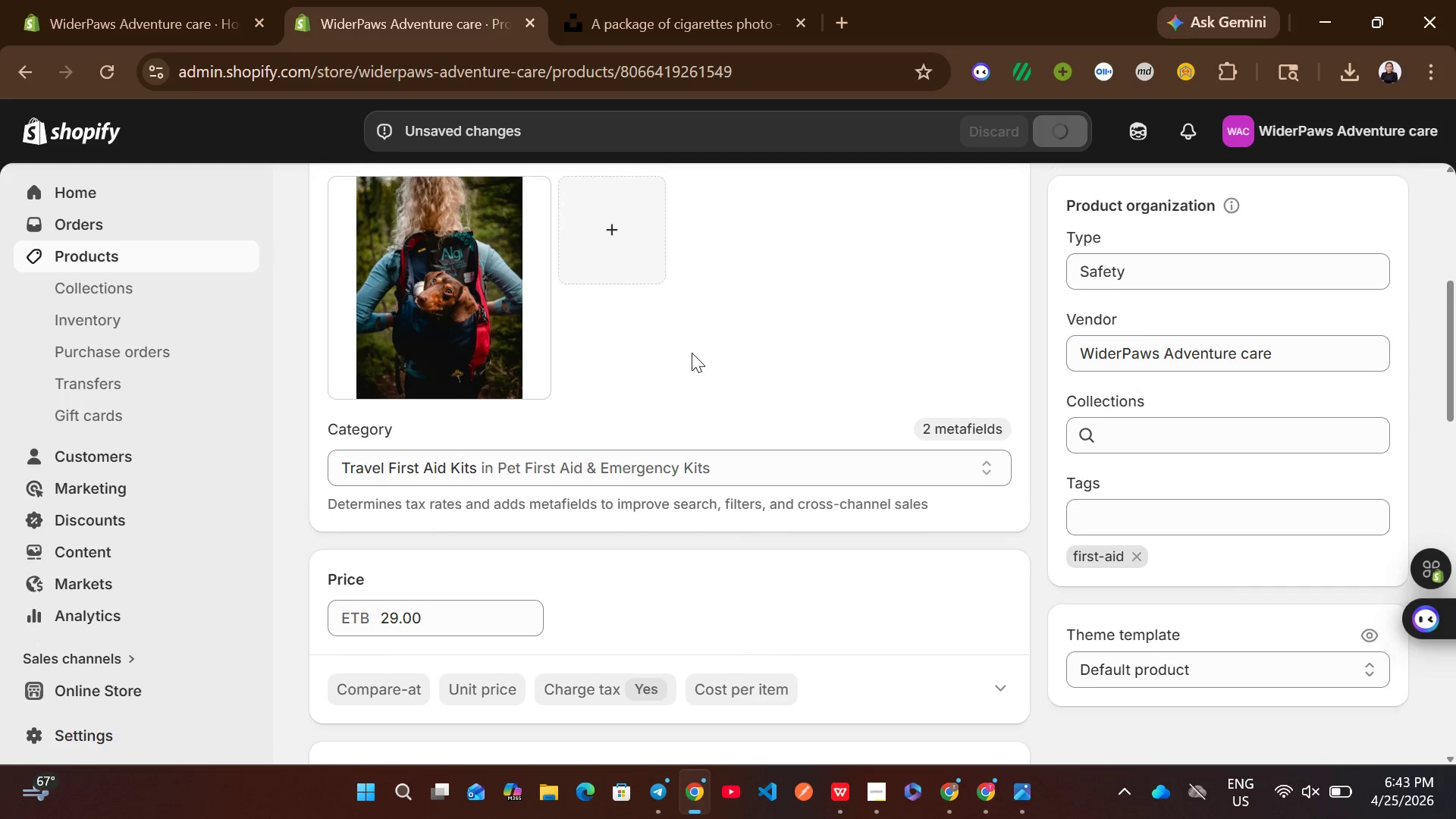 
left_click([208, 256])
 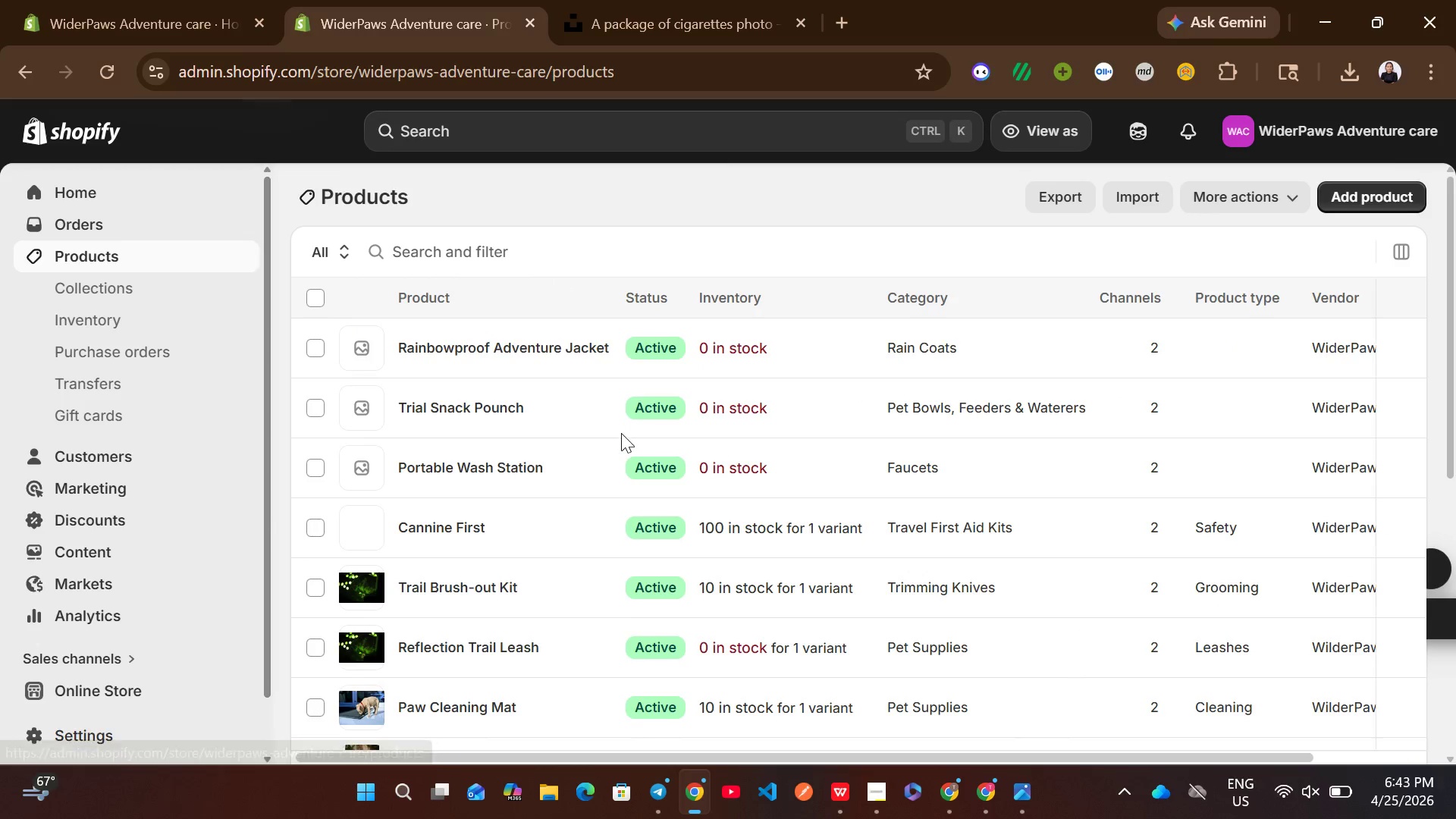 
left_click([579, 471])
 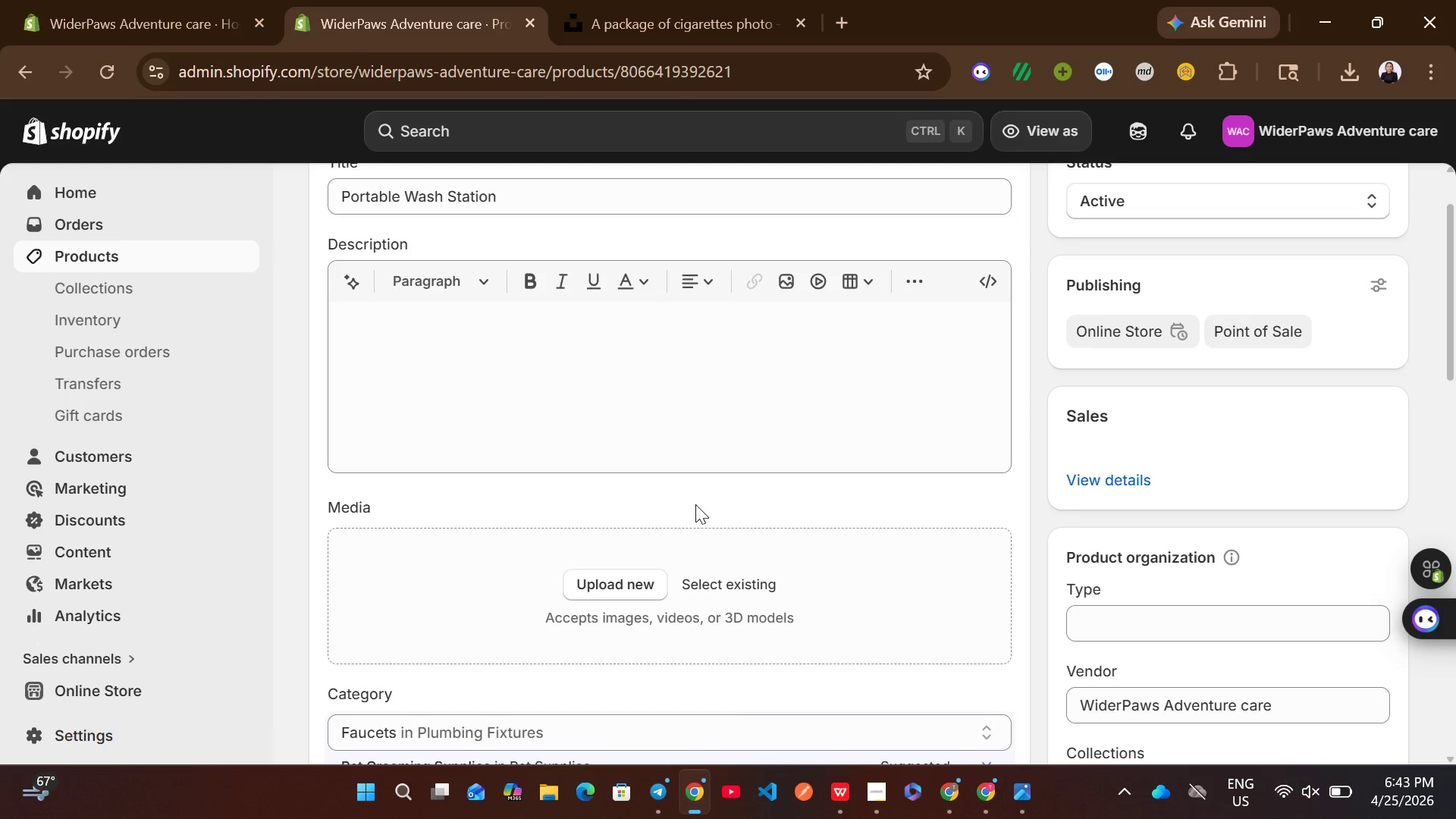 
wait(9.92)
 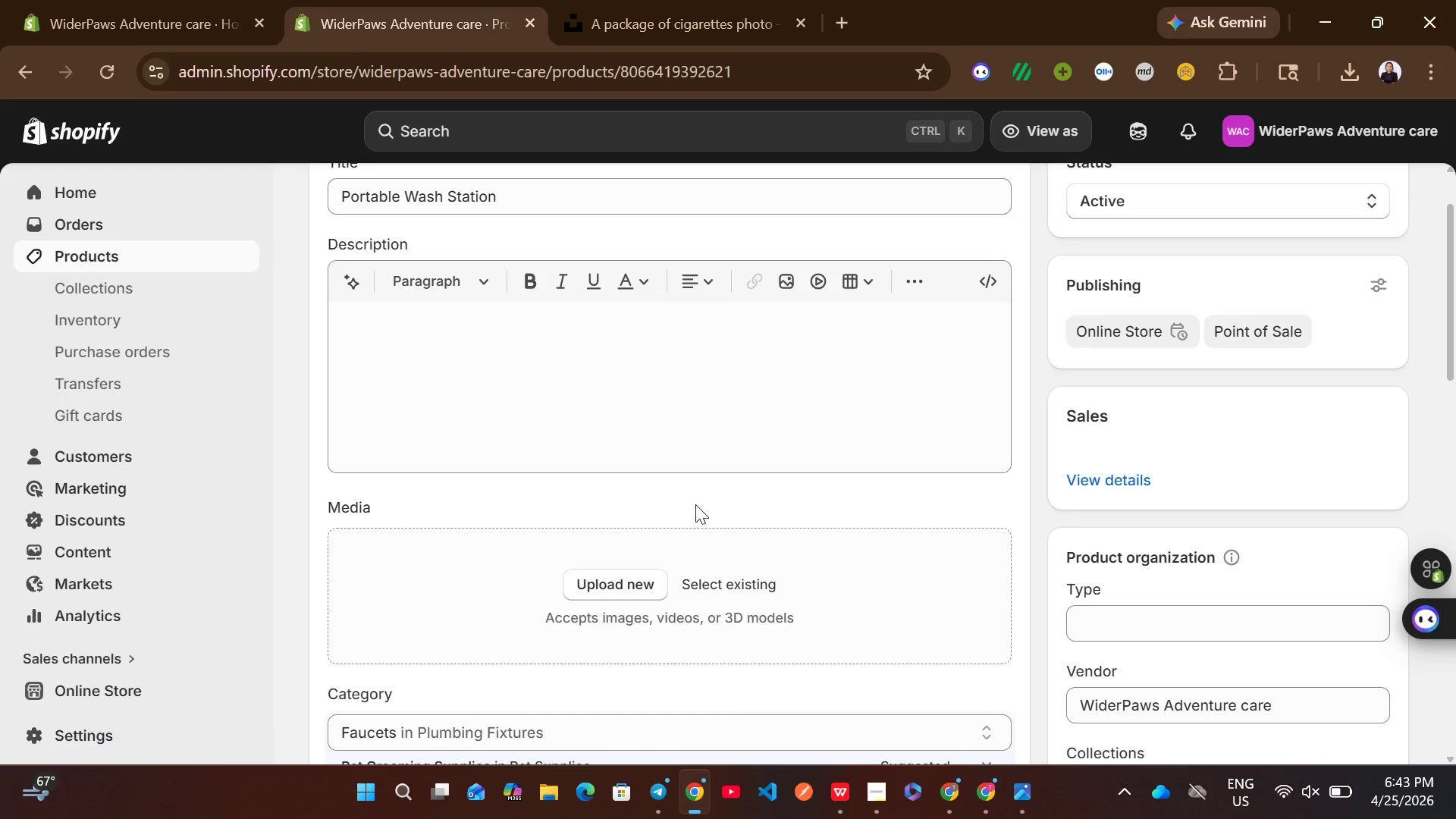 
left_click([1169, 392])
 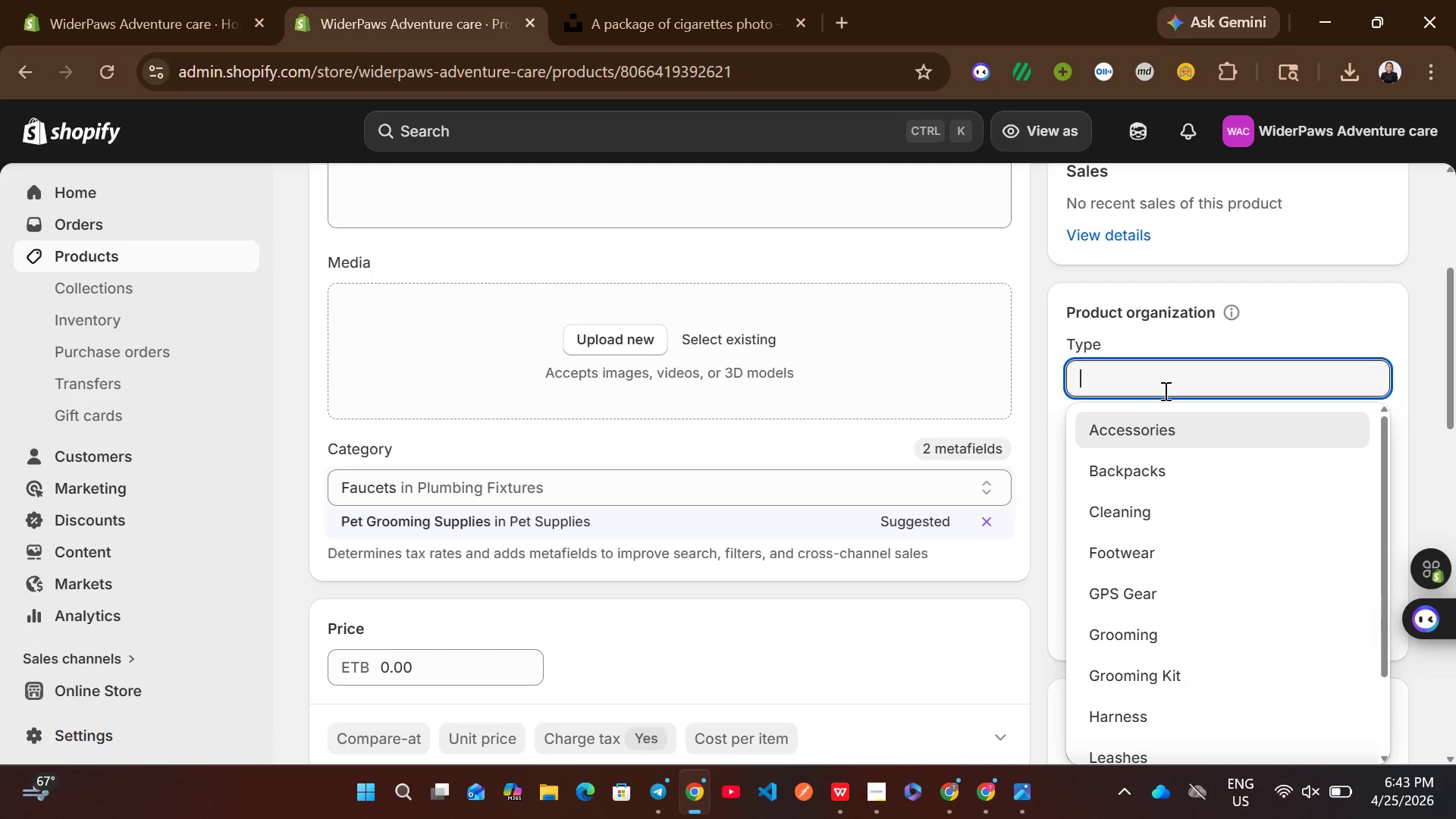 
wait(14.02)
 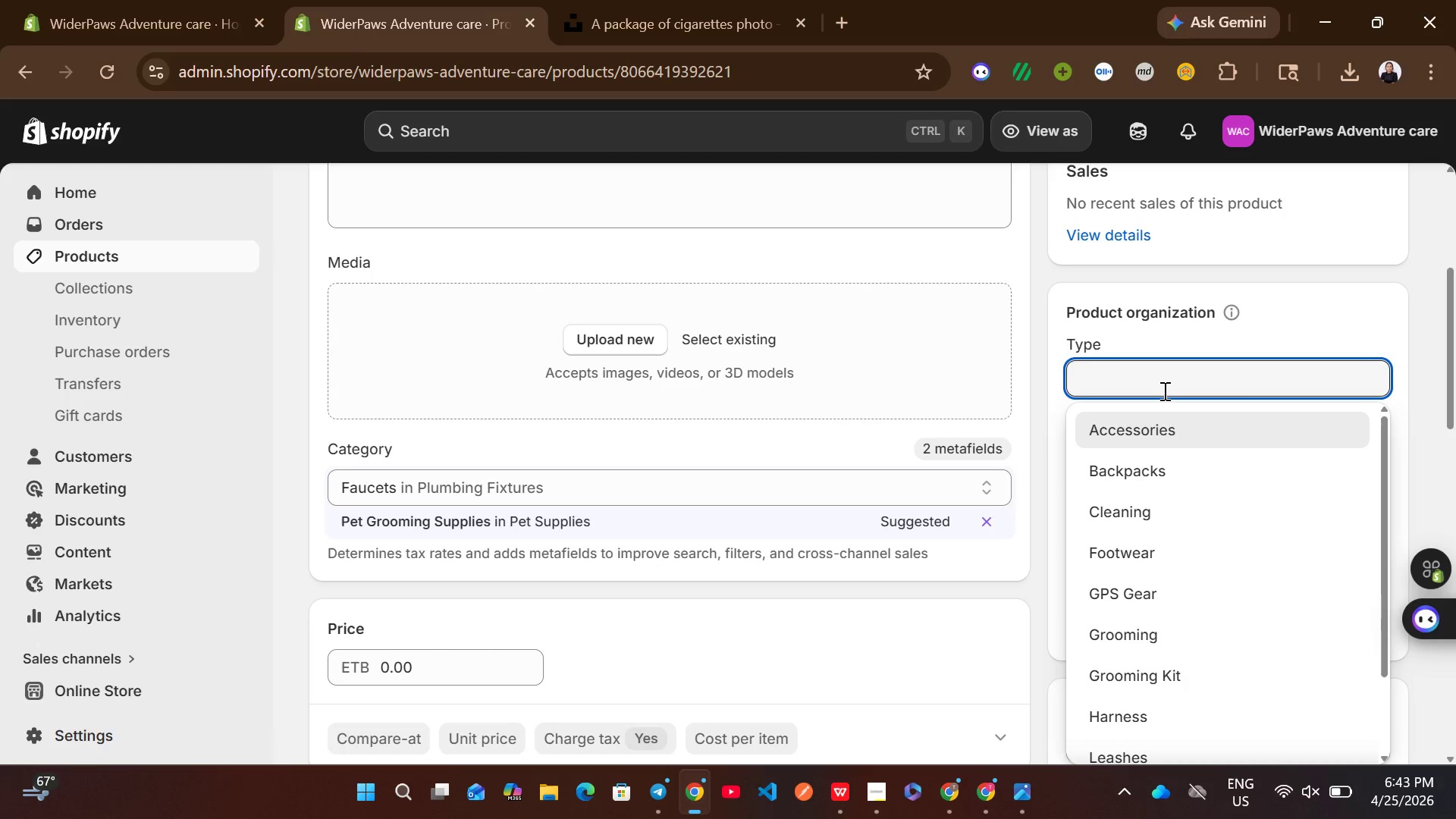 
type(Groo)
 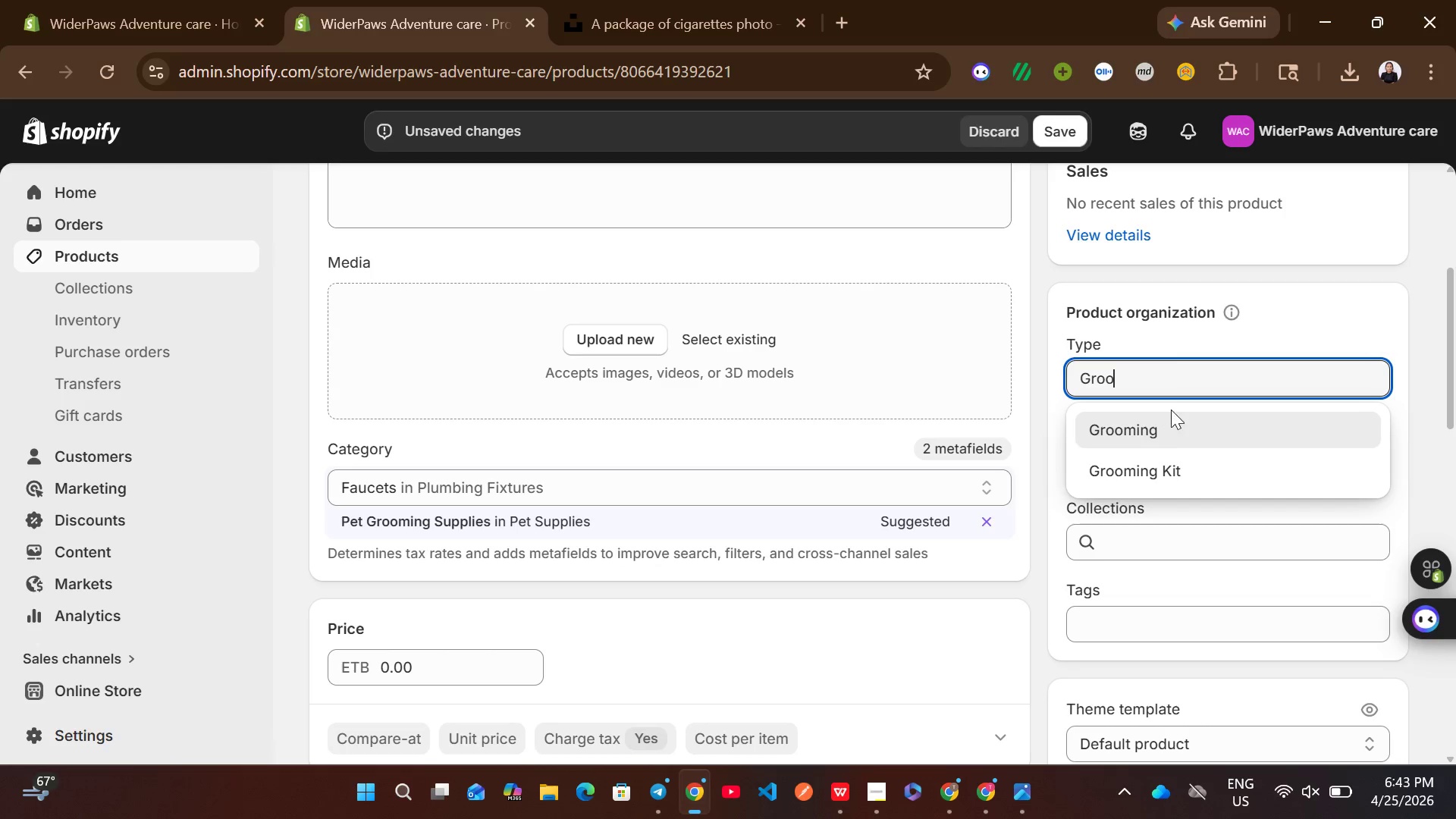 
type(ming Equipment)
 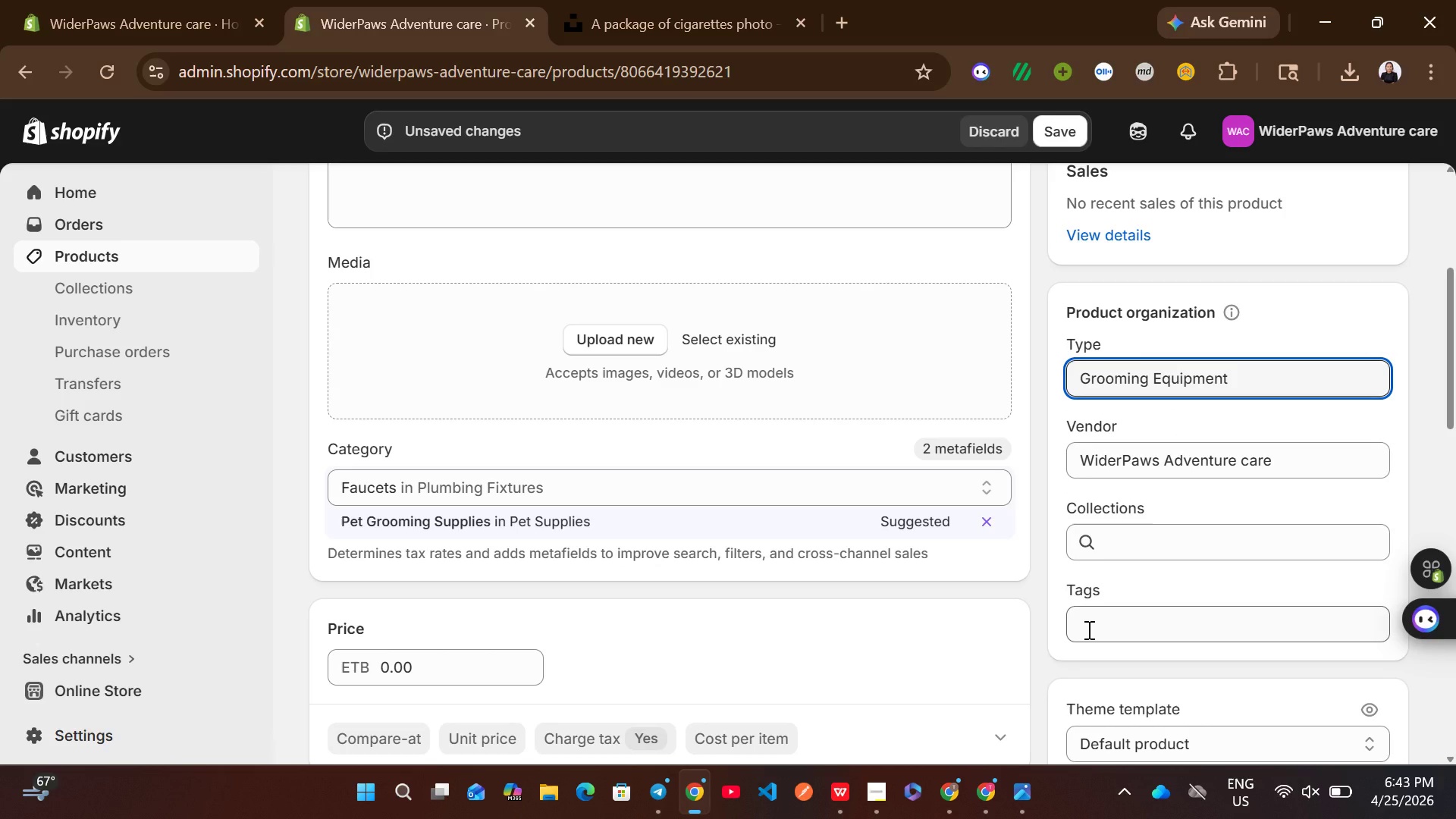 
left_click([1087, 629])
 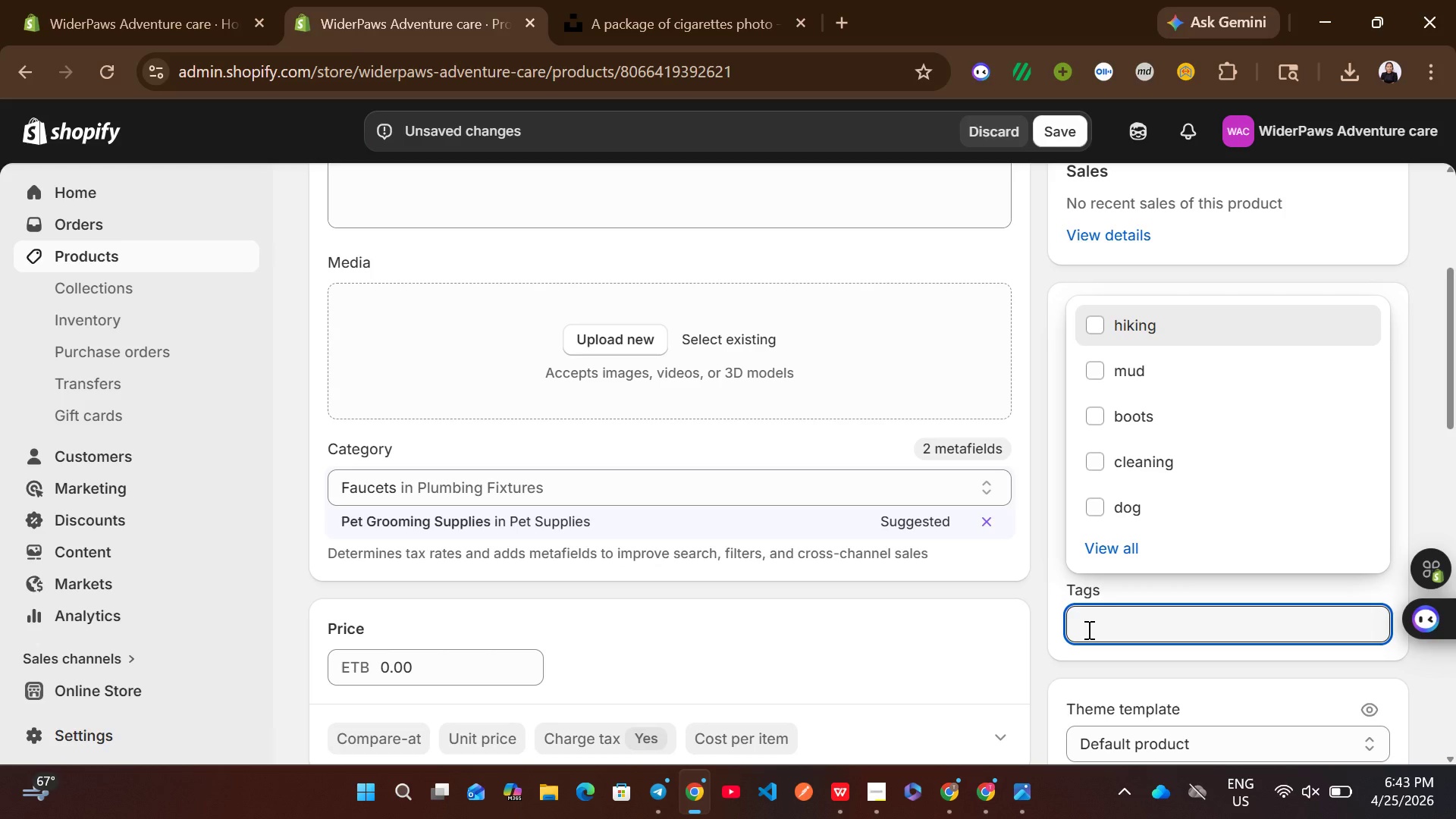 
type(mobile)
 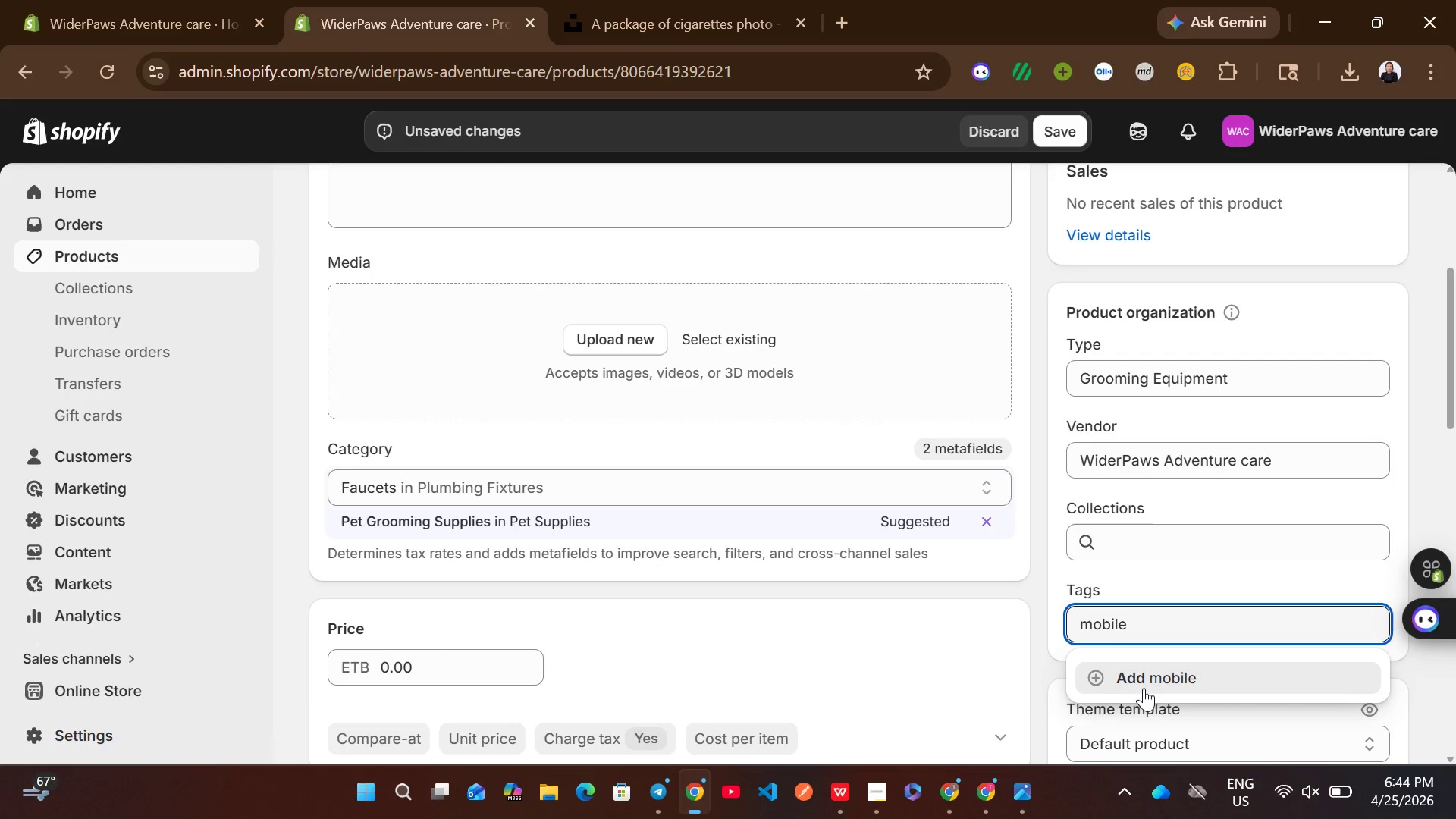 
left_click([1144, 689])
 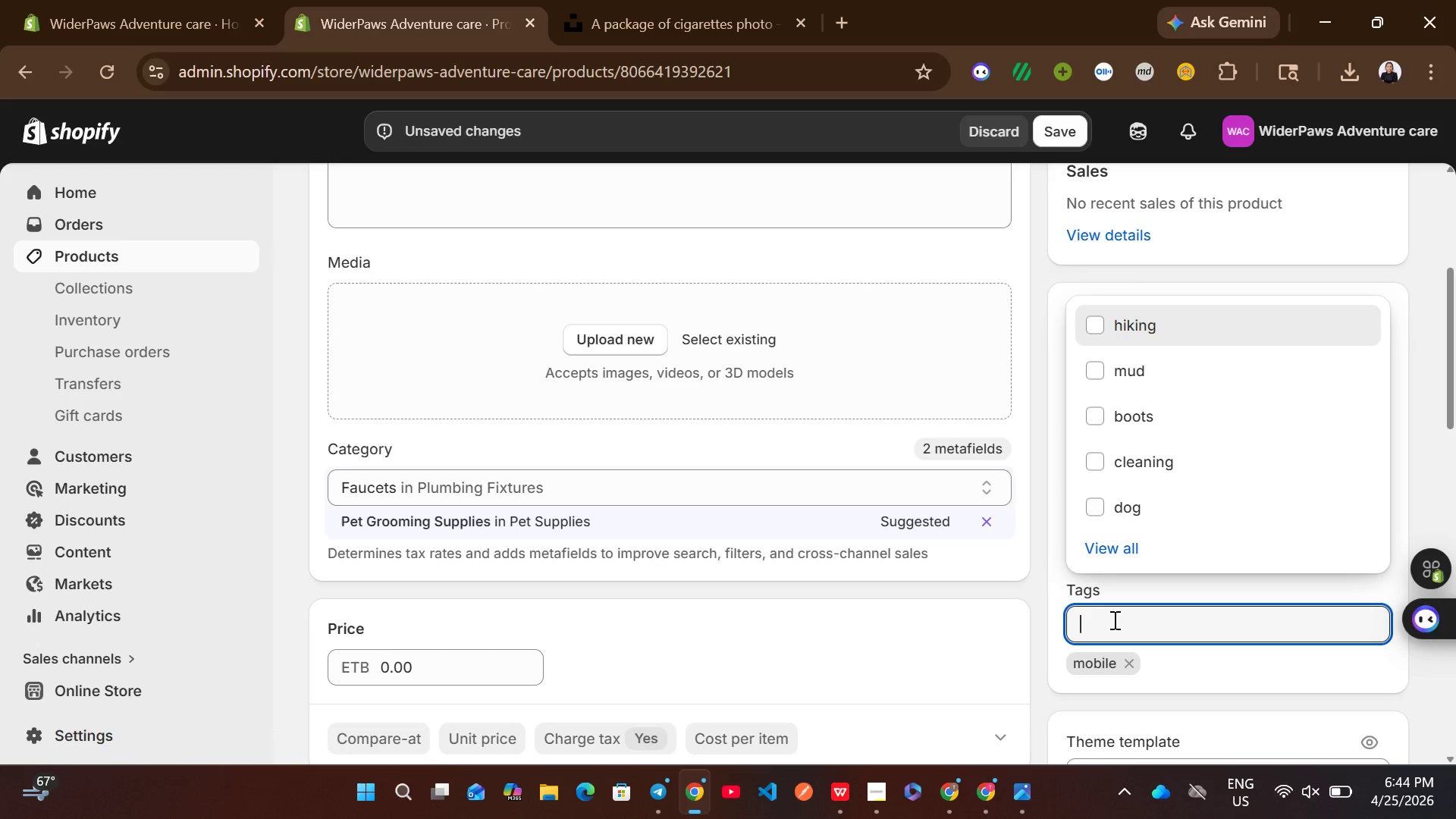 
type(grooming)
 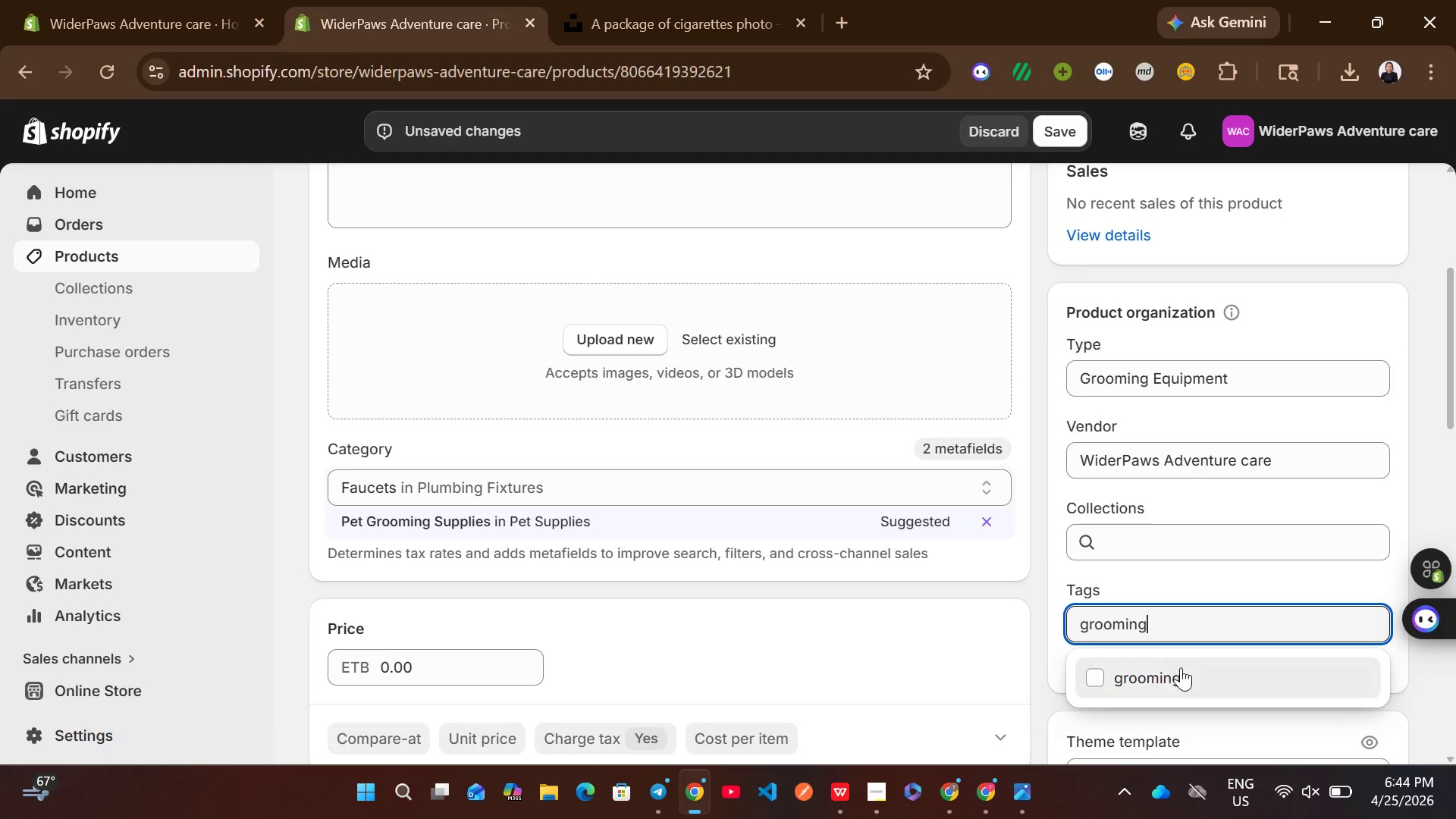 
left_click([1175, 682])
 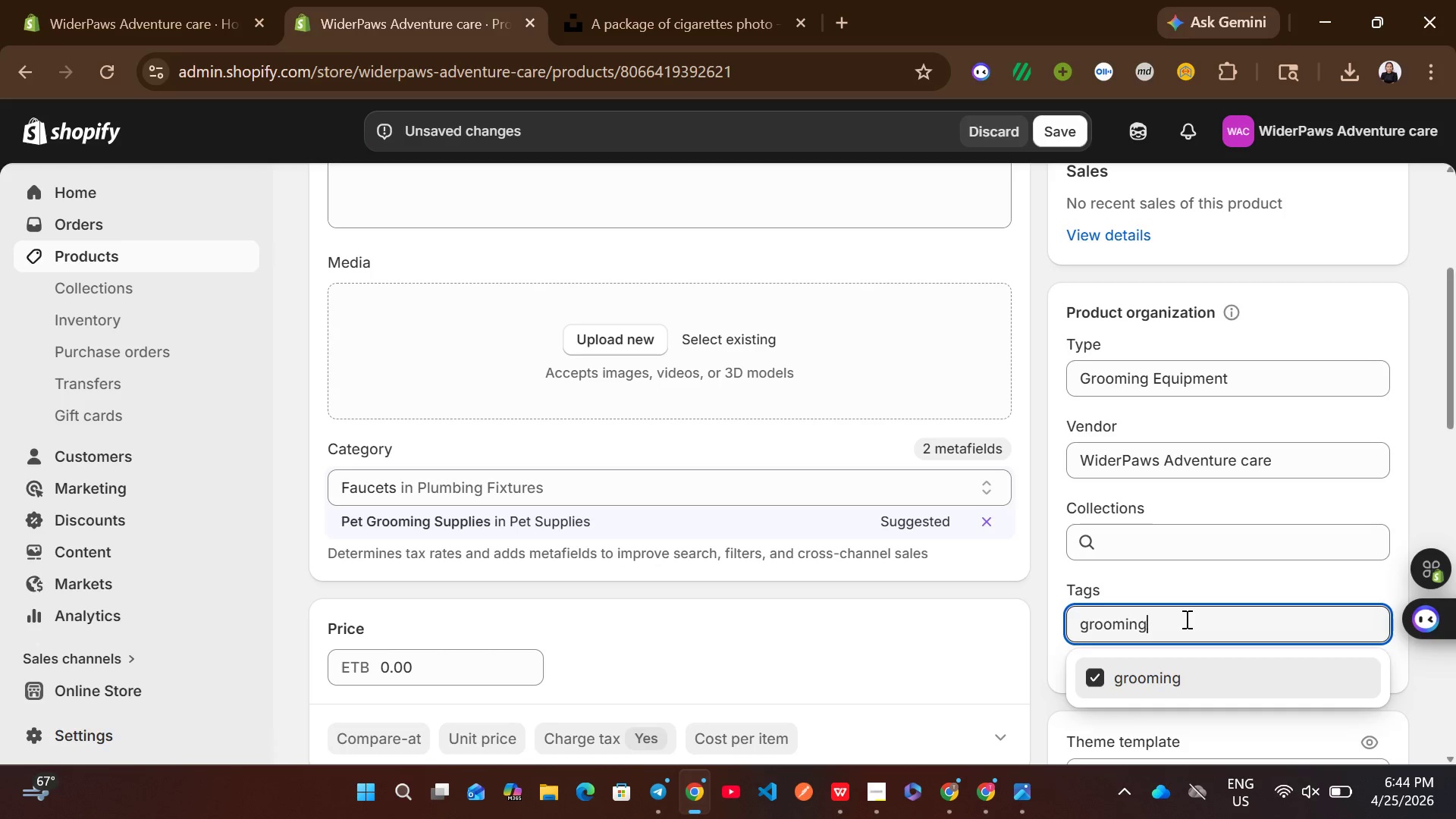 
hold_key(key=ControlLeft, duration=0.47)
 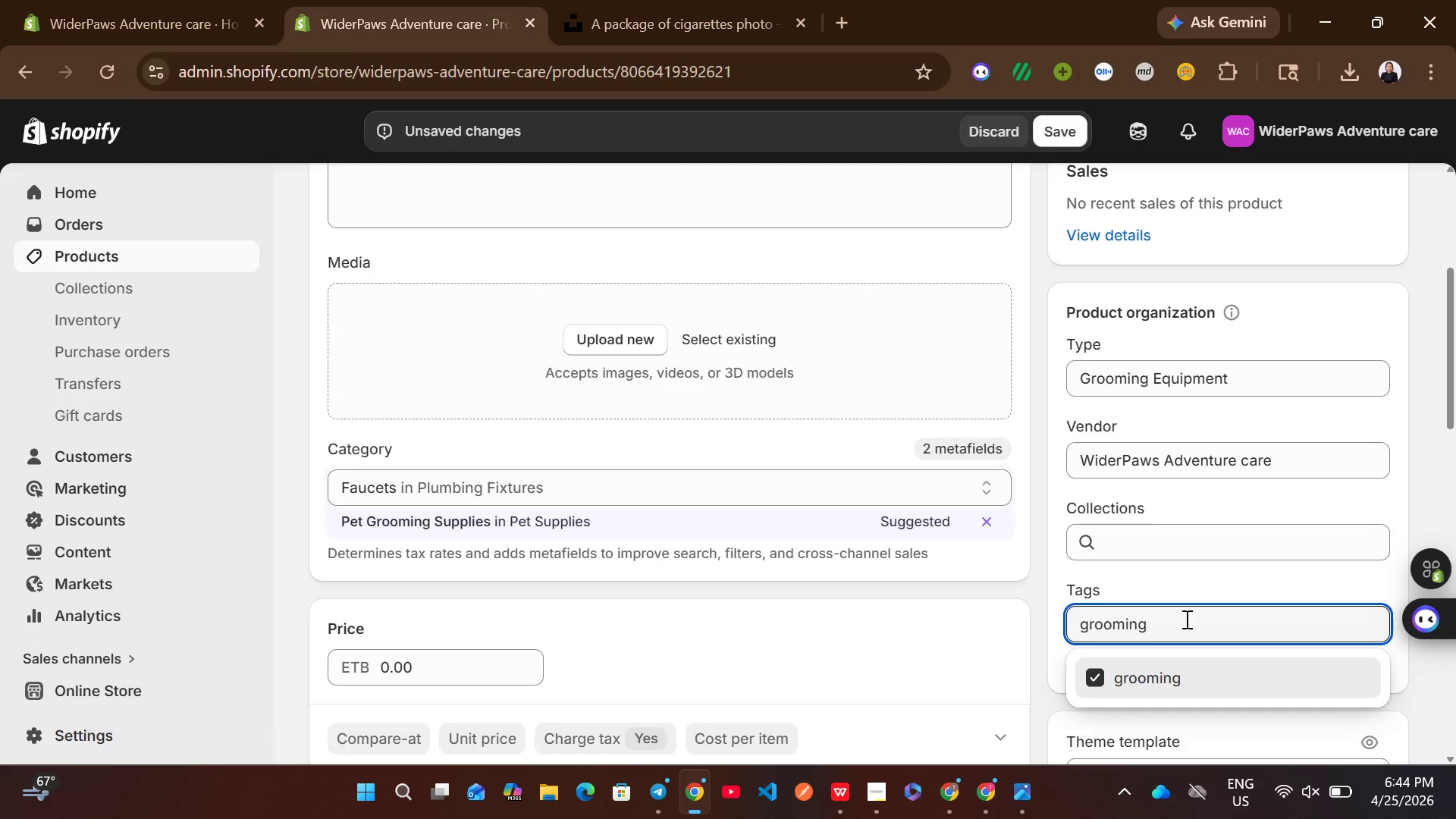 
key(Control+ControlLeft)
 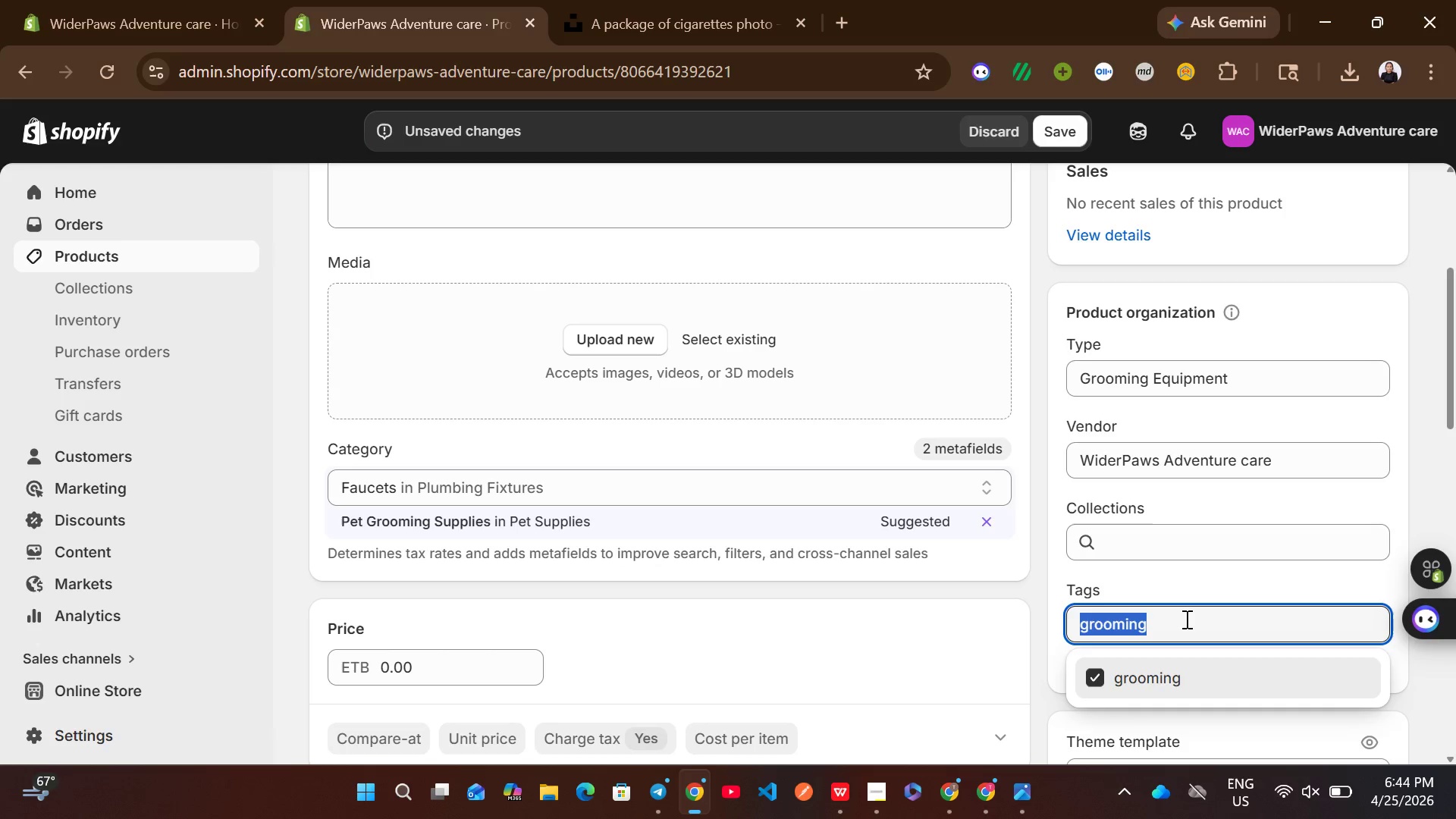 
key(Control+A)
 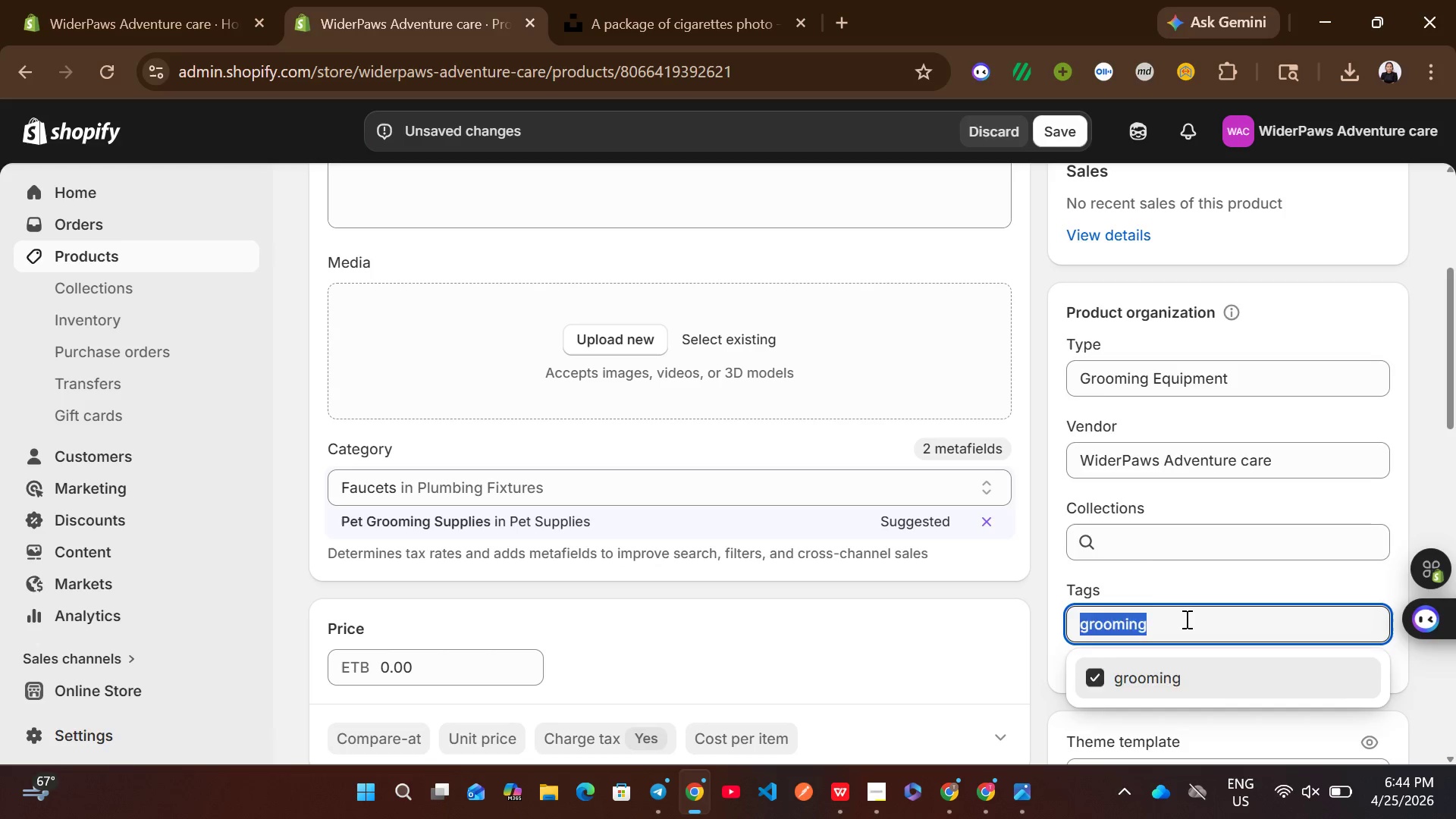 
key(Backspace)
 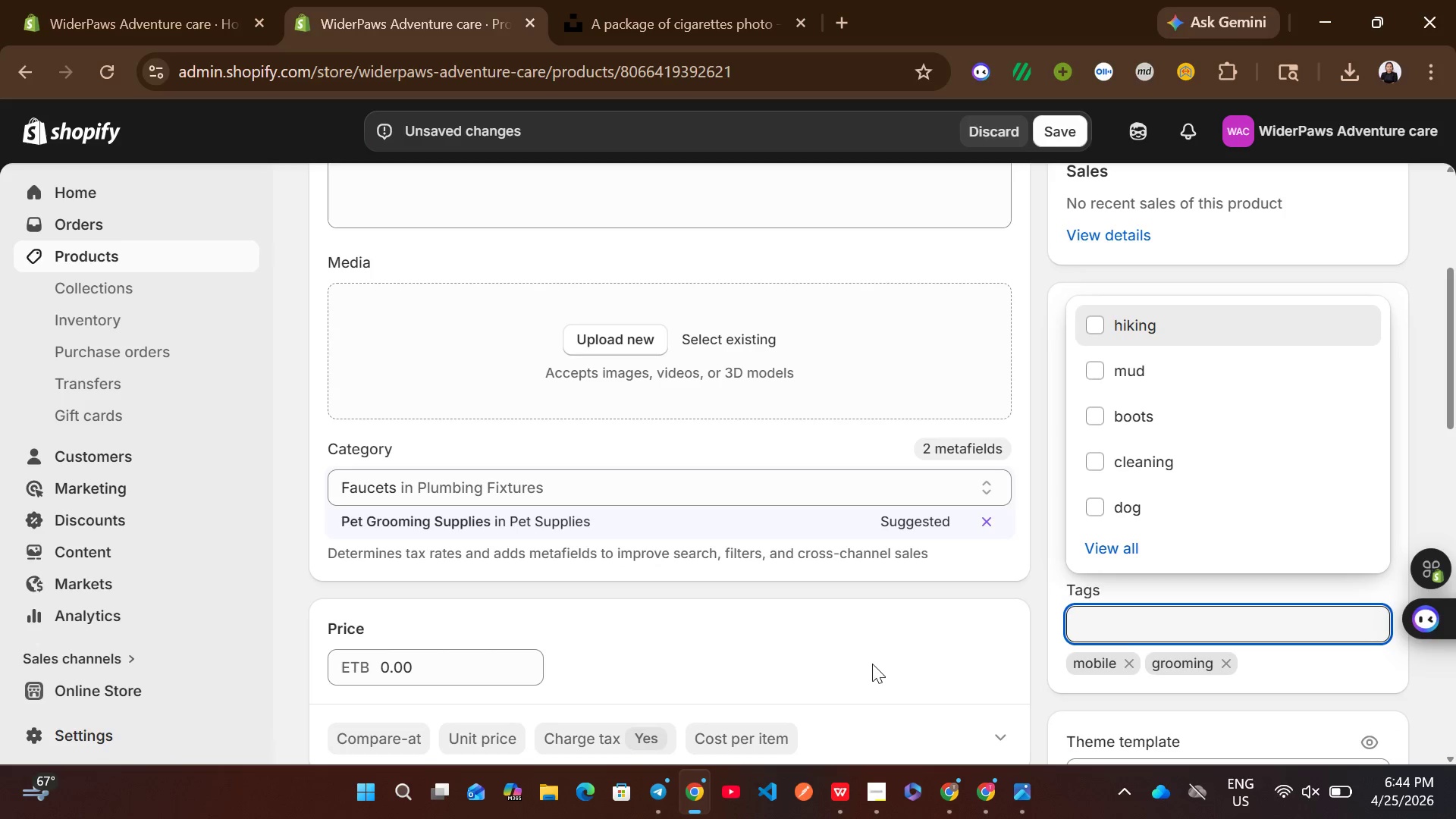 
left_click([872, 664])
 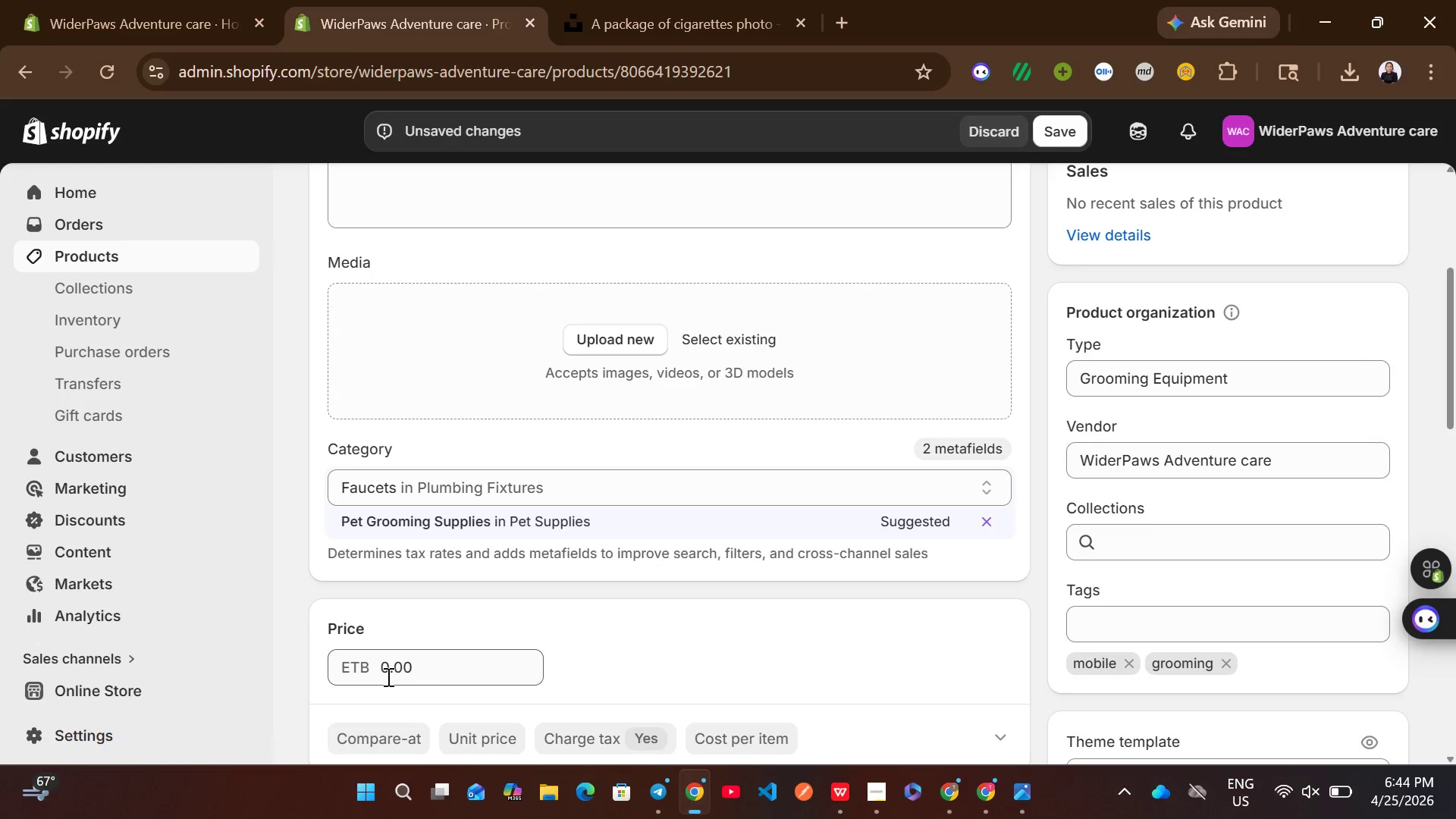 
left_click([384, 676])
 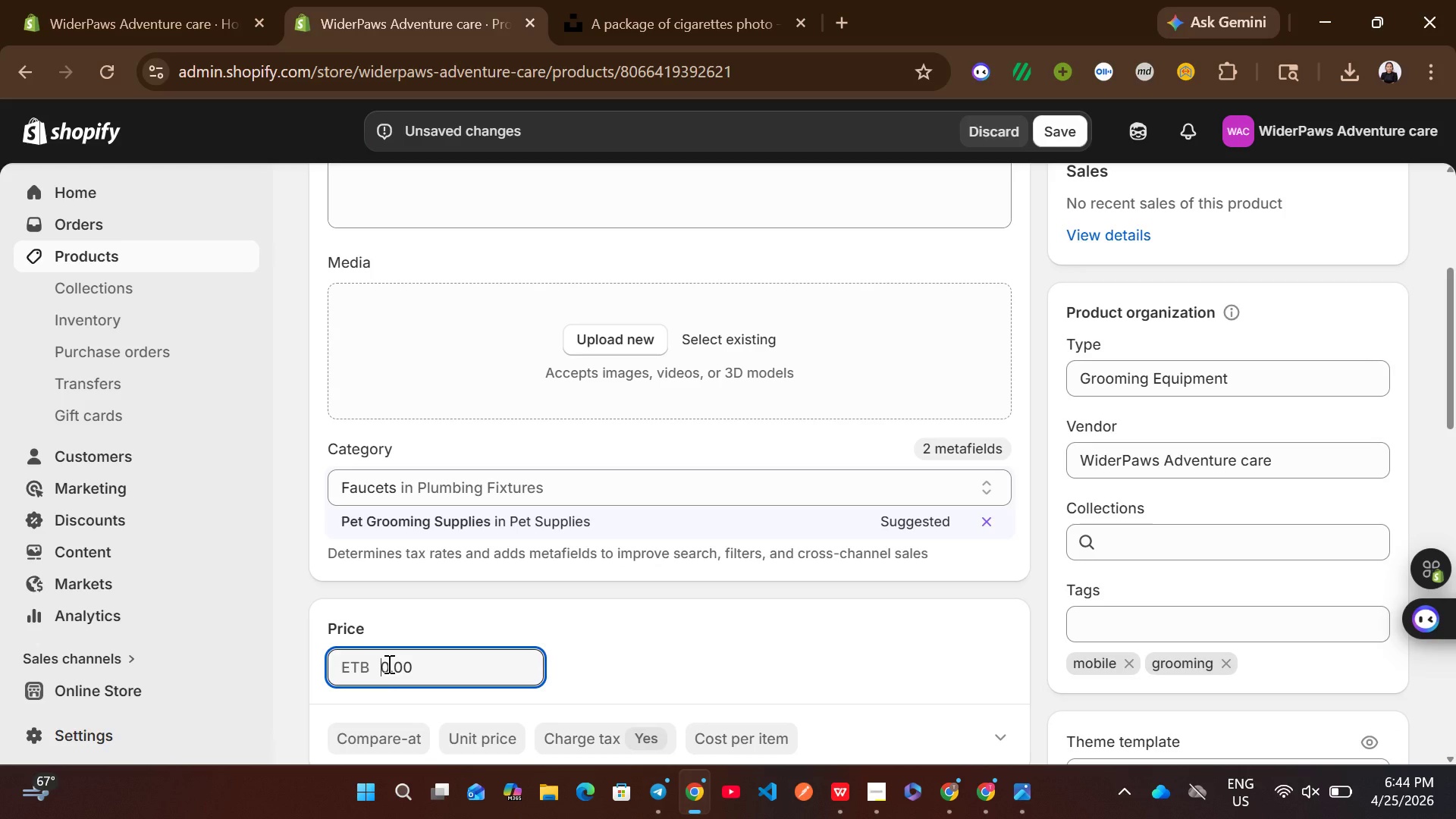 
left_click([388, 664])
 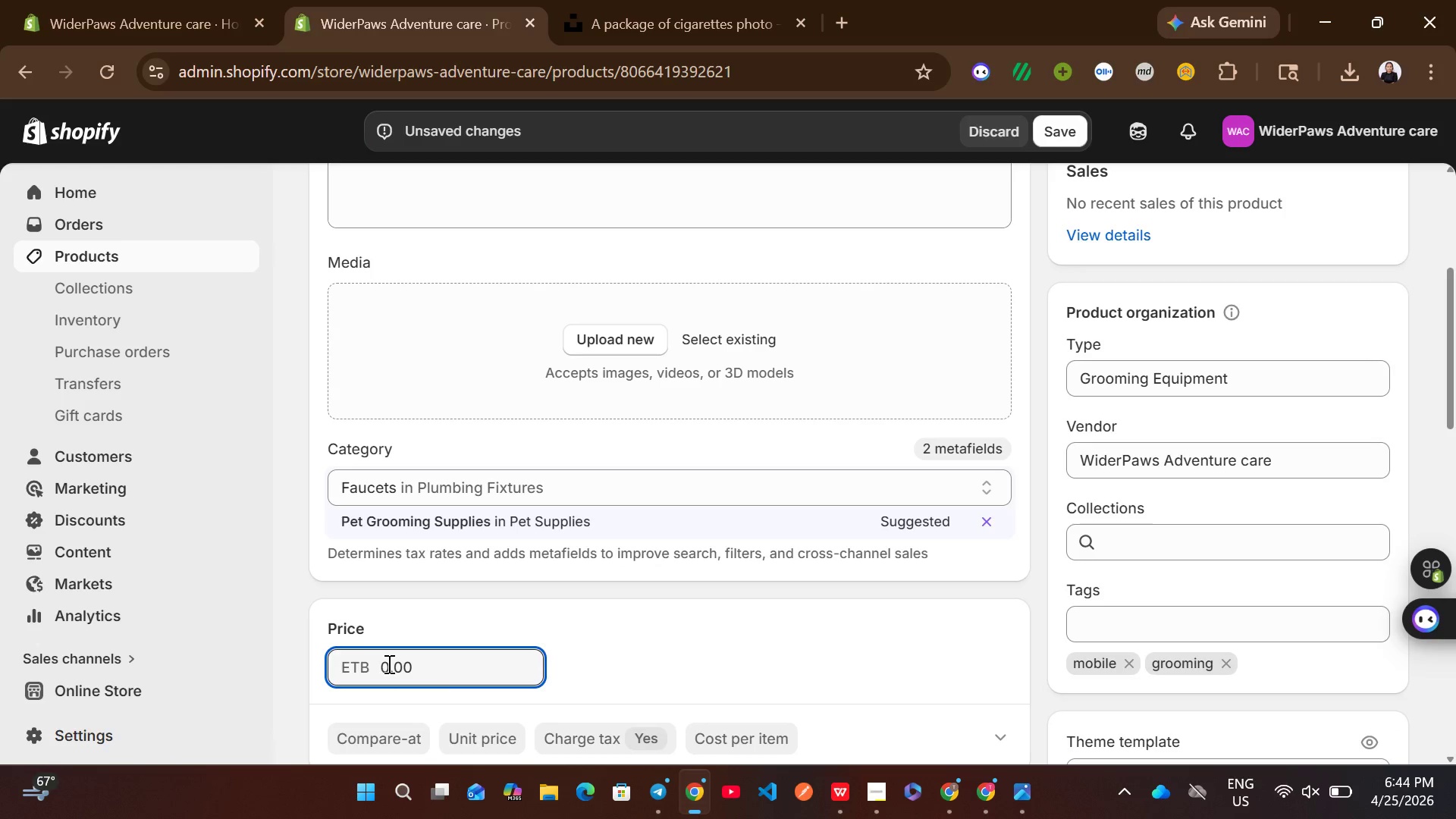 
key(Backspace)
 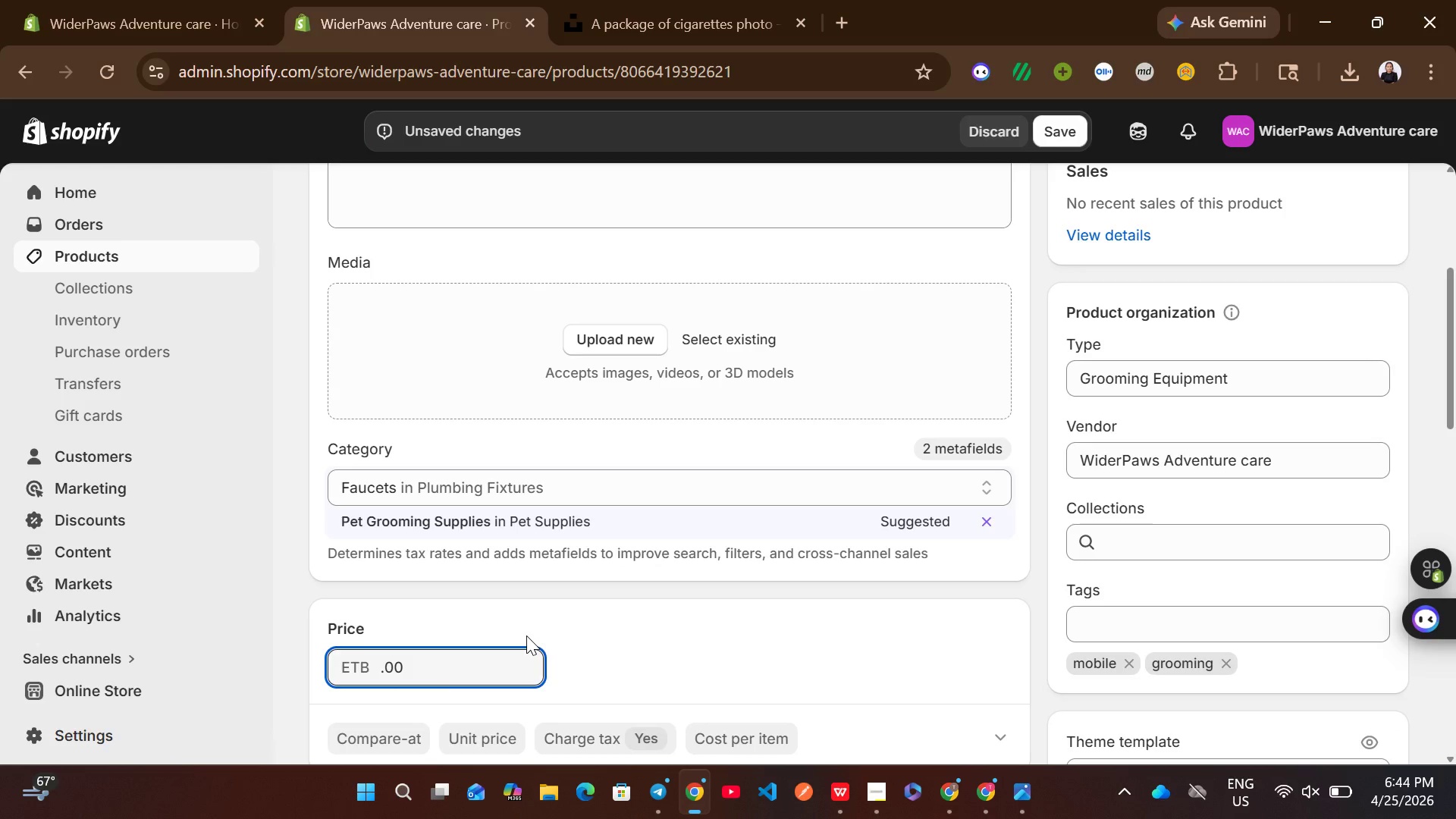 
type(149)
 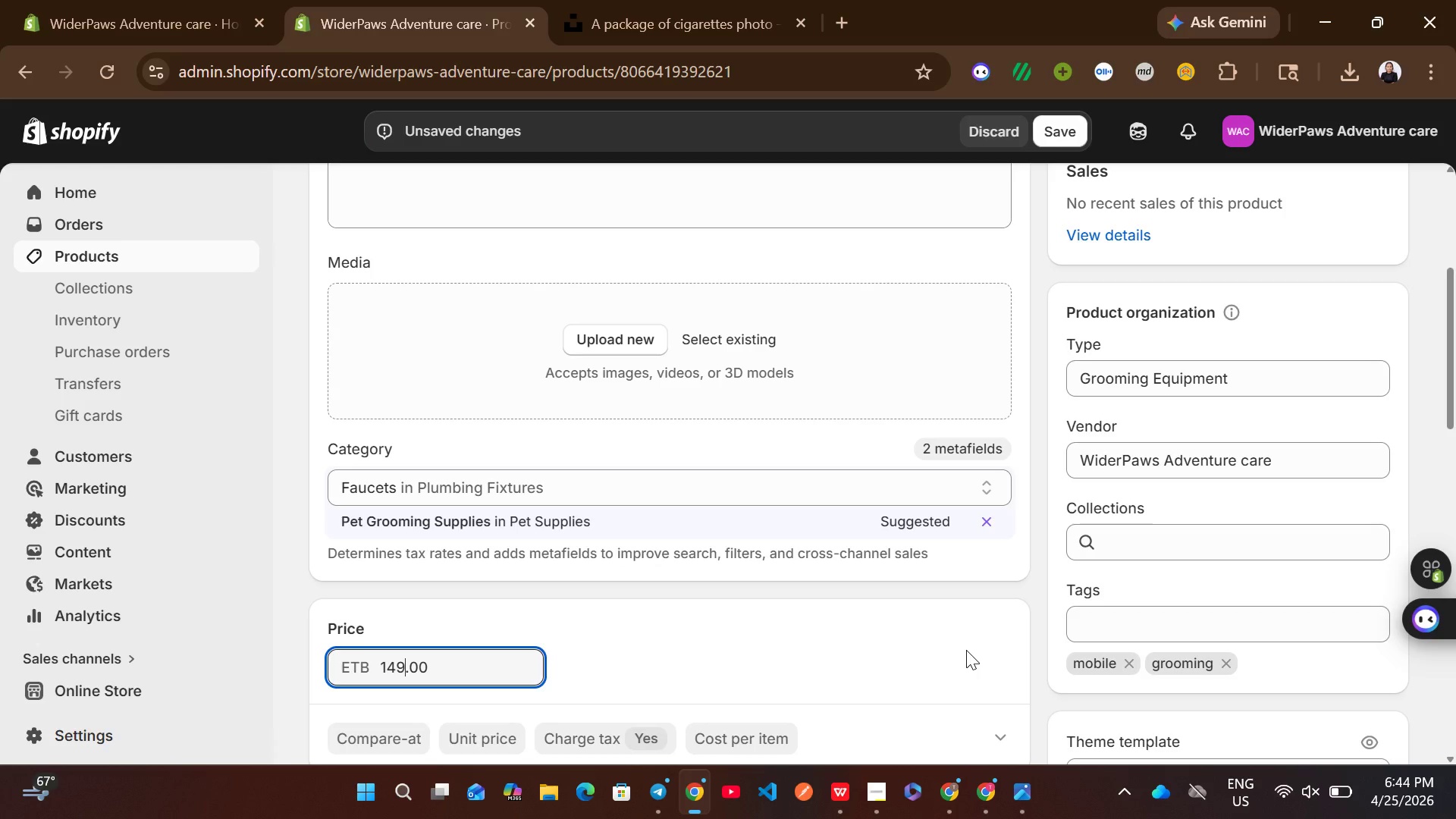 
left_click([1014, 655])
 